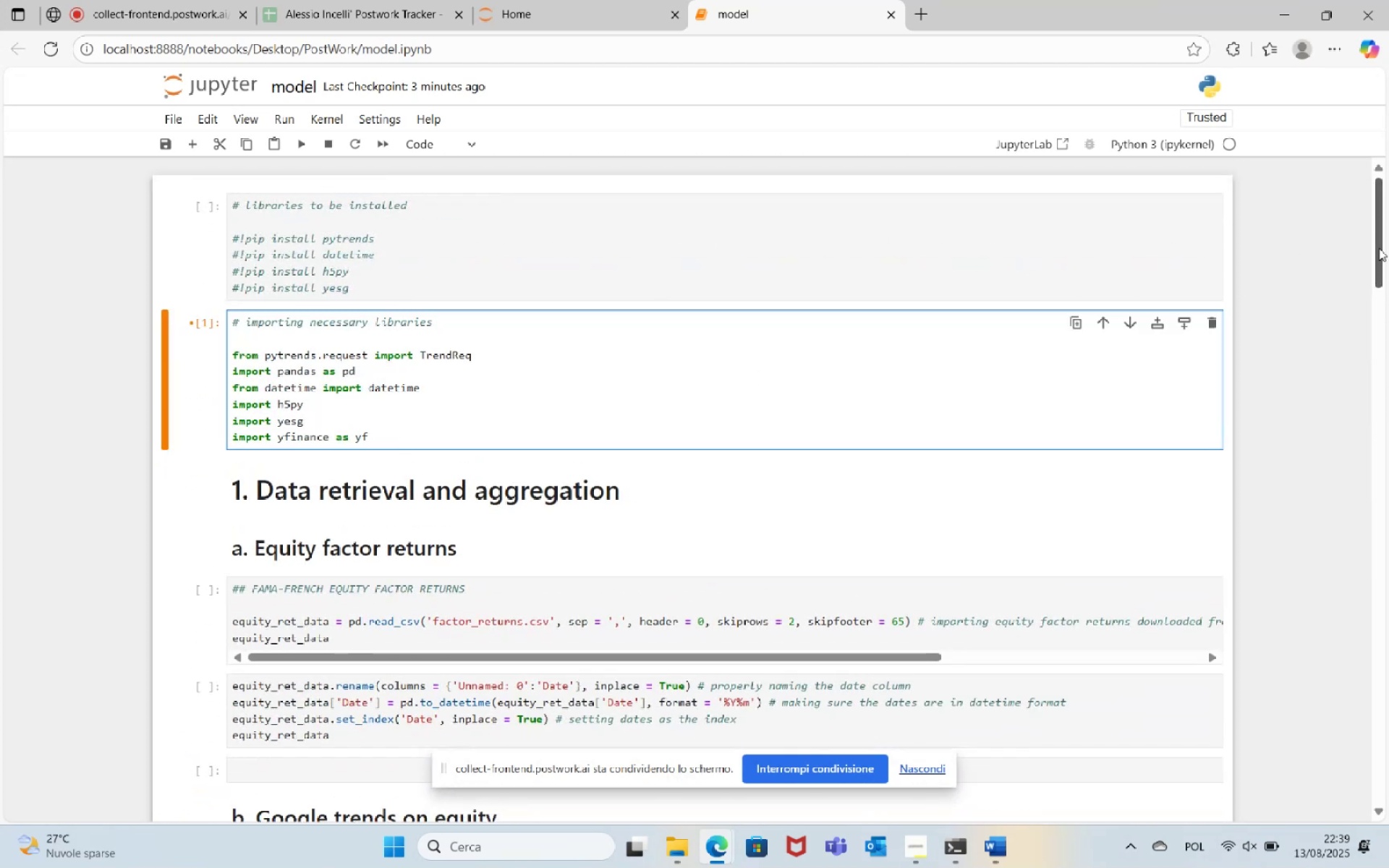 
left_click_drag(start_coordinate=[1380, 242], to_coordinate=[1369, 453])
 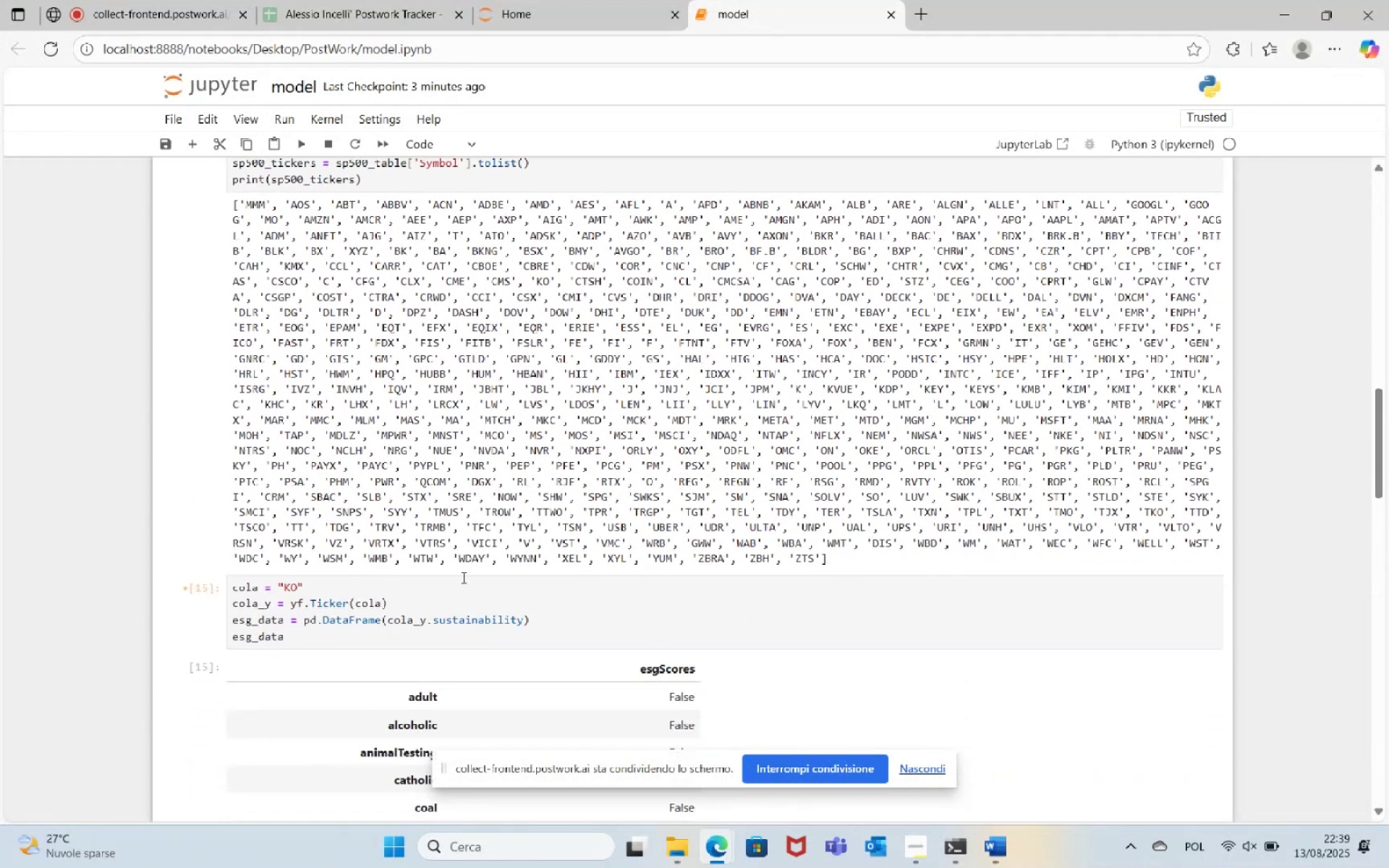 
scroll: coordinate [716, 606], scroll_direction: down, amount: 7.0
 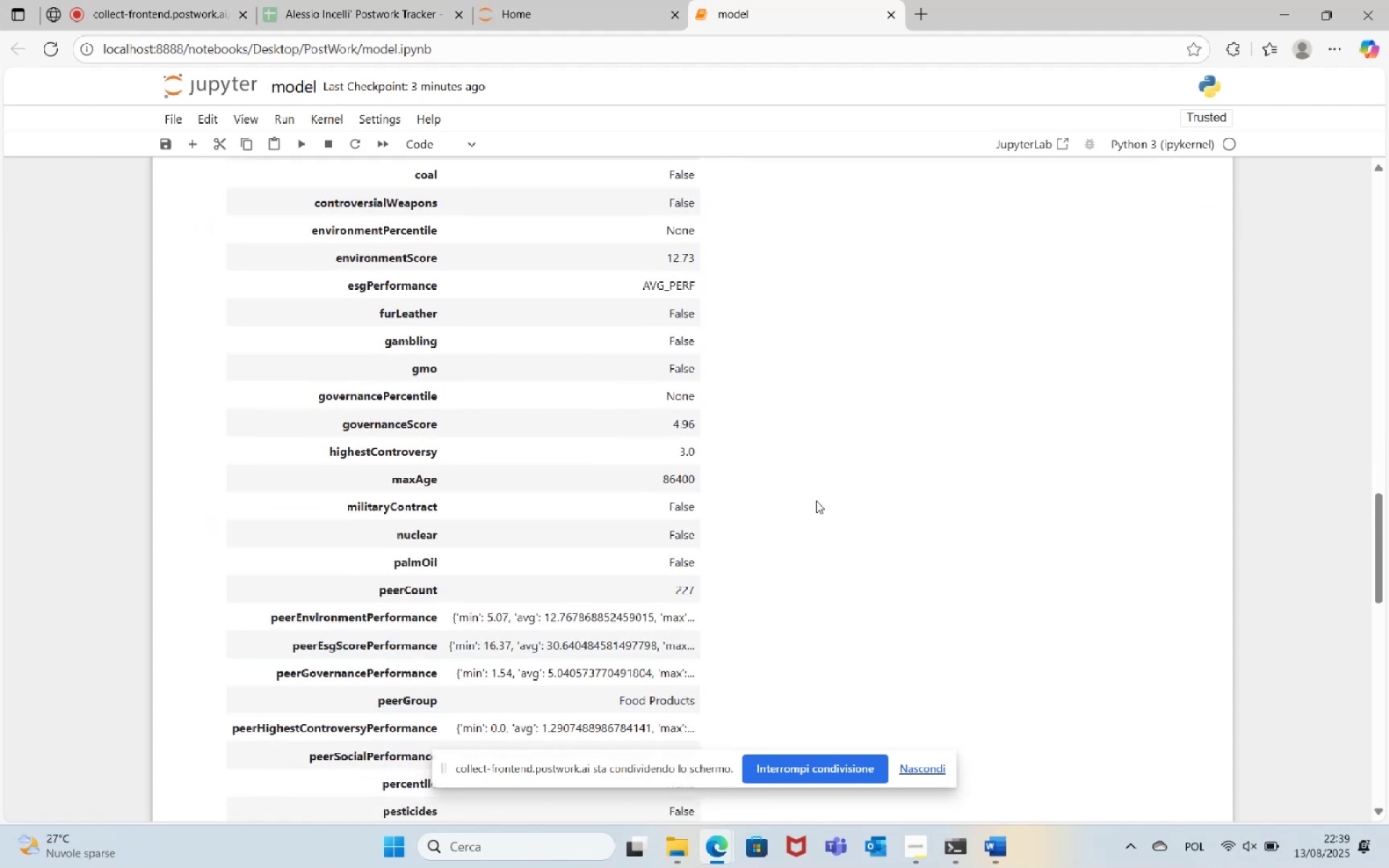 
scroll: coordinate [817, 492], scroll_direction: down, amount: 5.0
 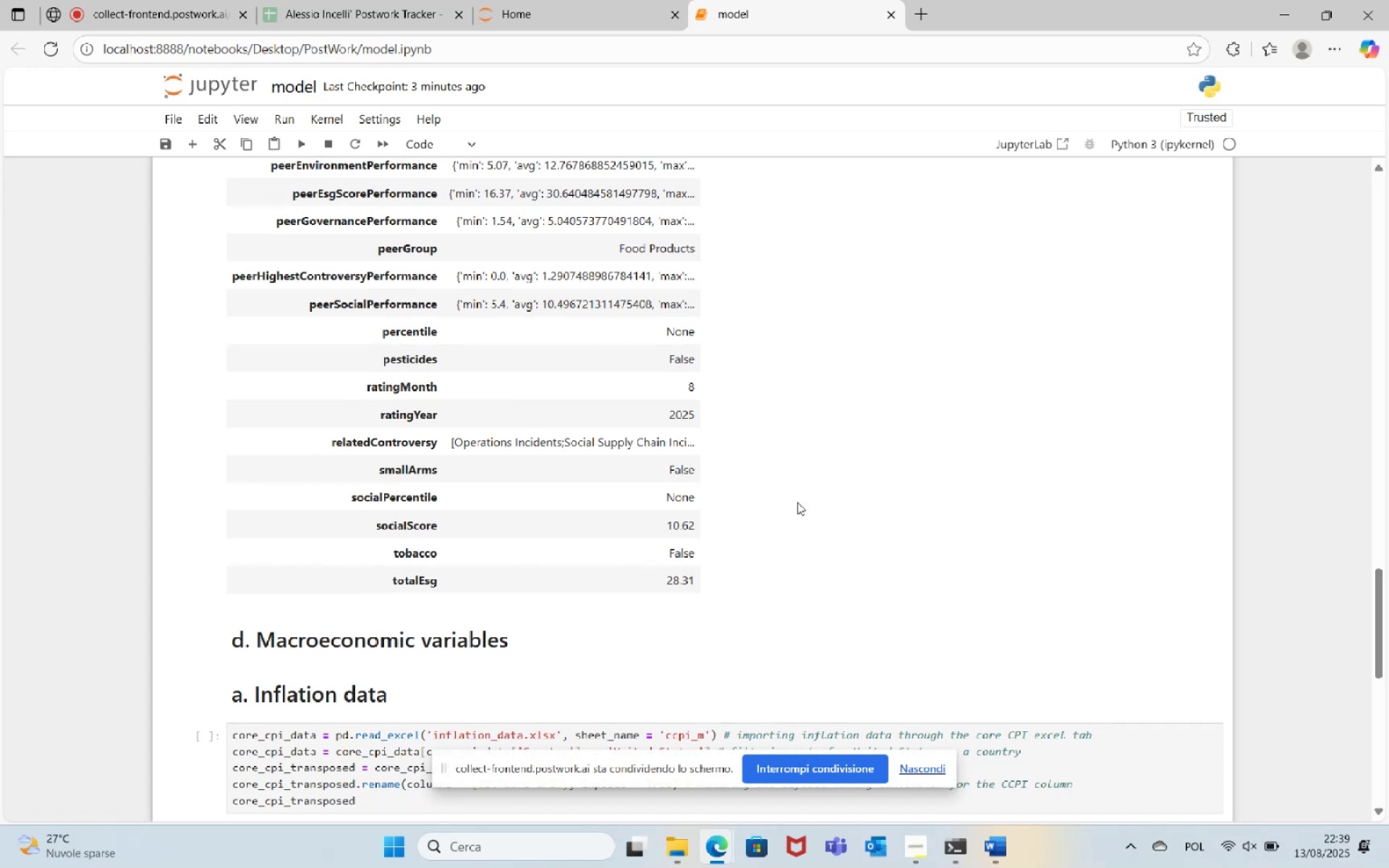 
left_click([222, 0])
 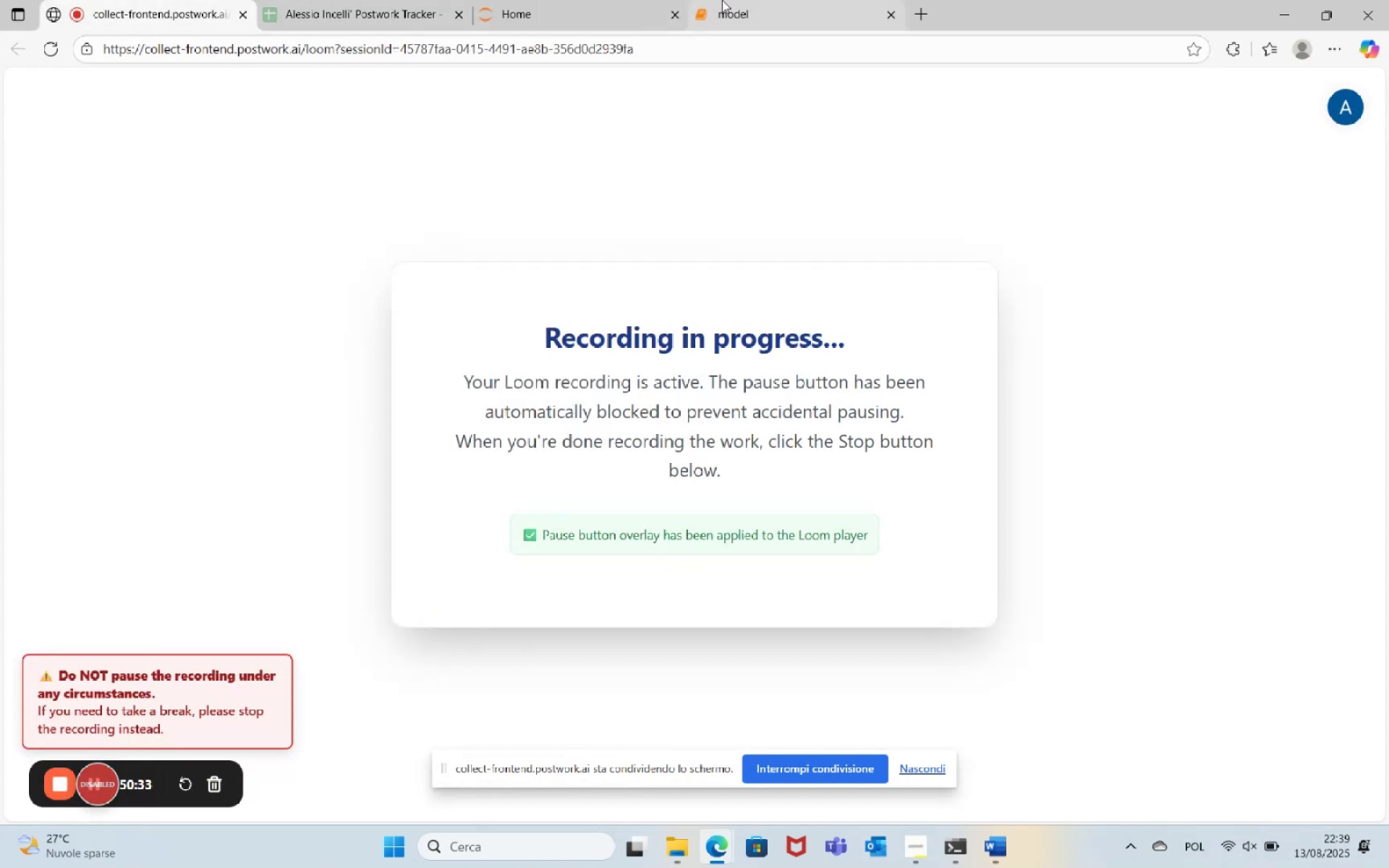 
left_click([771, 0])
 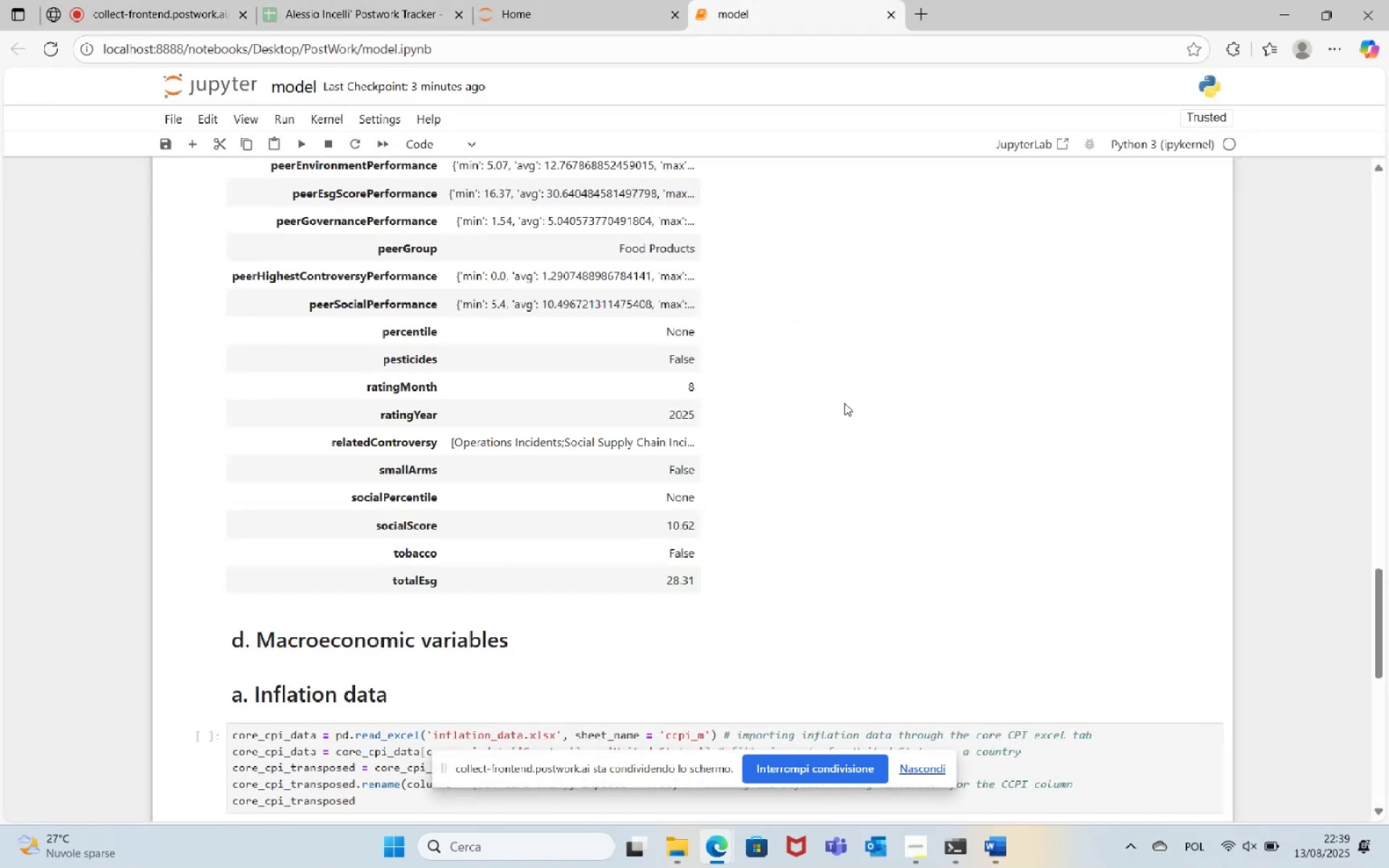 
scroll: coordinate [878, 396], scroll_direction: up, amount: 2.0
 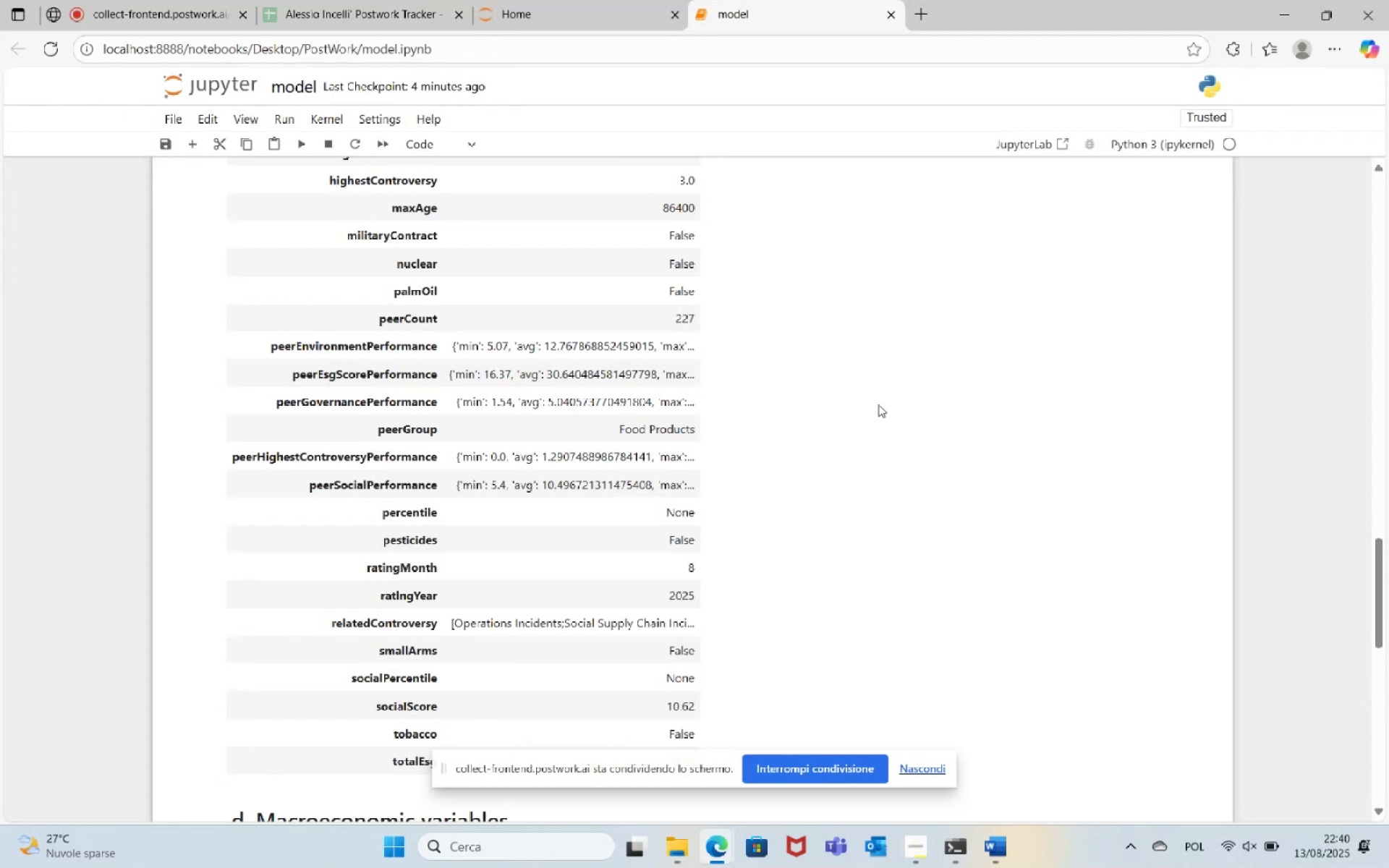 
wait(23.14)
 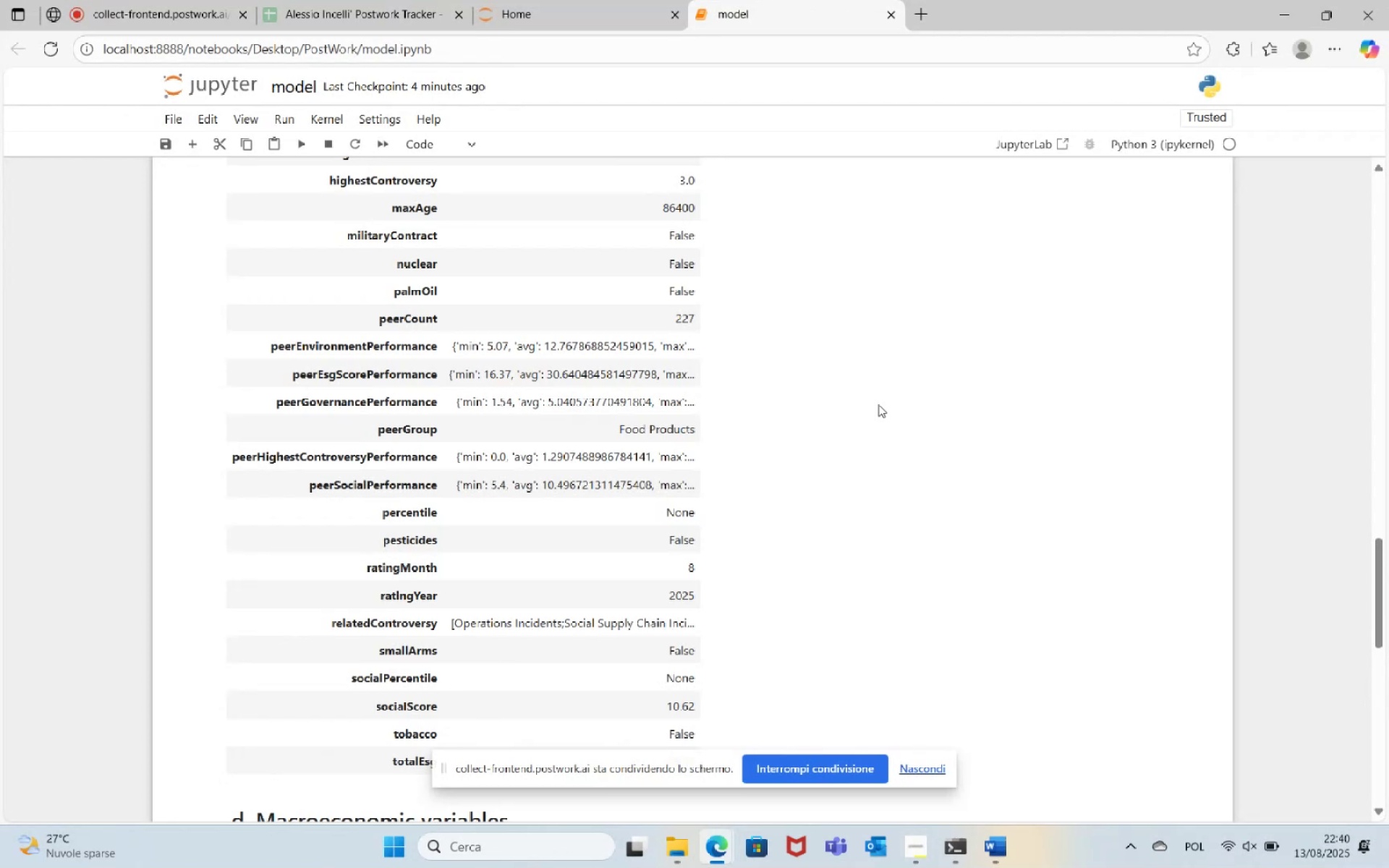 
scroll: coordinate [629, 418], scroll_direction: up, amount: 10.0
 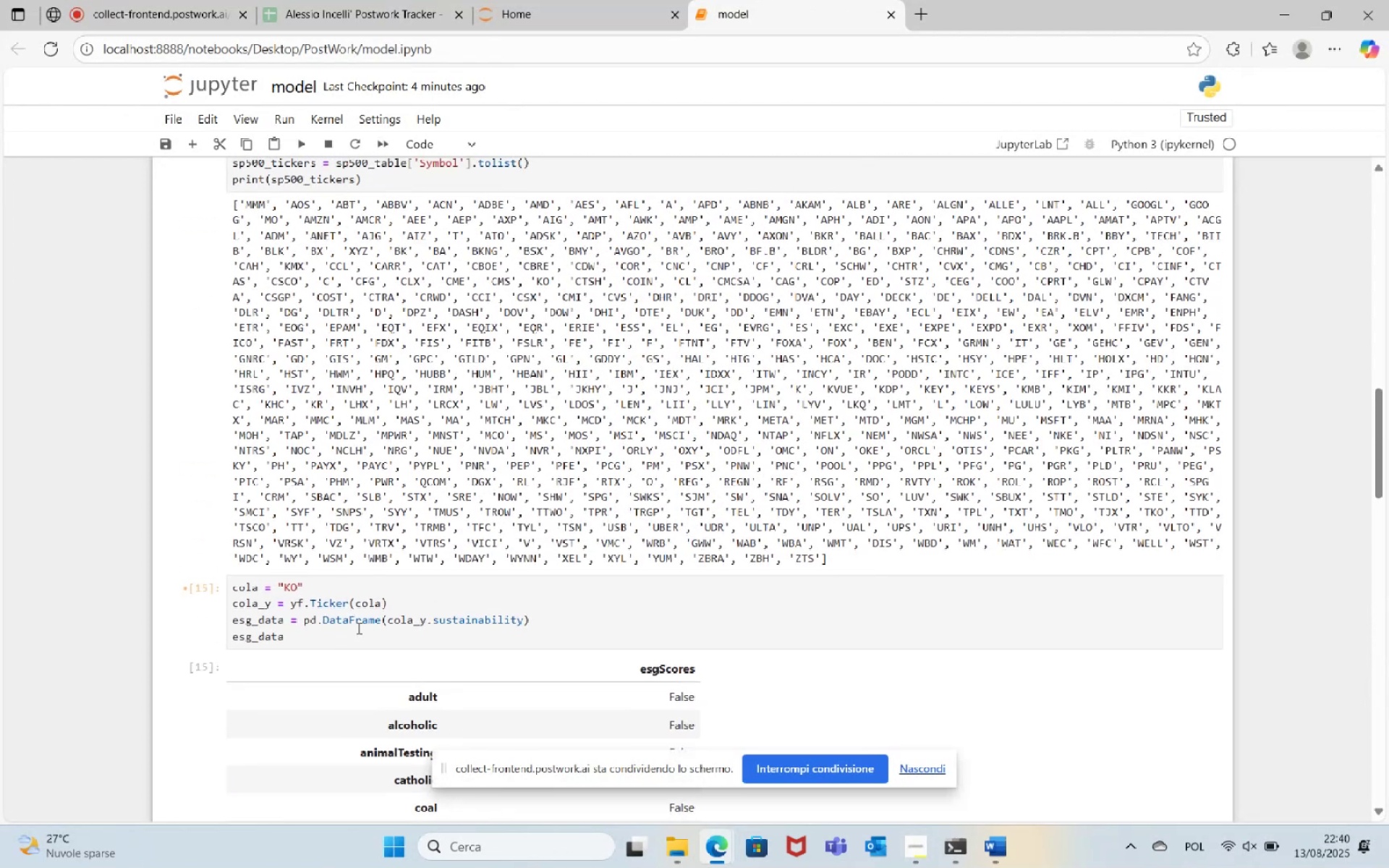 
left_click([357, 637])
 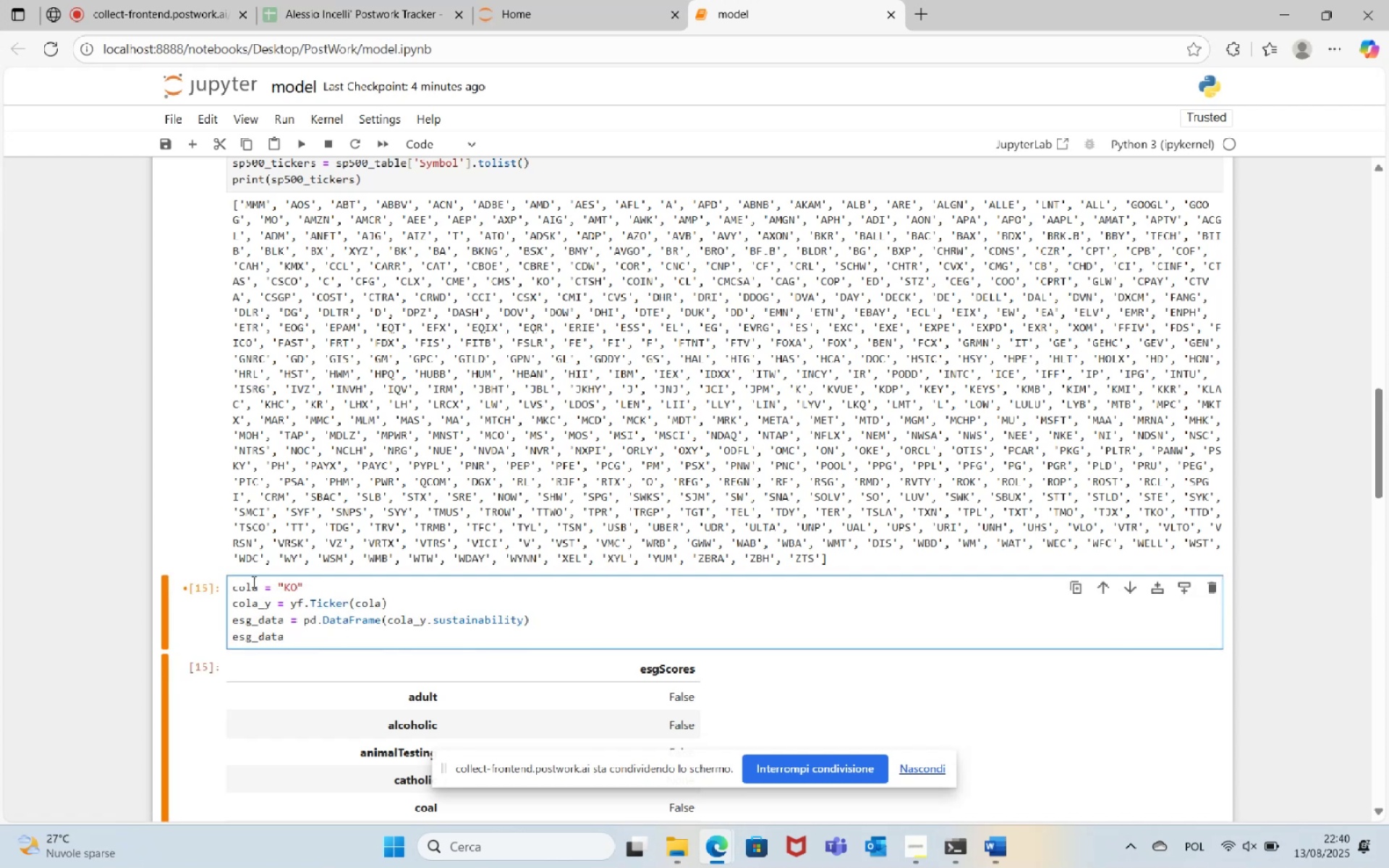 
left_click([231, 590])
 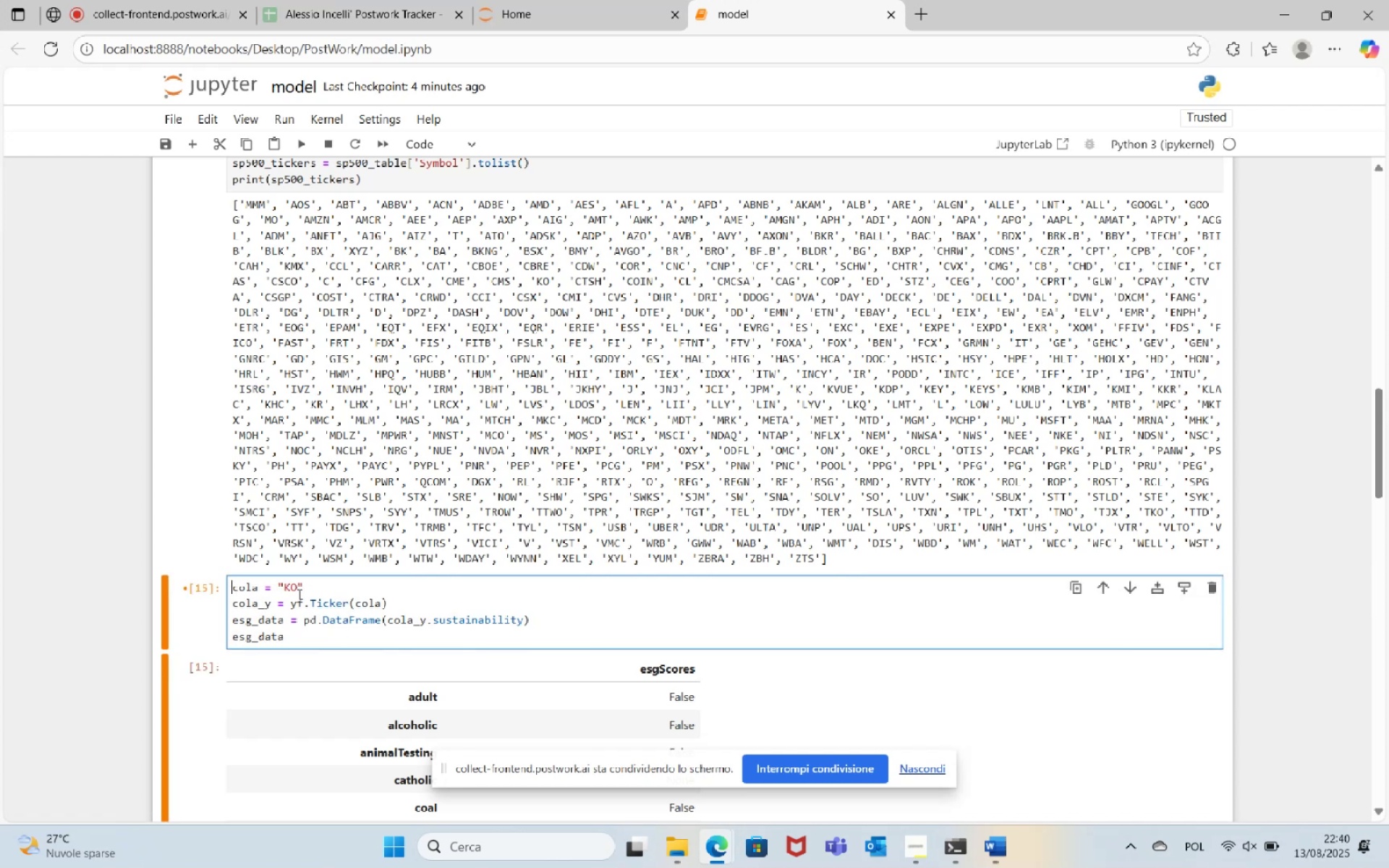 
key(Enter)
 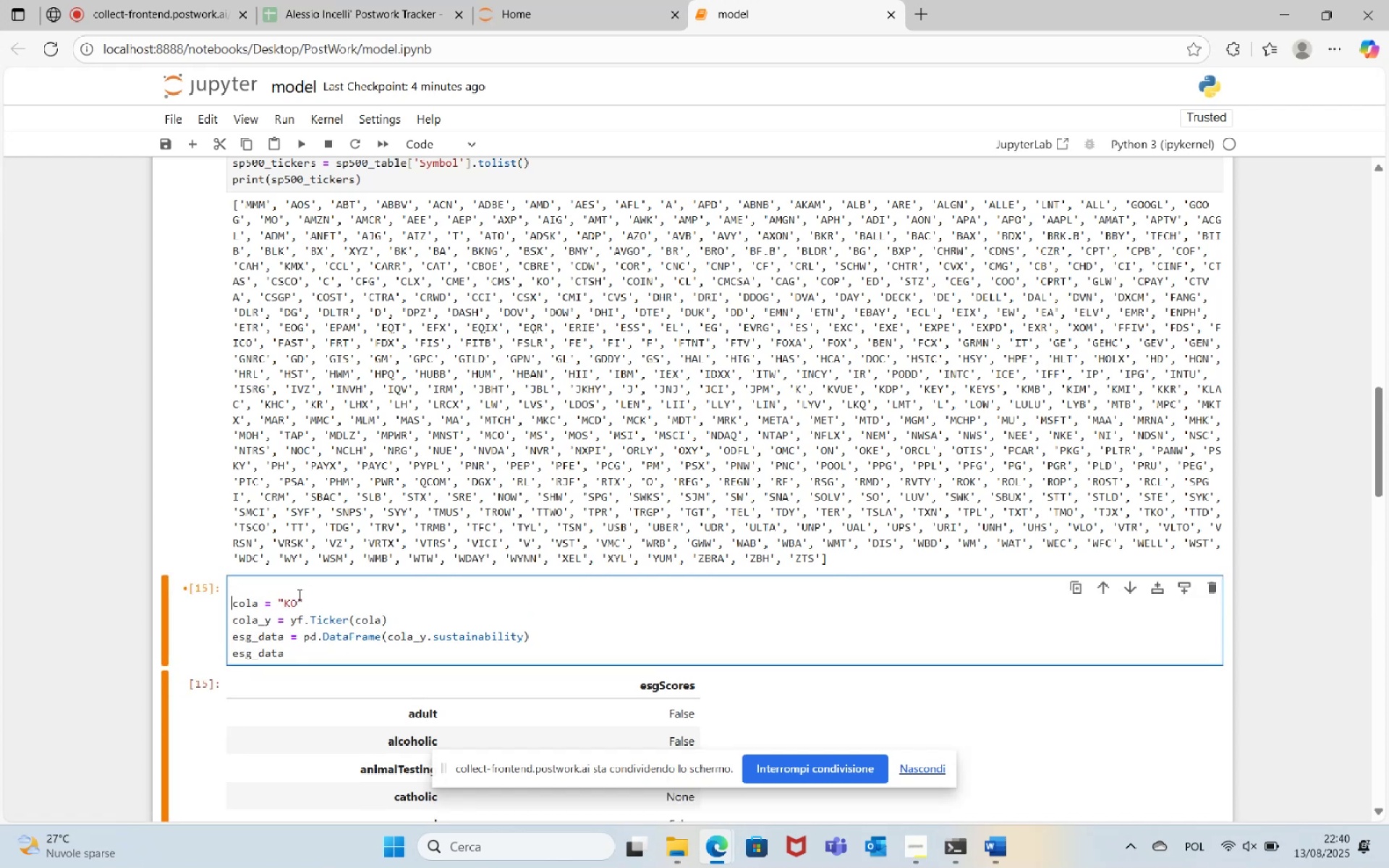 
key(Enter)
 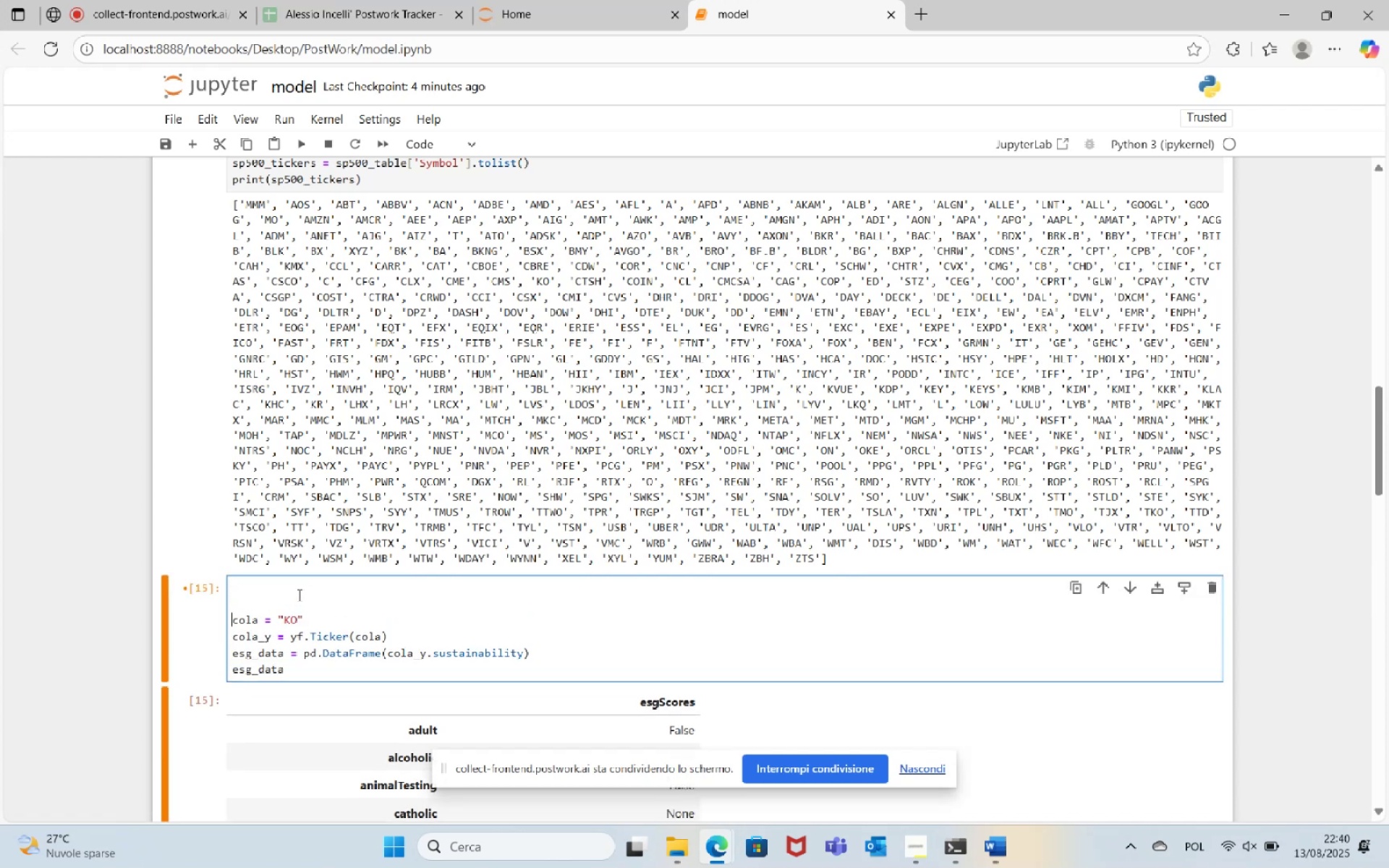 
key(ArrowUp)
 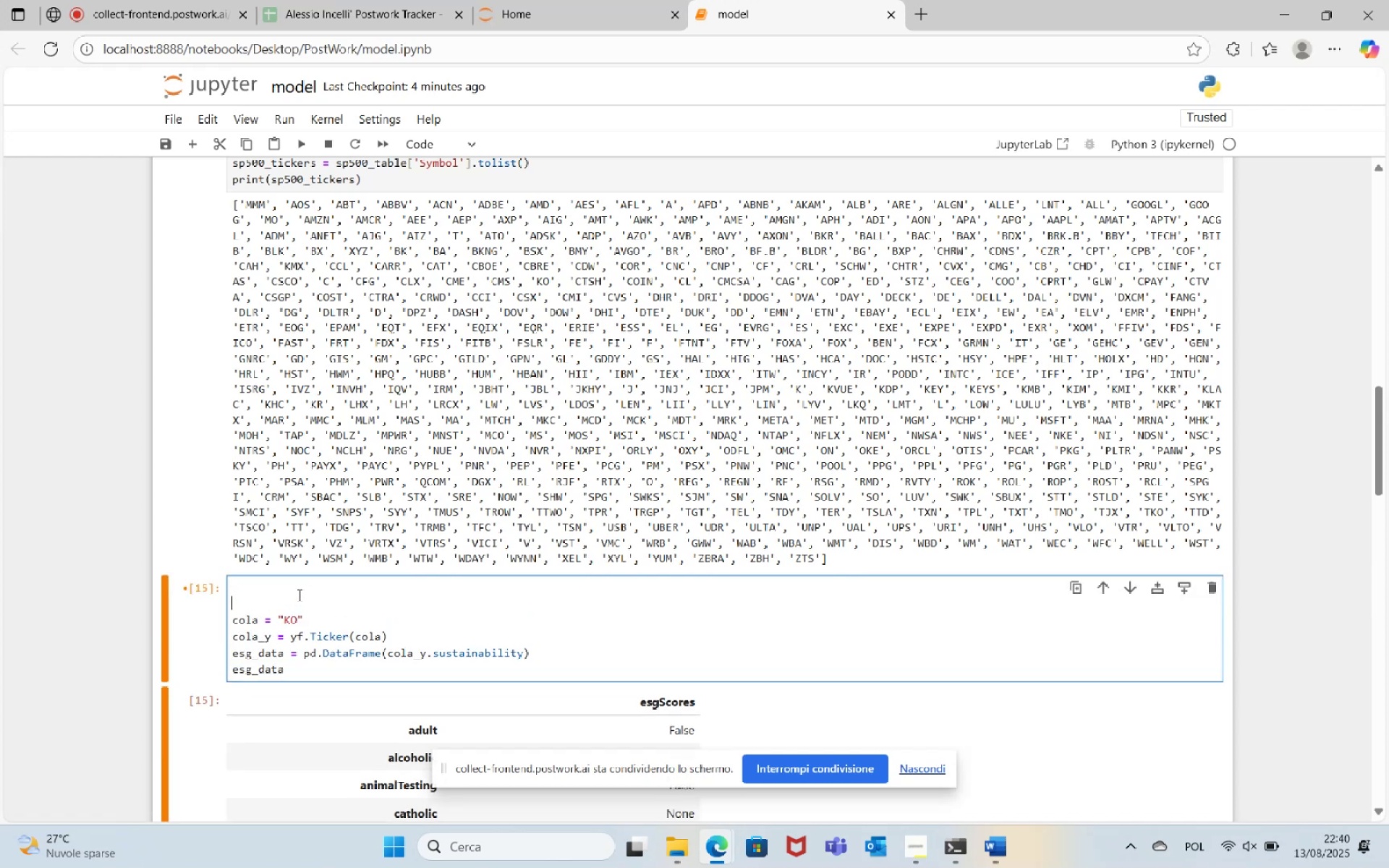 
key(ArrowUp)
 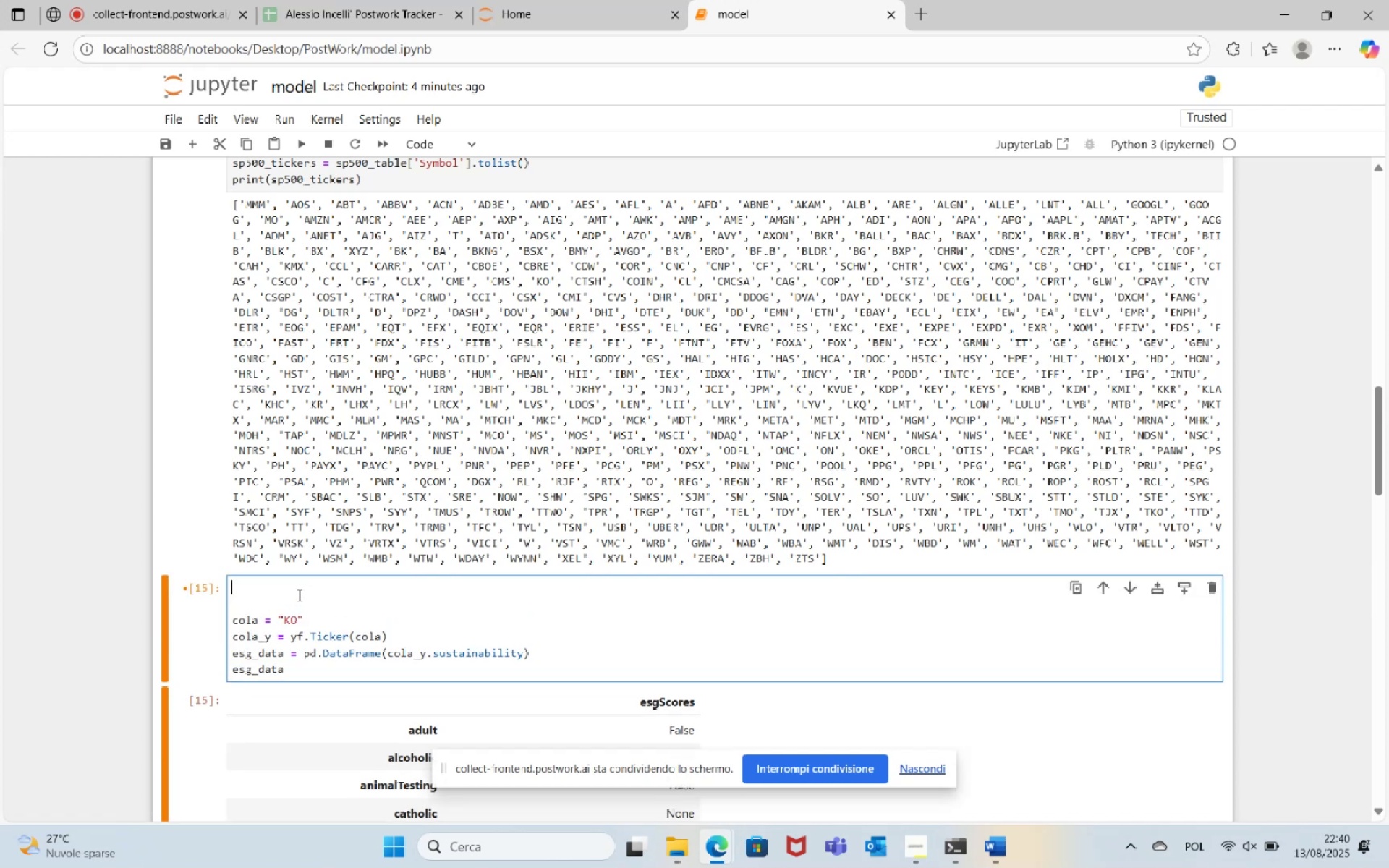 
type(# here it looks I found  w)
key(Backspace)
key(Backspace)
type(a way to get ESG, simply needs to be manipulated)
 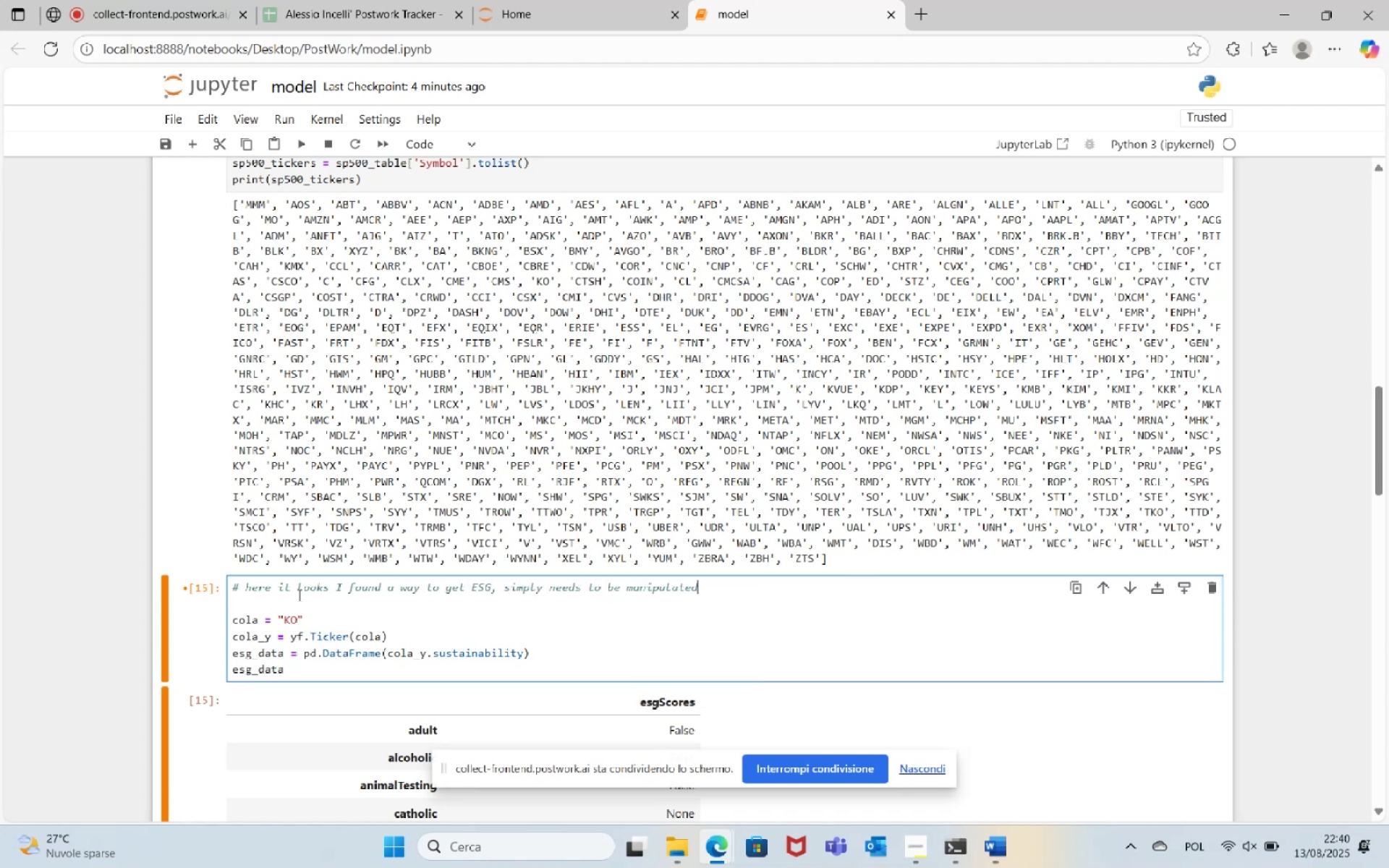 
key(Enter)
 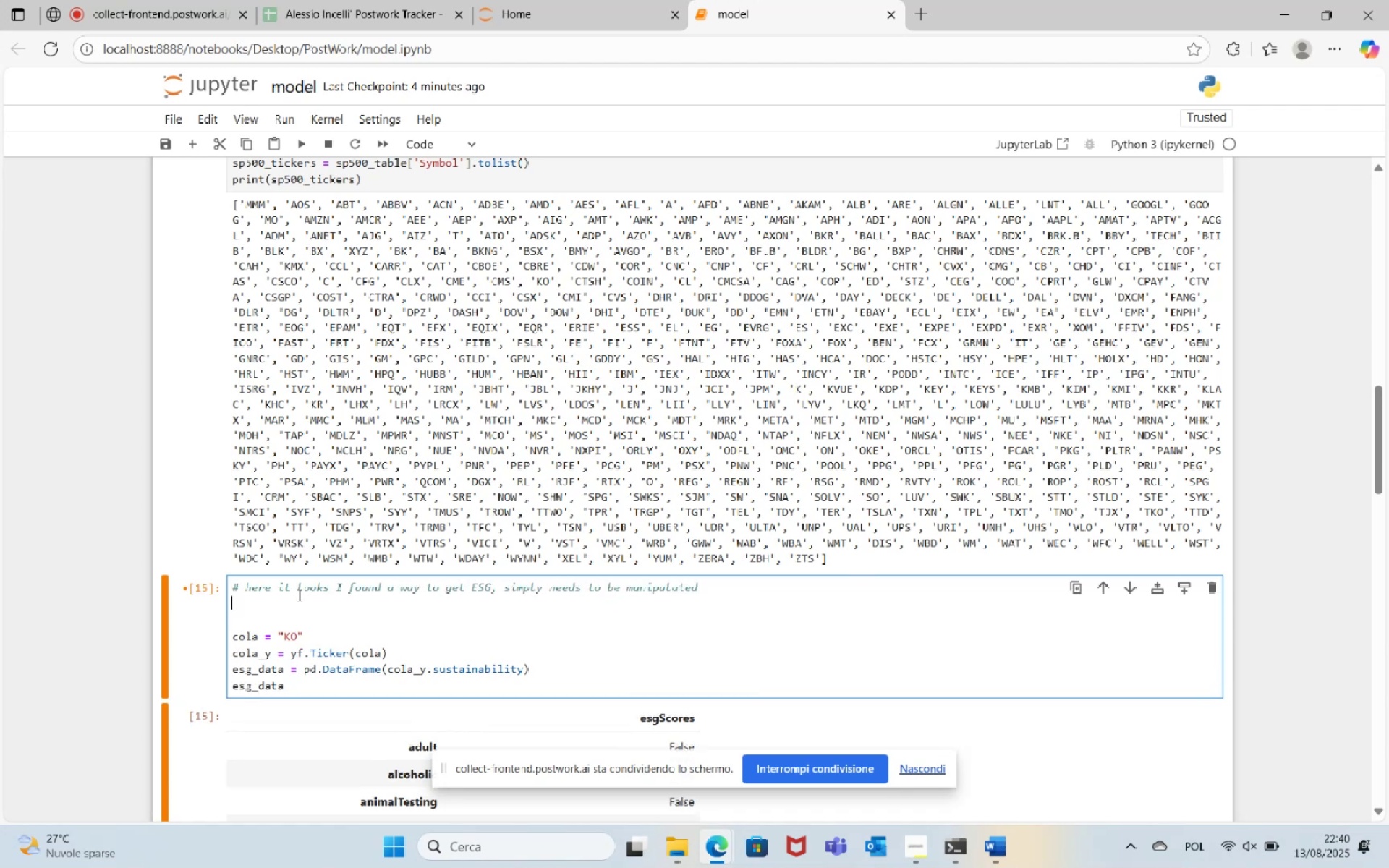 
type(# however, this is current/latest ESG available but I guess that I need historical values in order to model mu a)
key(Backspace)
key(Backspace)
key(Backspace)
type(y analysis)
 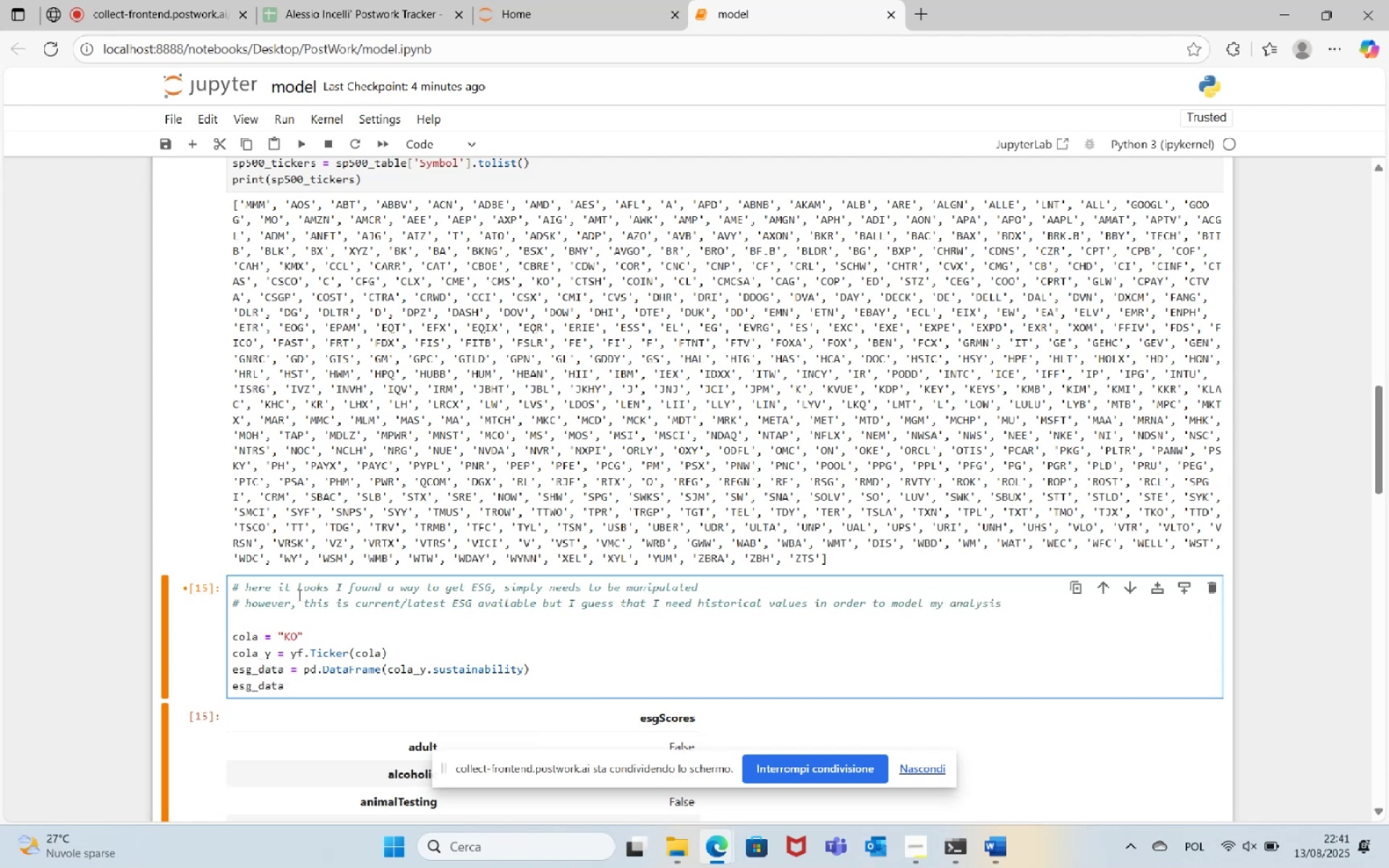 
scroll: coordinate [578, 507], scroll_direction: down, amount: 6.0
 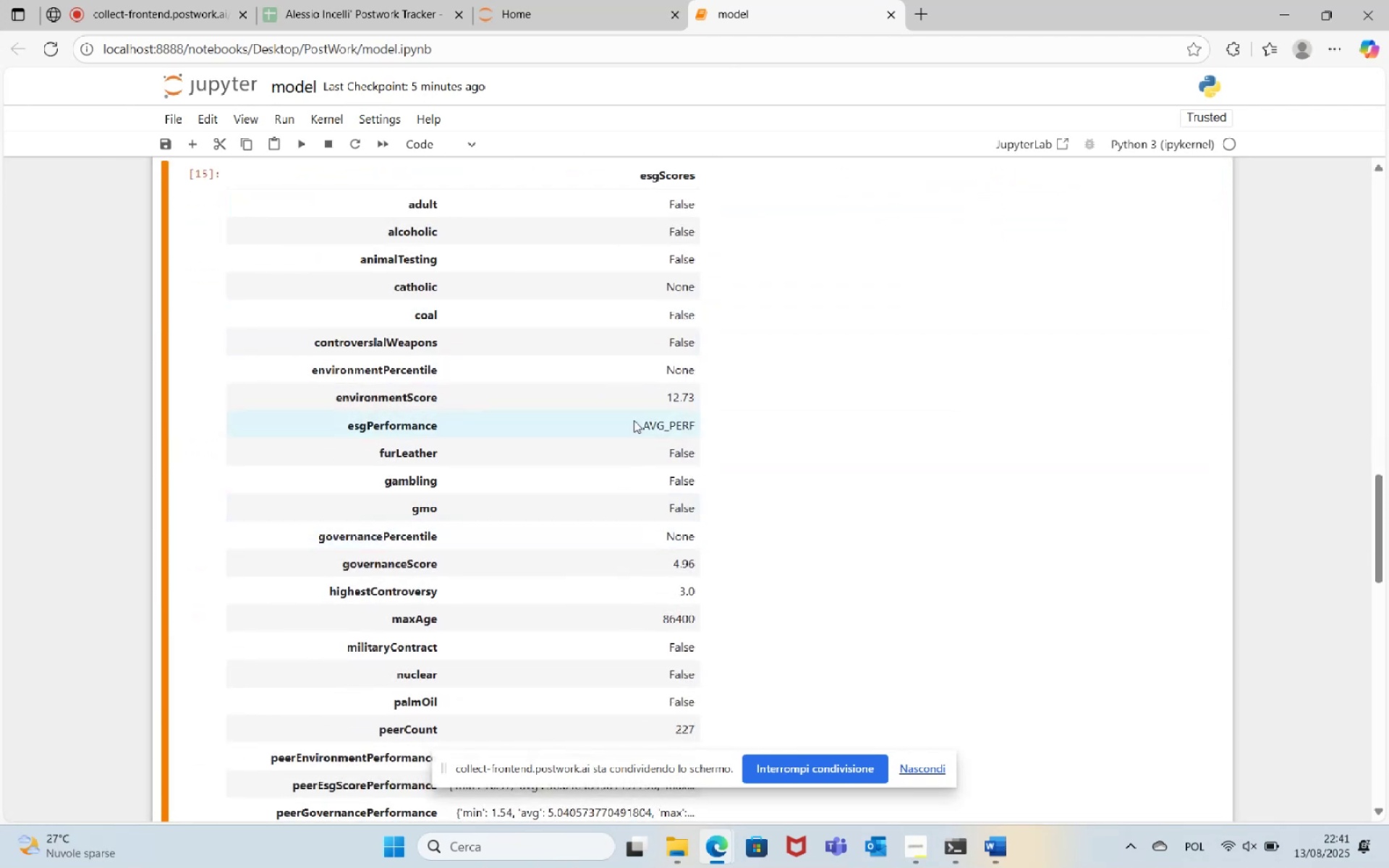 
scroll: coordinate [624, 528], scroll_direction: up, amount: 3.0
 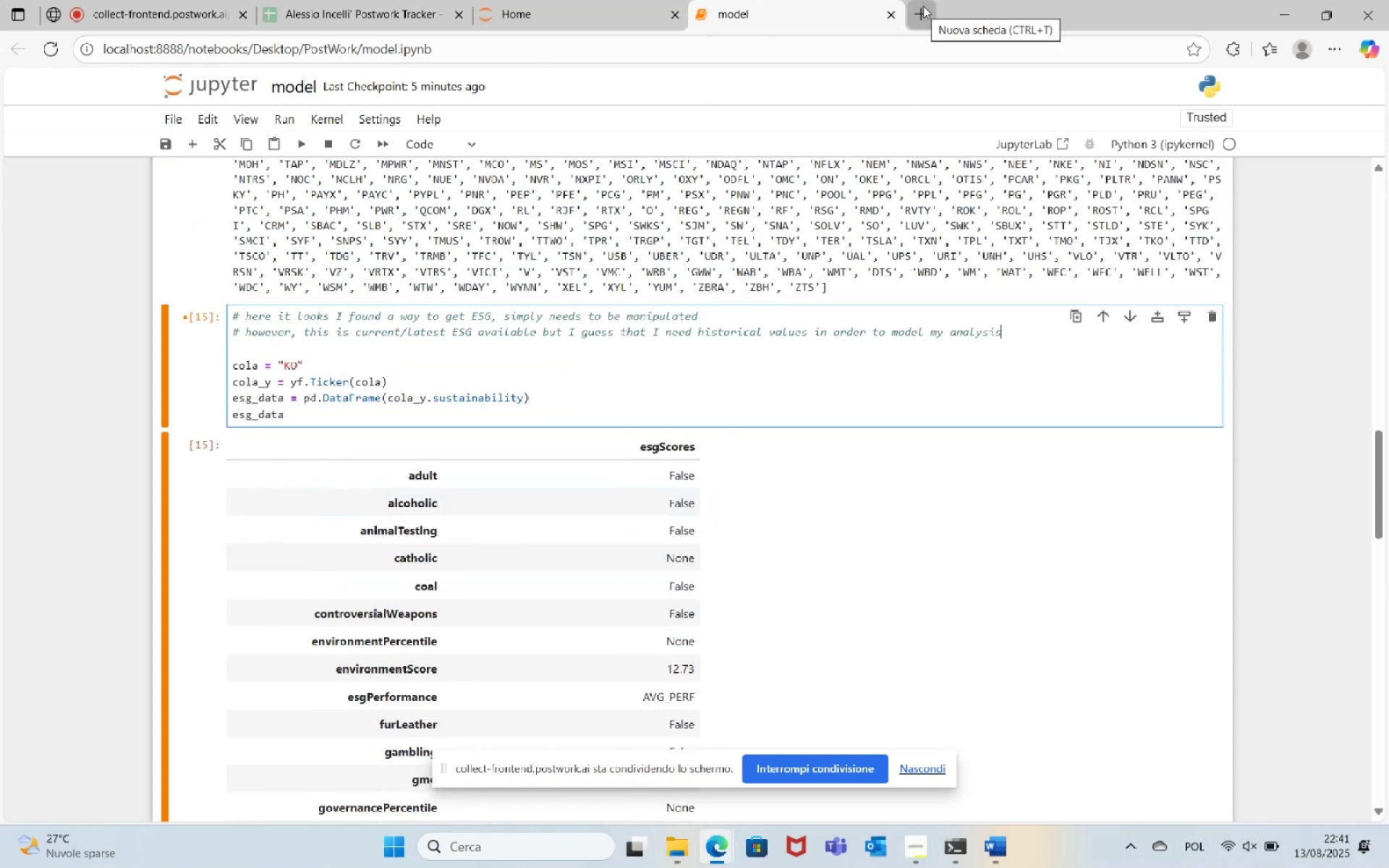 
left_click([922, 8])
 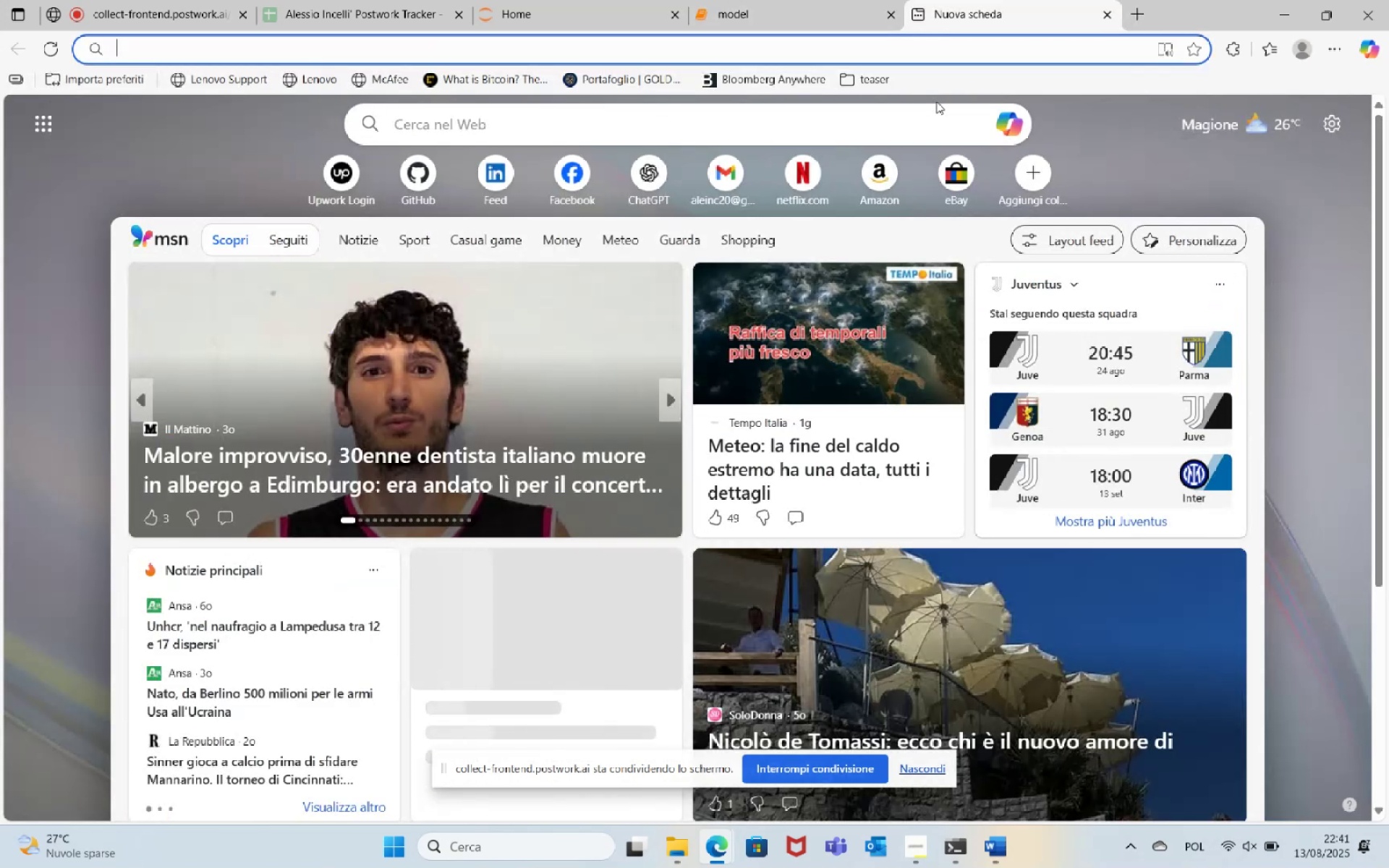 
type(historical esg score python)
 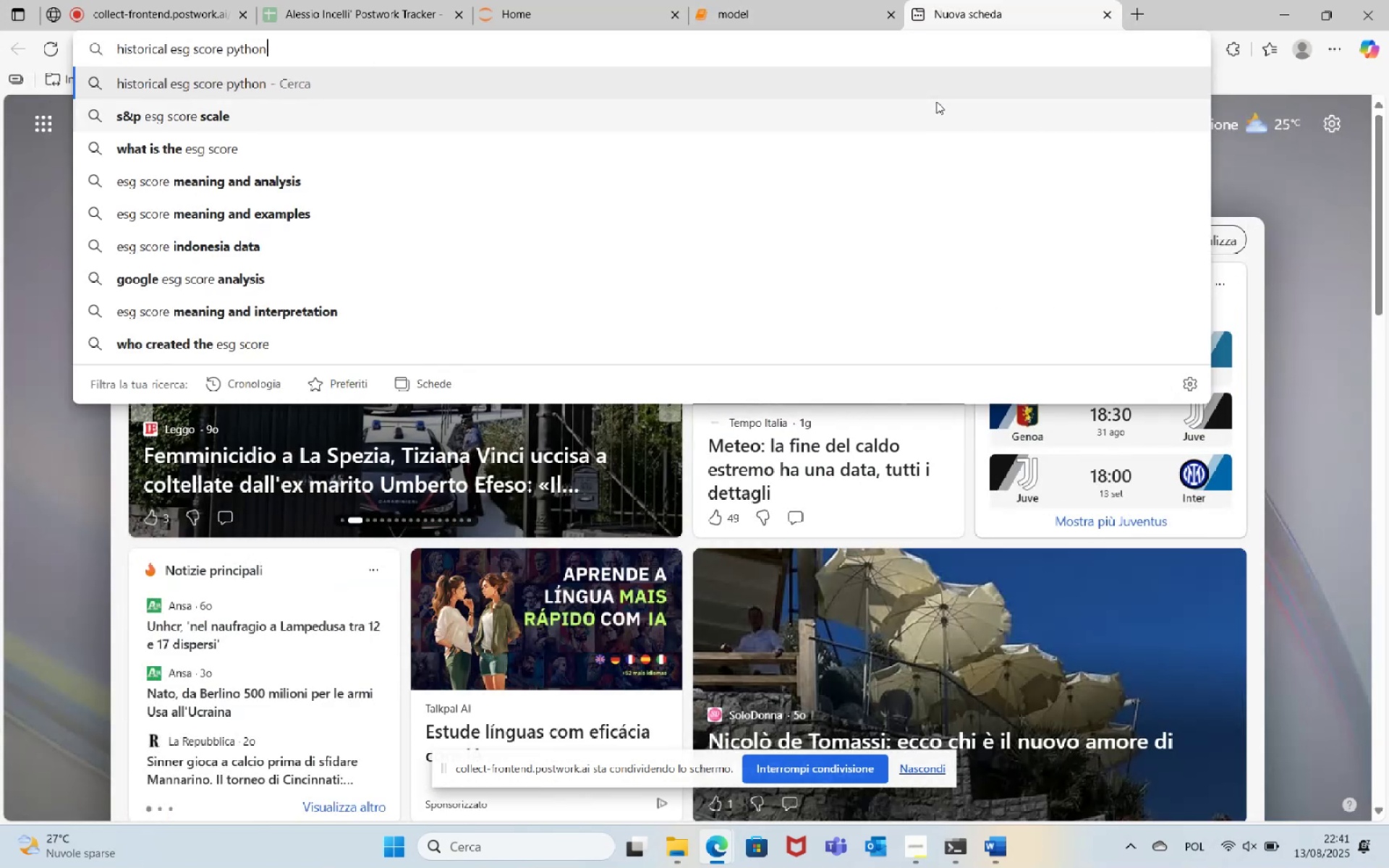 
key(Enter)
 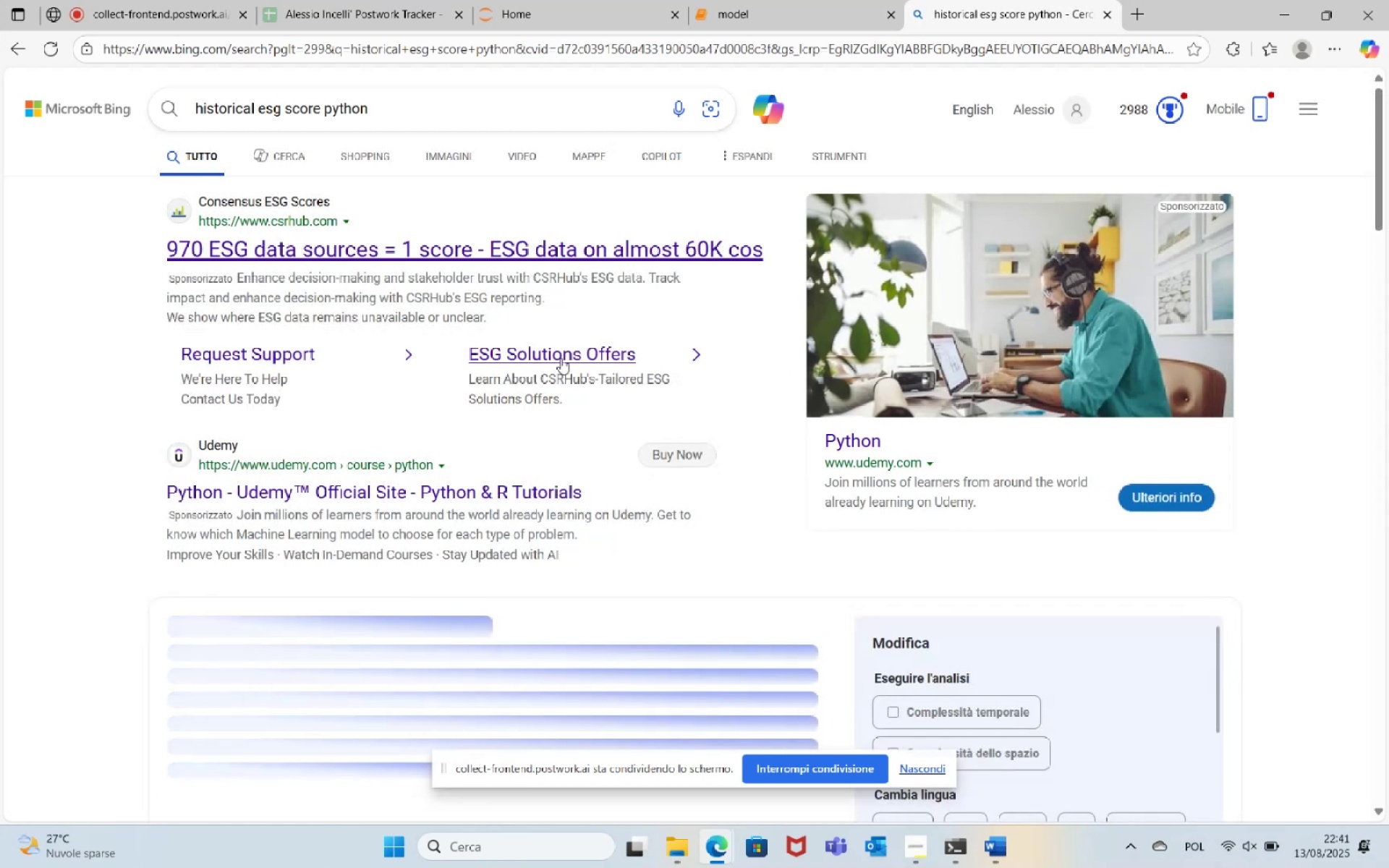 
scroll: coordinate [458, 466], scroll_direction: down, amount: 6.0
 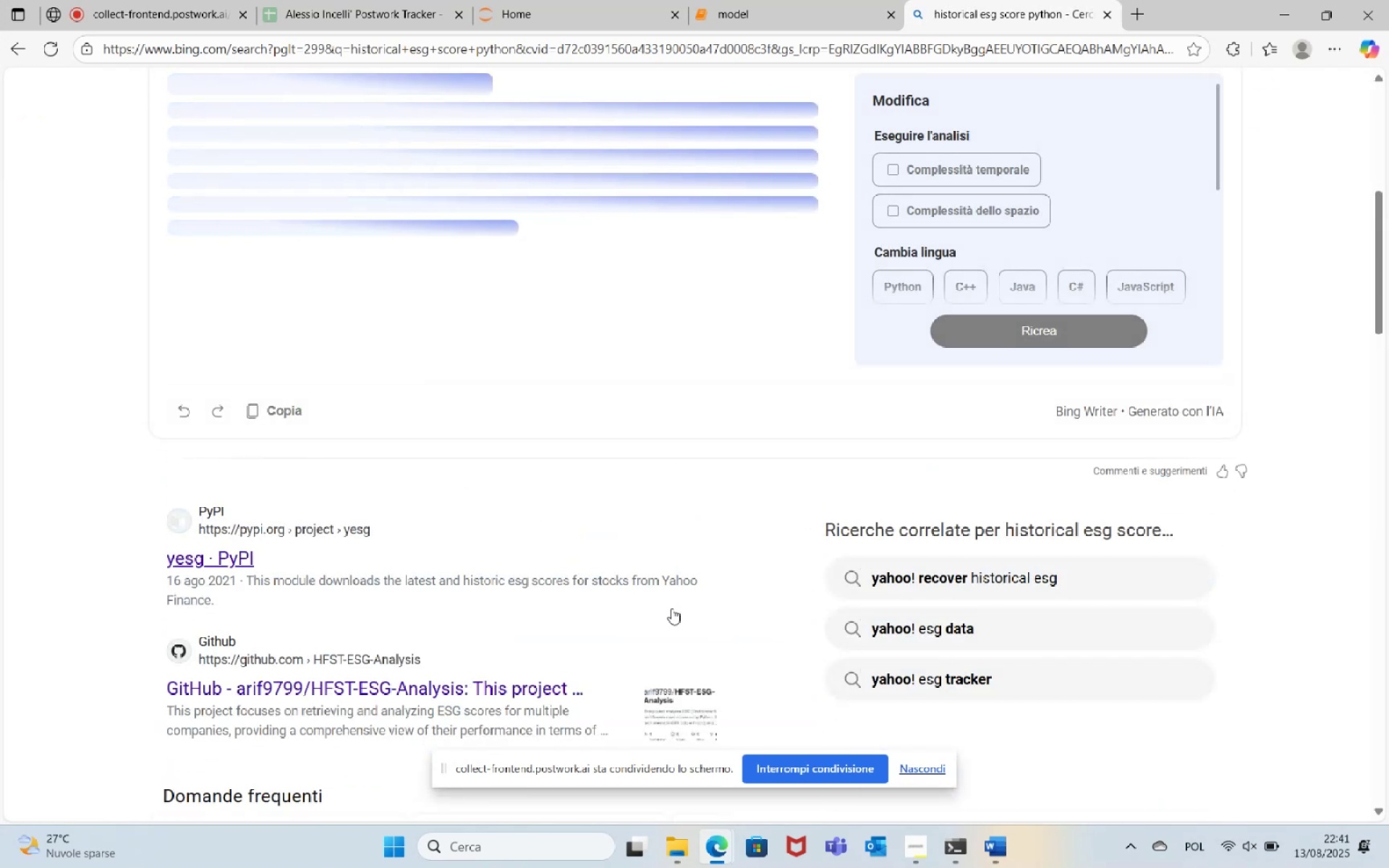 
wait(5.69)
 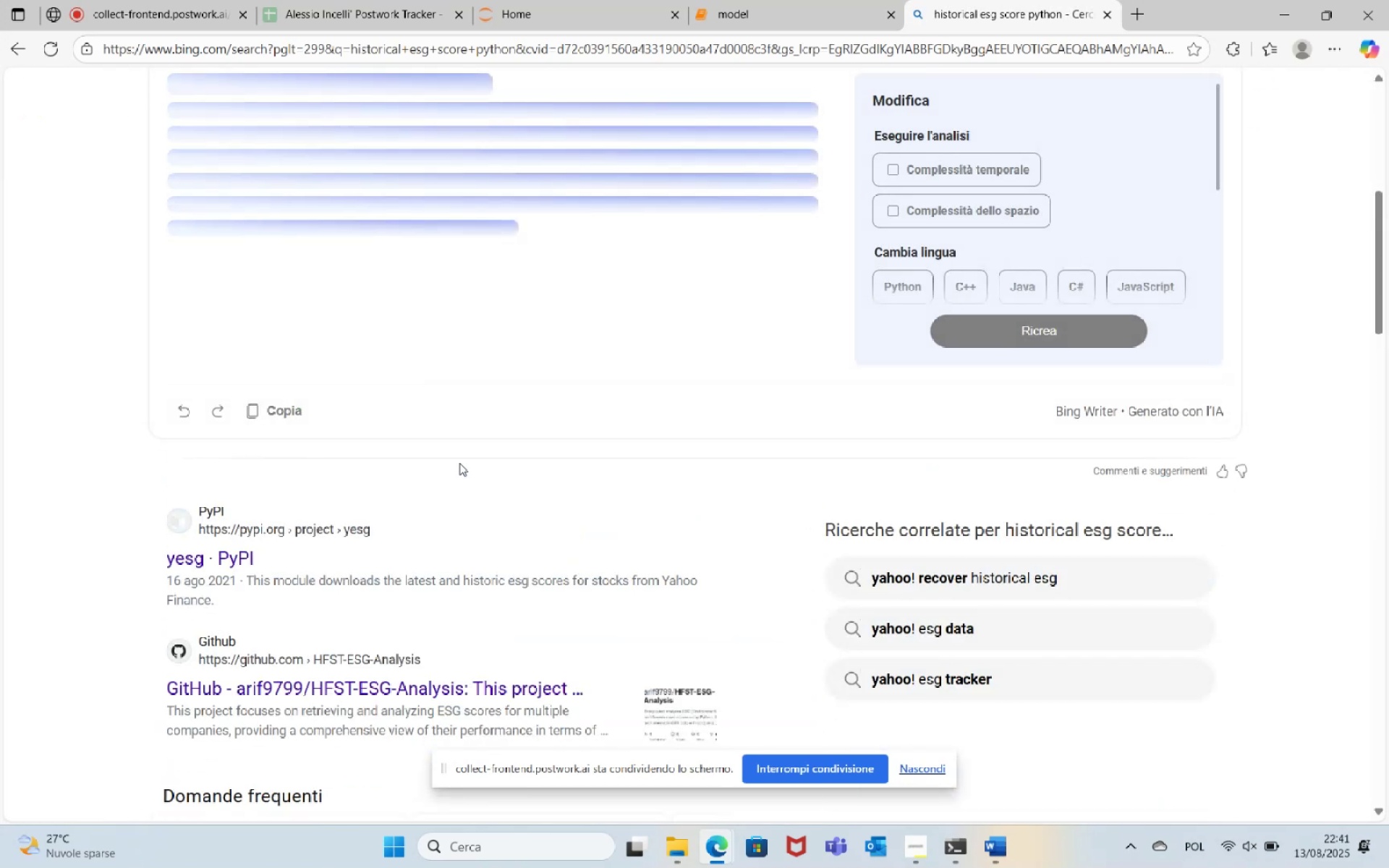 
scroll: coordinate [670, 608], scroll_direction: down, amount: 7.0
 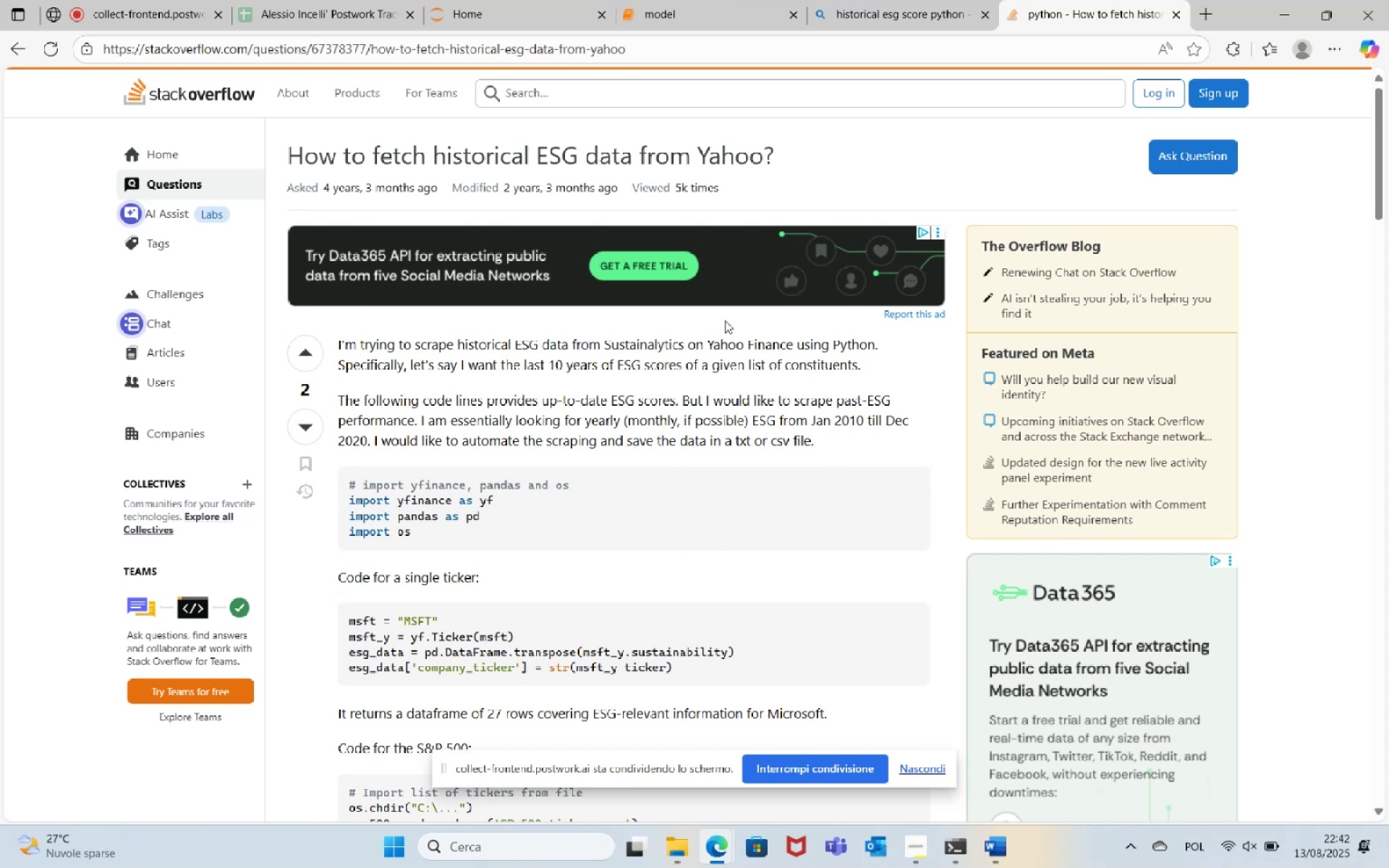 
wait(39.54)
 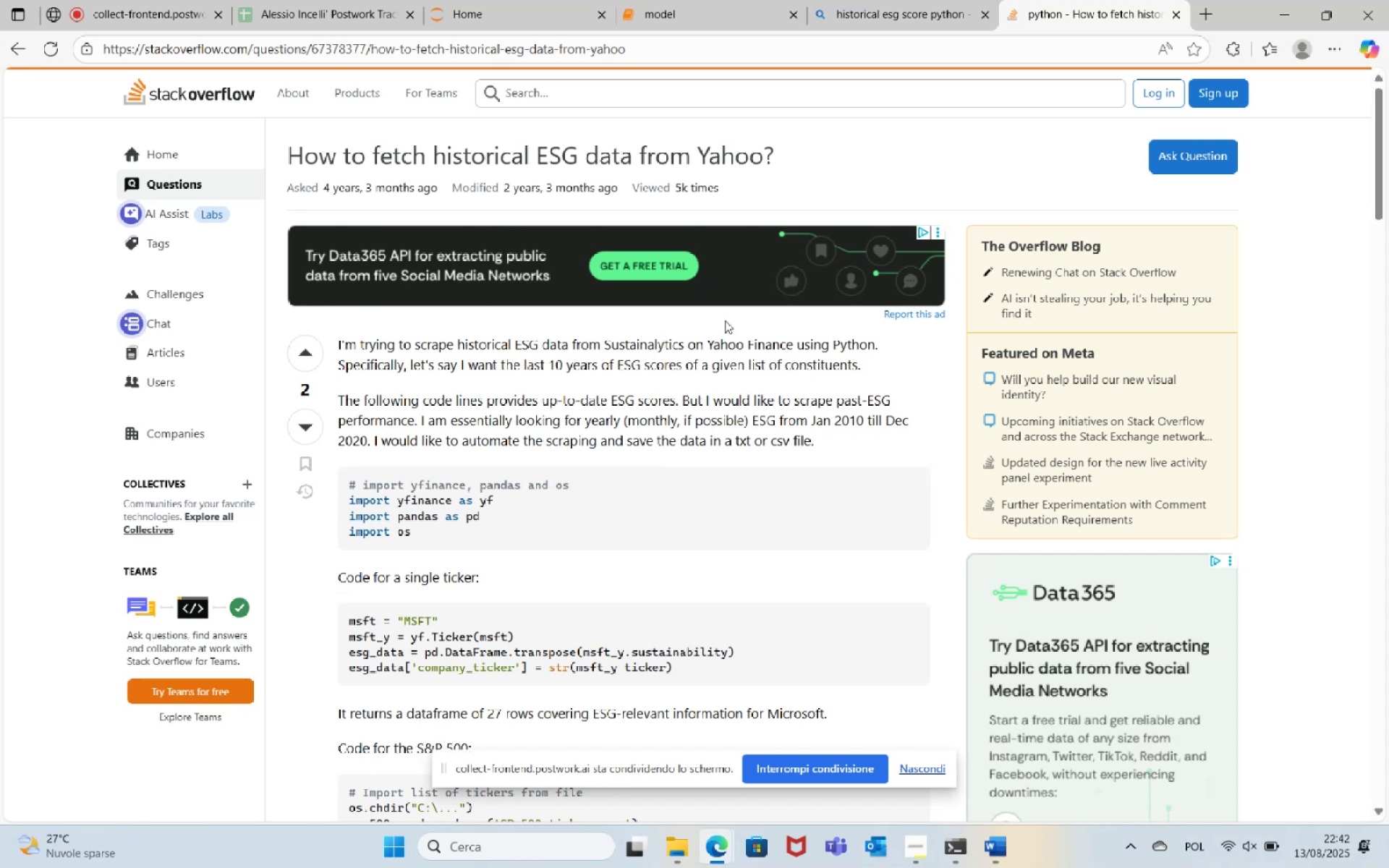 
scroll: coordinate [726, 493], scroll_direction: down, amount: 6.0
 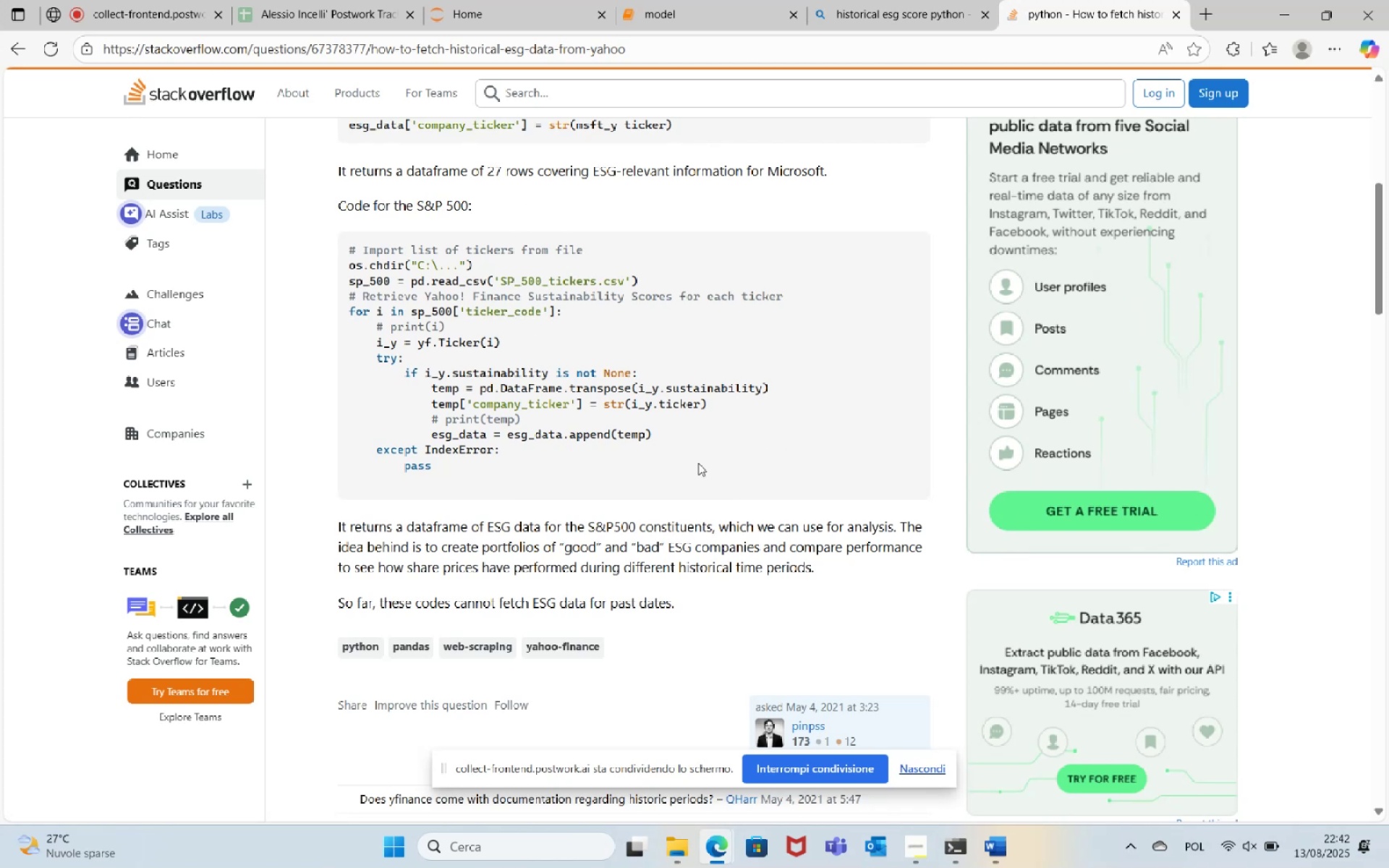 
wait(5.3)
 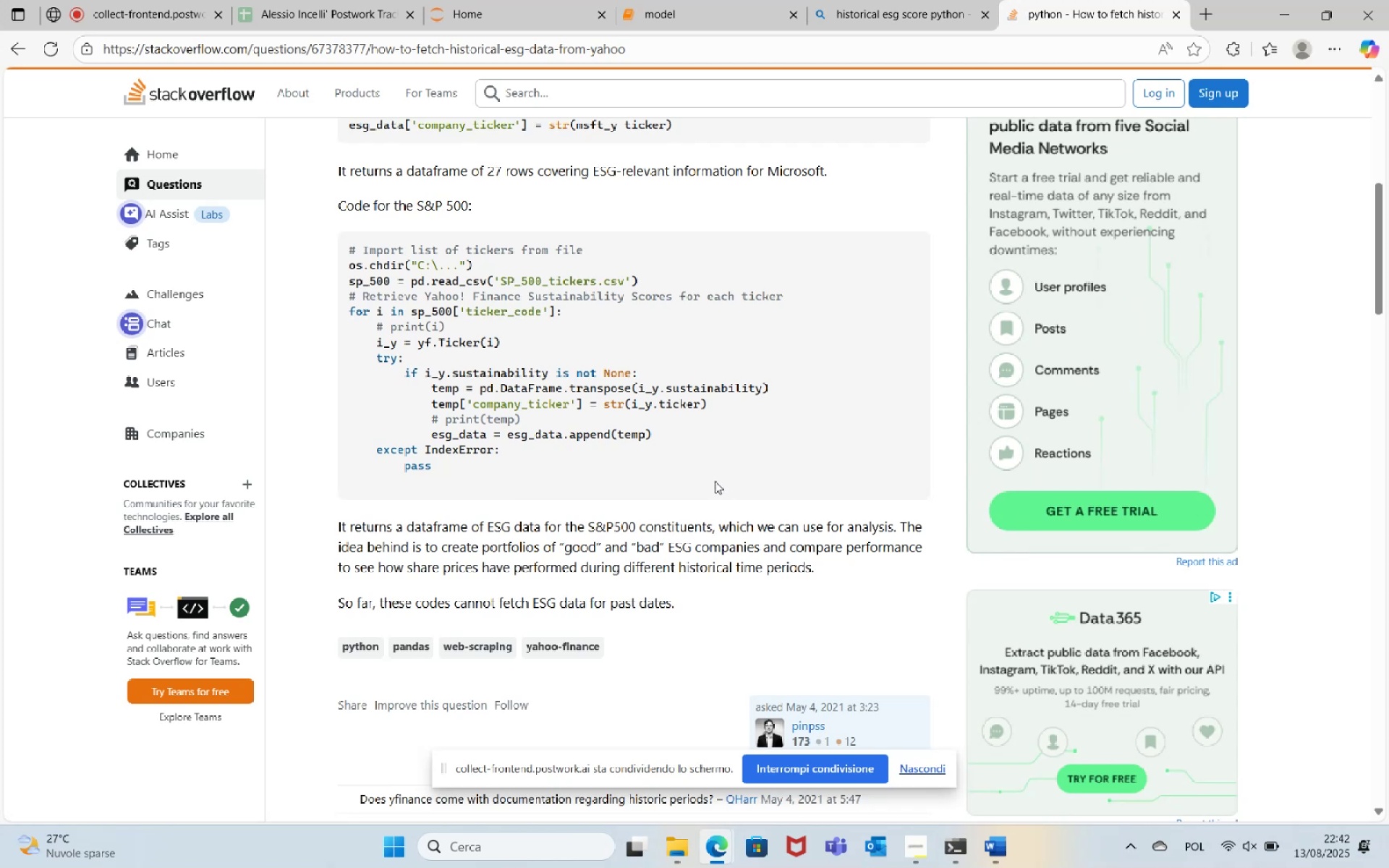 
scroll: coordinate [707, 407], scroll_direction: down, amount: 6.0
 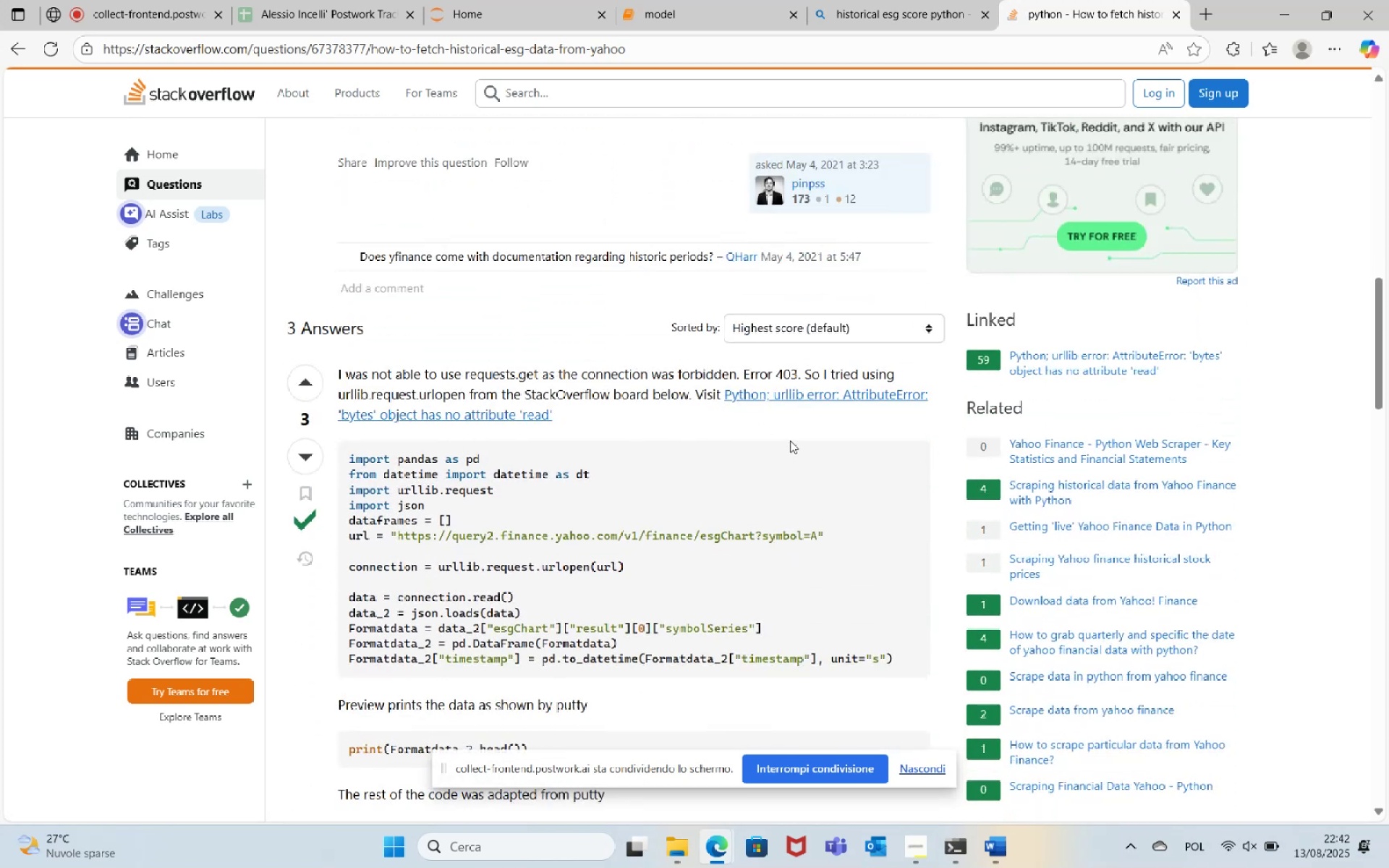 
wait(5.41)
 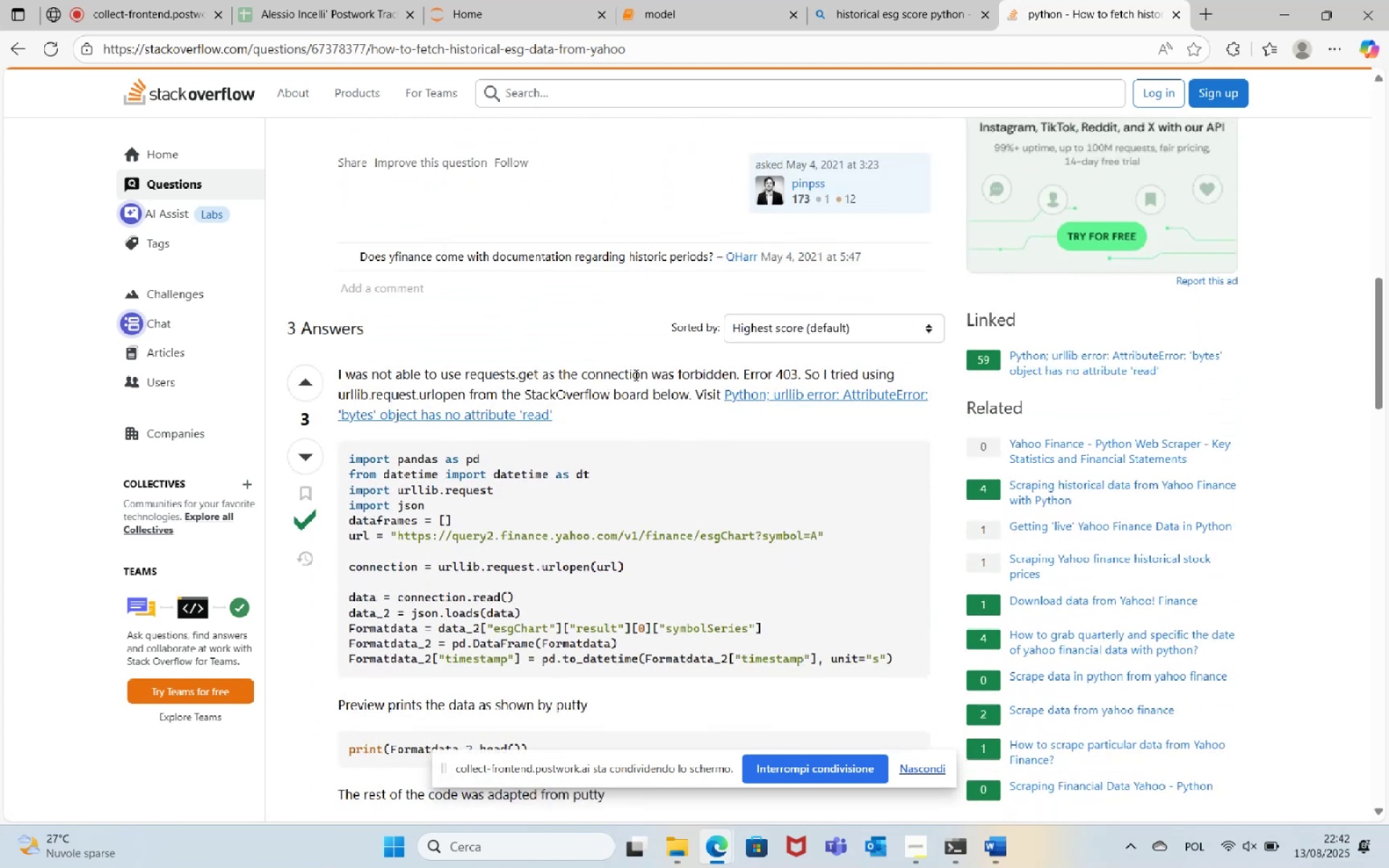 
scroll: coordinate [639, 497], scroll_direction: down, amount: 6.0
 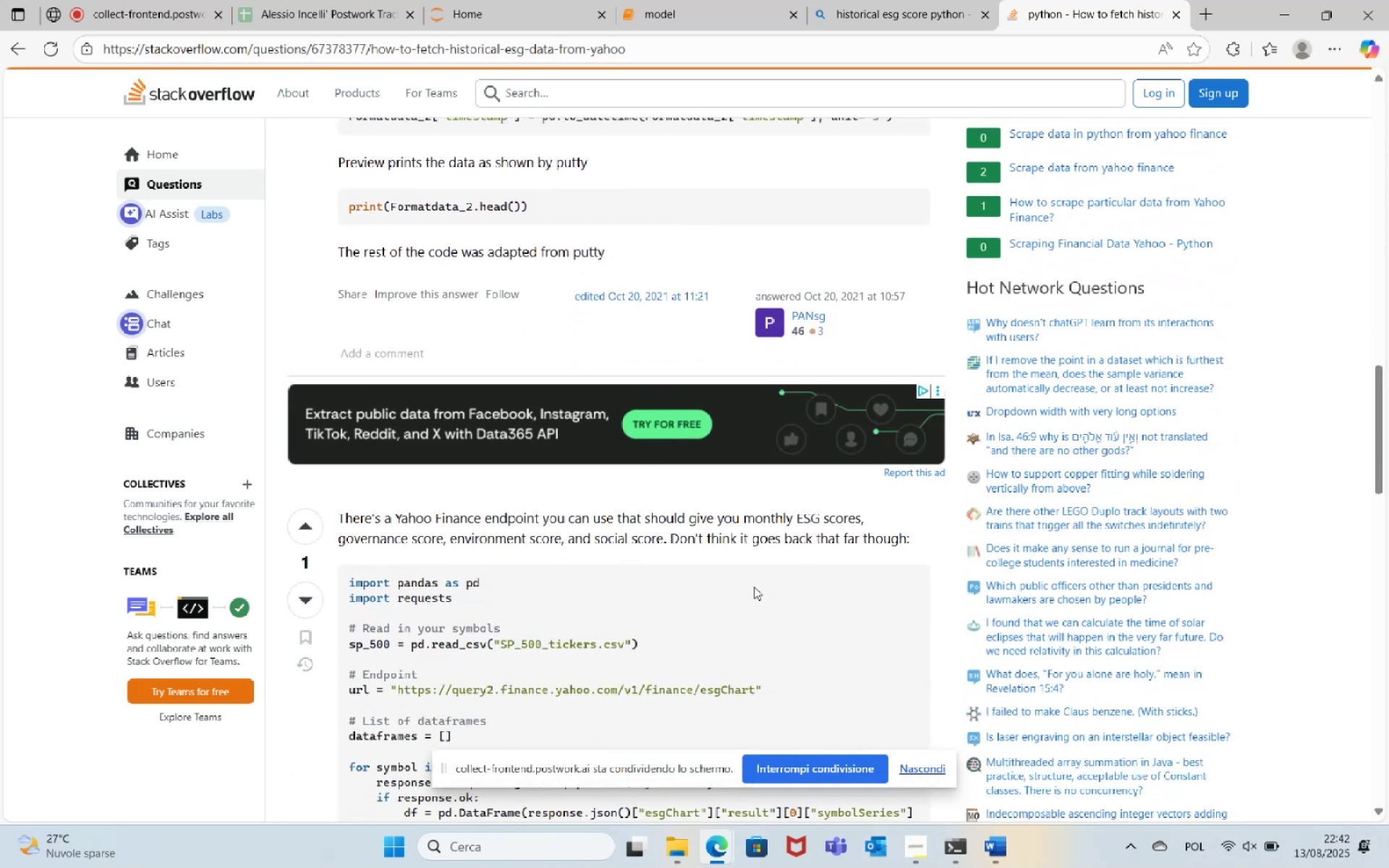 
wait(5.67)
 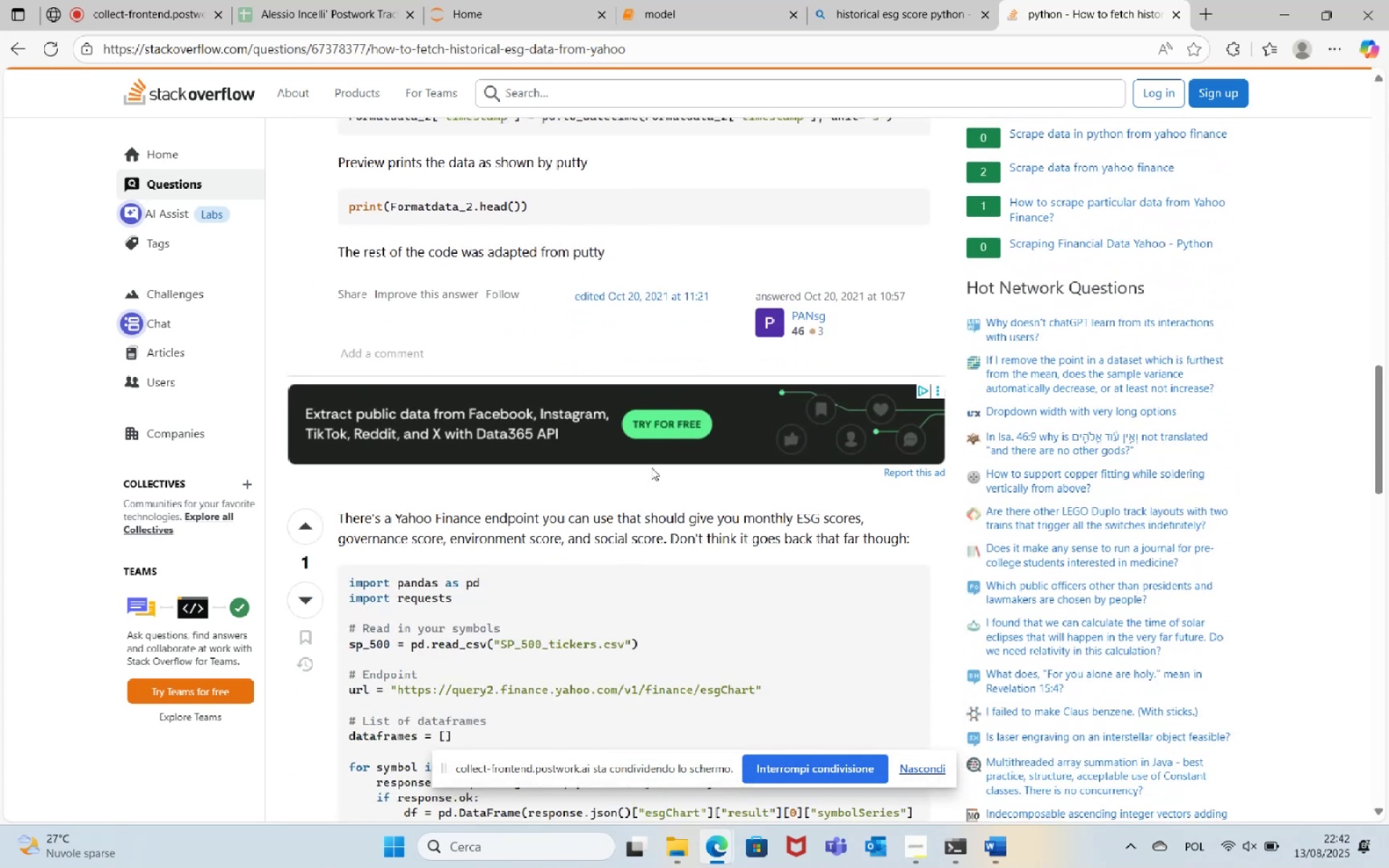 
scroll: coordinate [546, 533], scroll_direction: down, amount: 6.0
 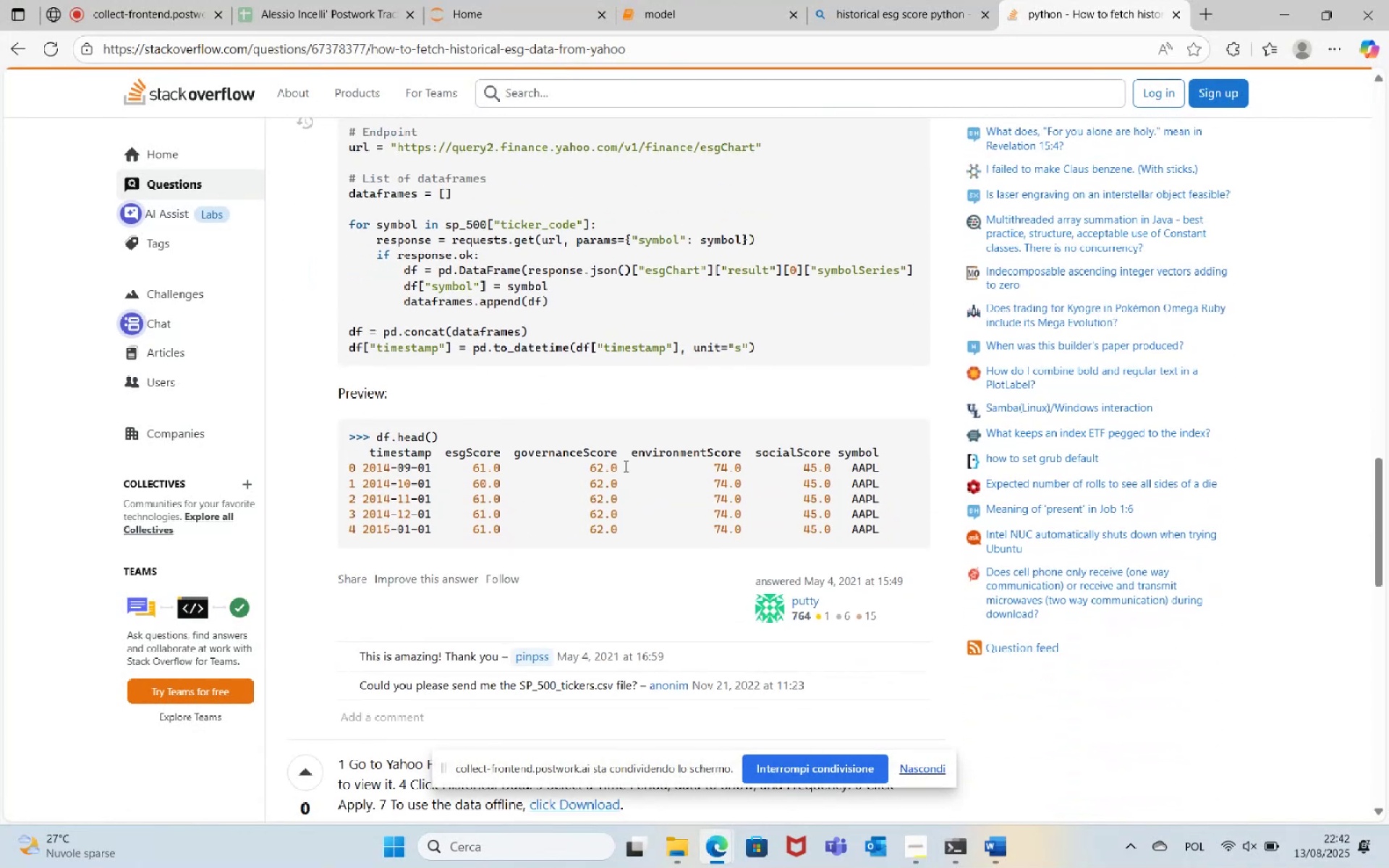 
scroll: coordinate [628, 462], scroll_direction: up, amount: 2.0
 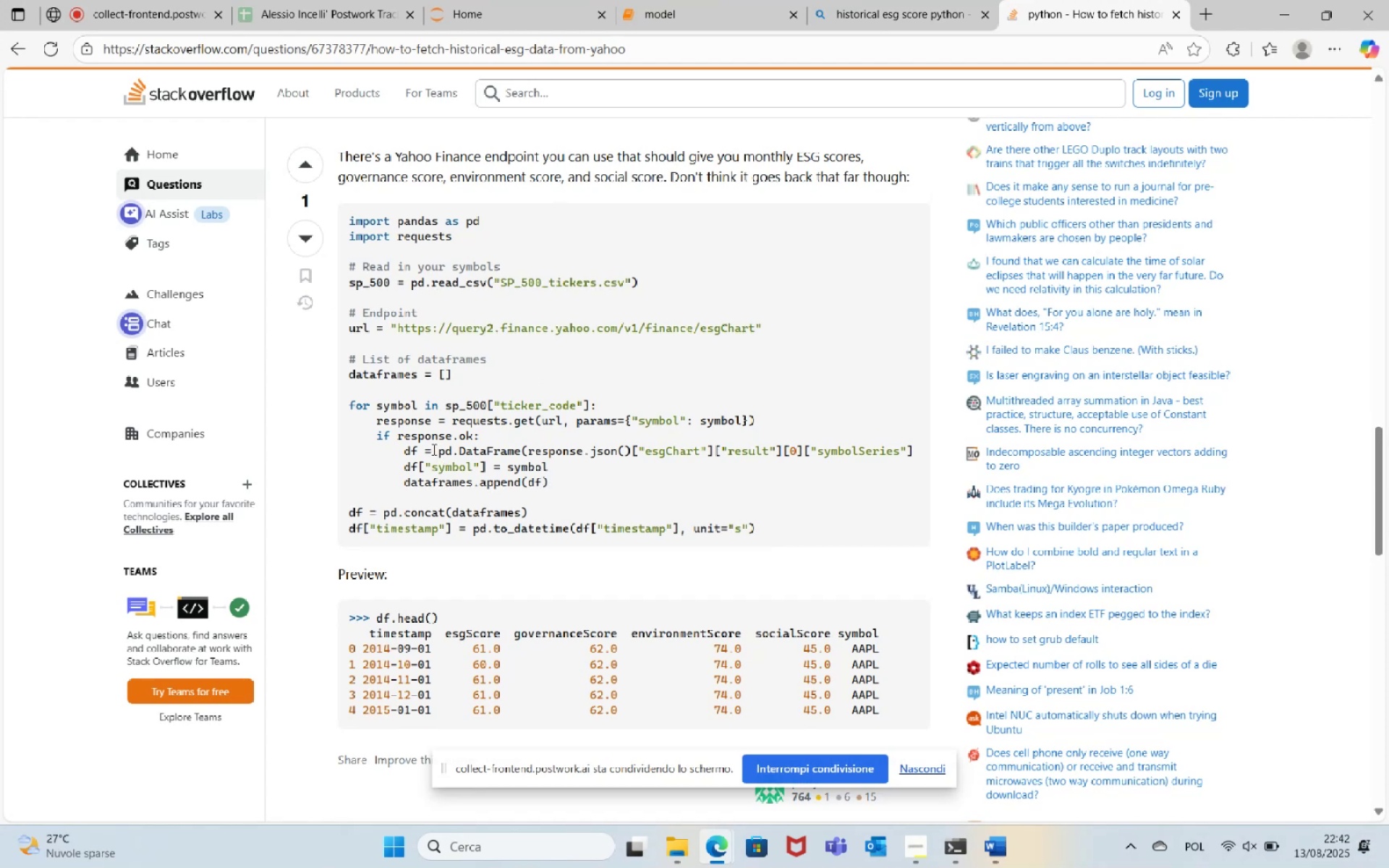 
wait(27.53)
 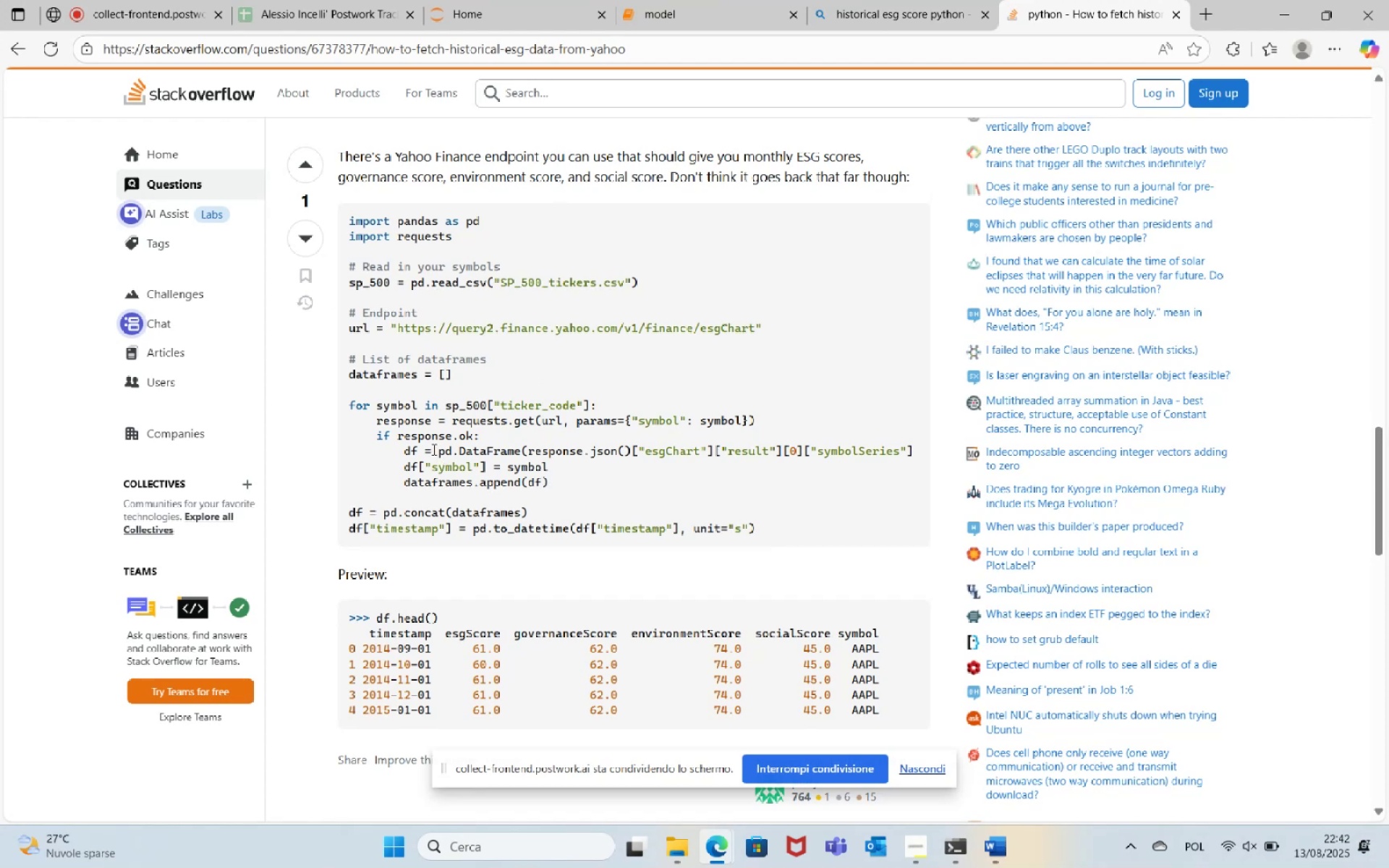 
scroll: coordinate [582, 430], scroll_direction: down, amount: 4.0
 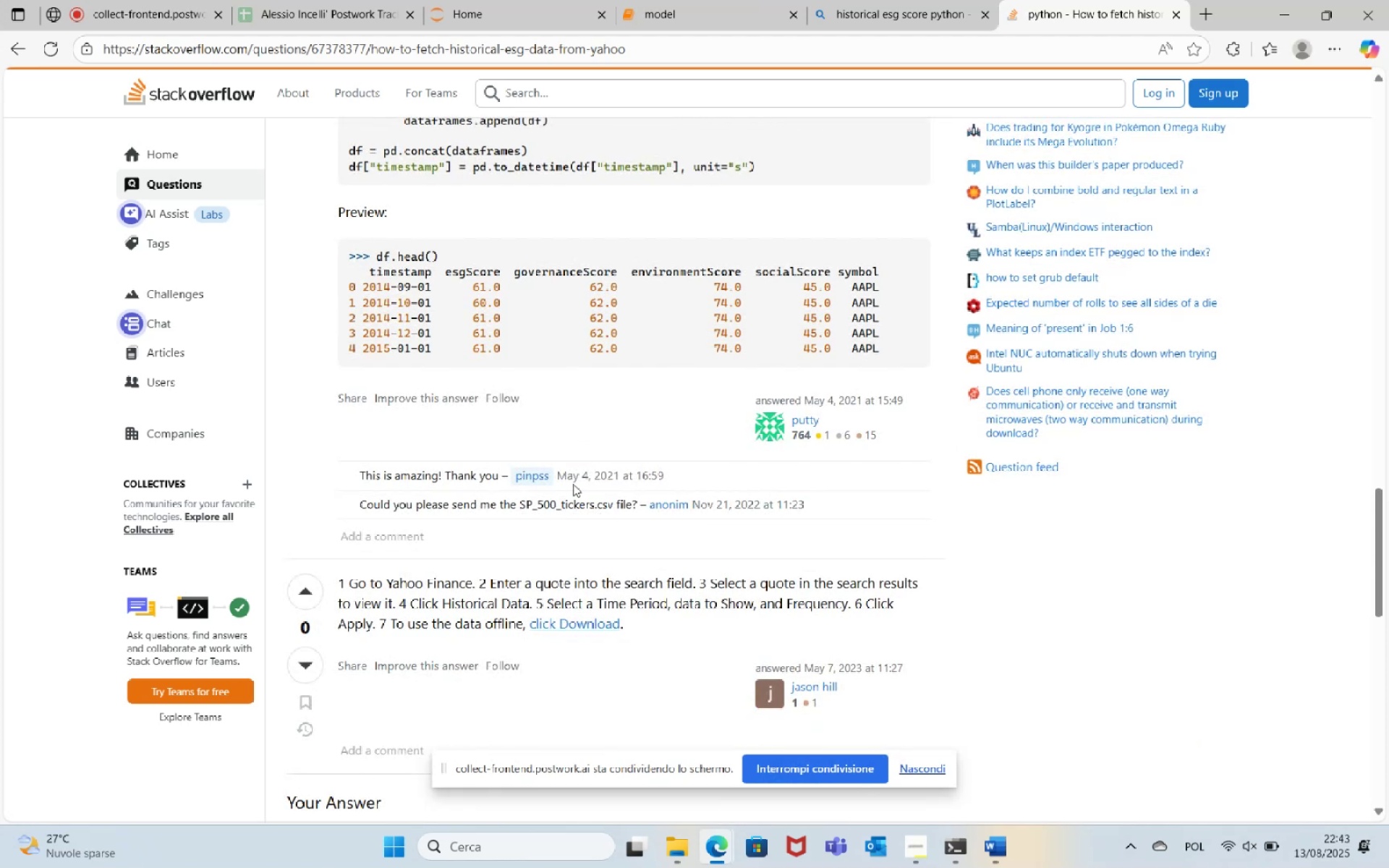 
wait(7.6)
 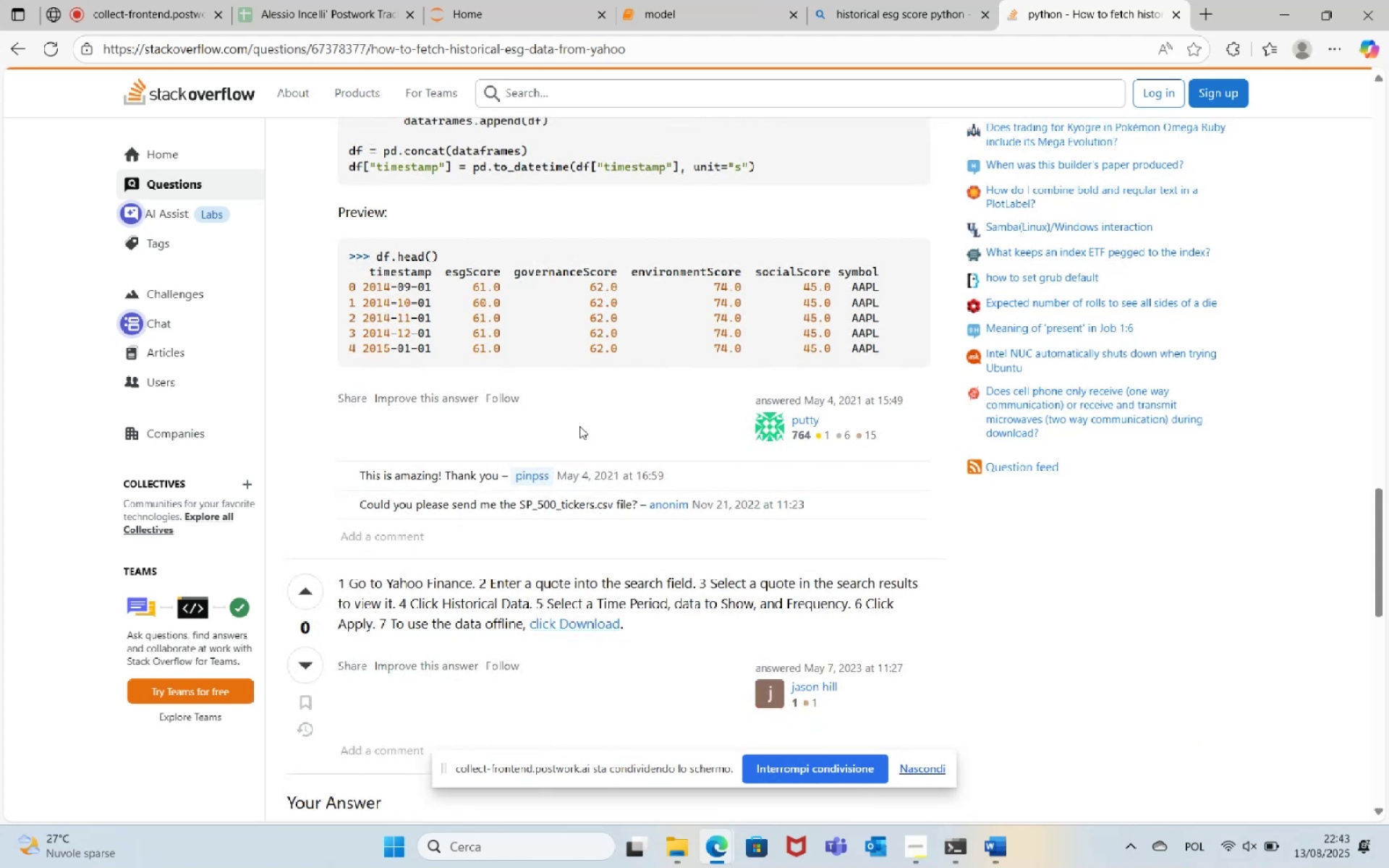 
scroll: coordinate [568, 517], scroll_direction: down, amount: 2.0
 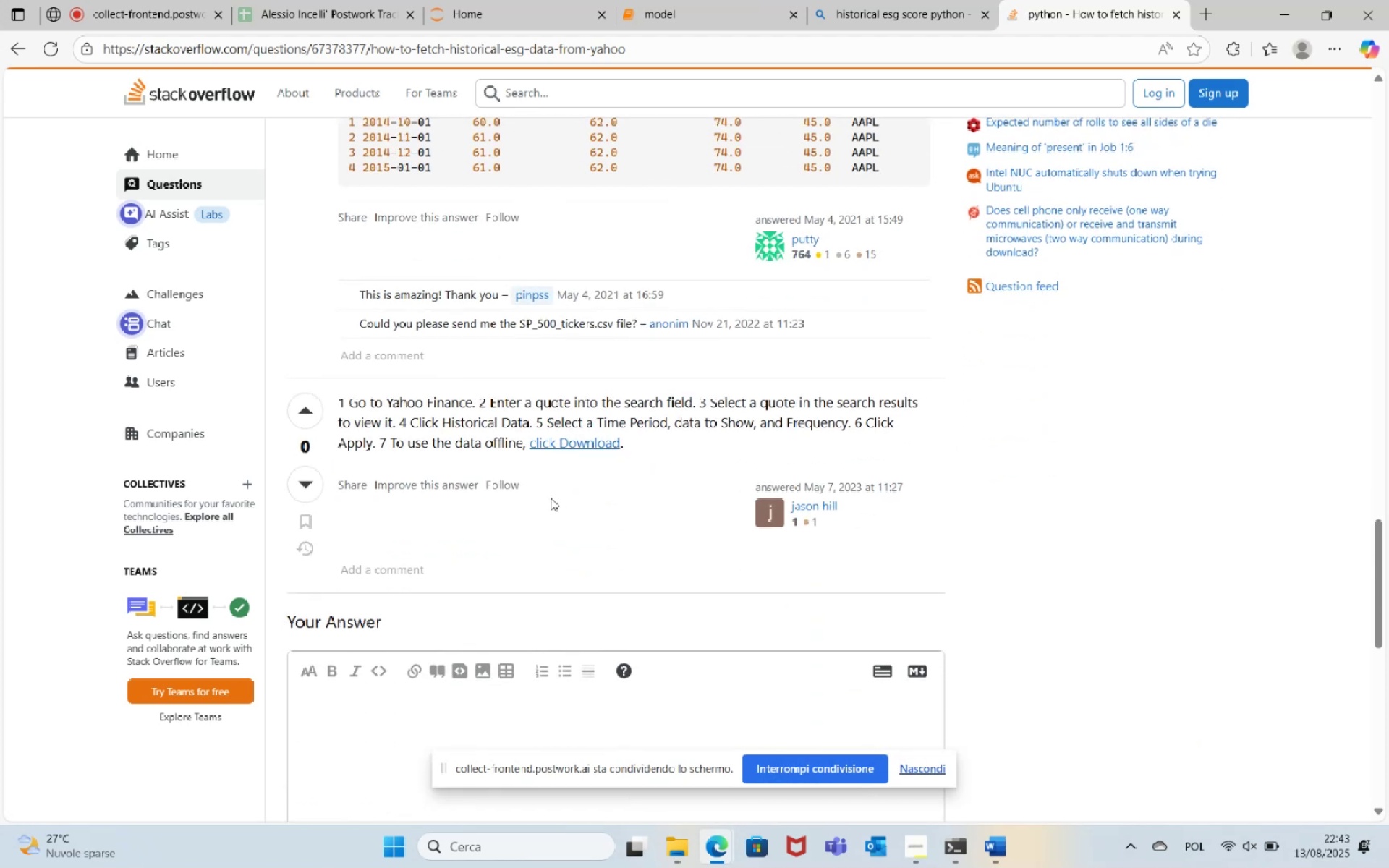 
scroll: coordinate [539, 501], scroll_direction: up, amount: 4.0
 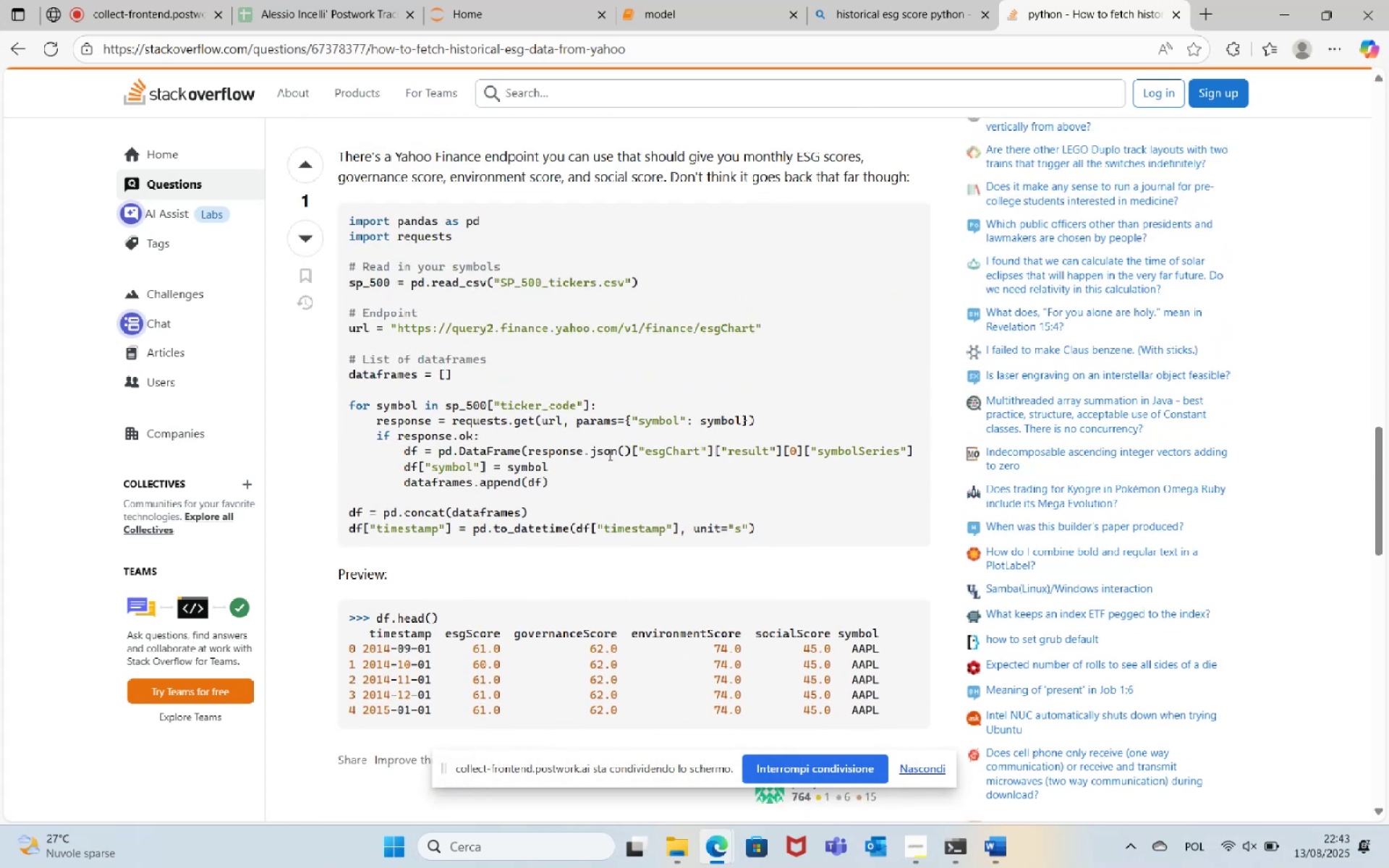 
wait(7.01)
 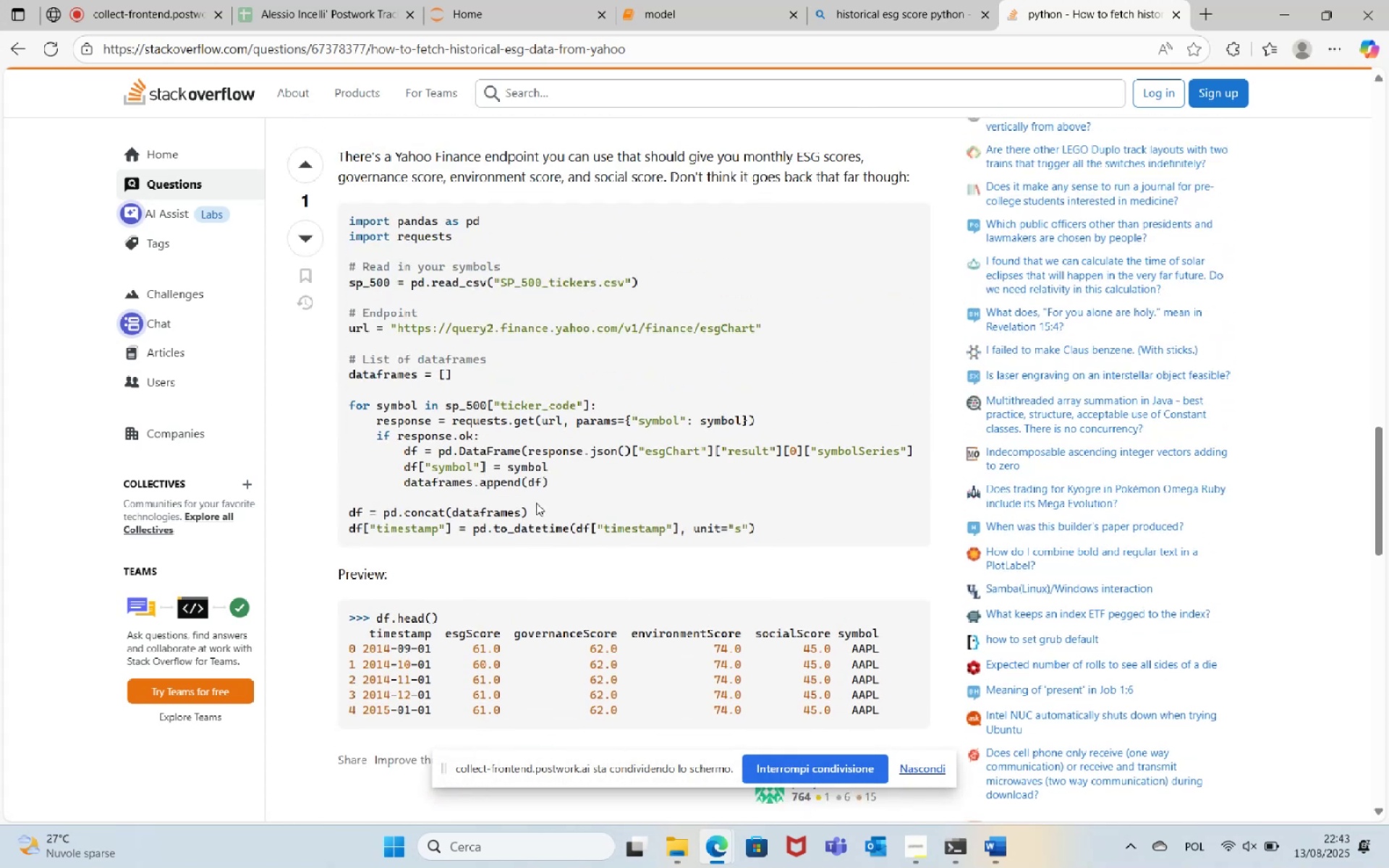 
left_click_drag(start_coordinate=[349, 218], to_coordinate=[791, 530])
 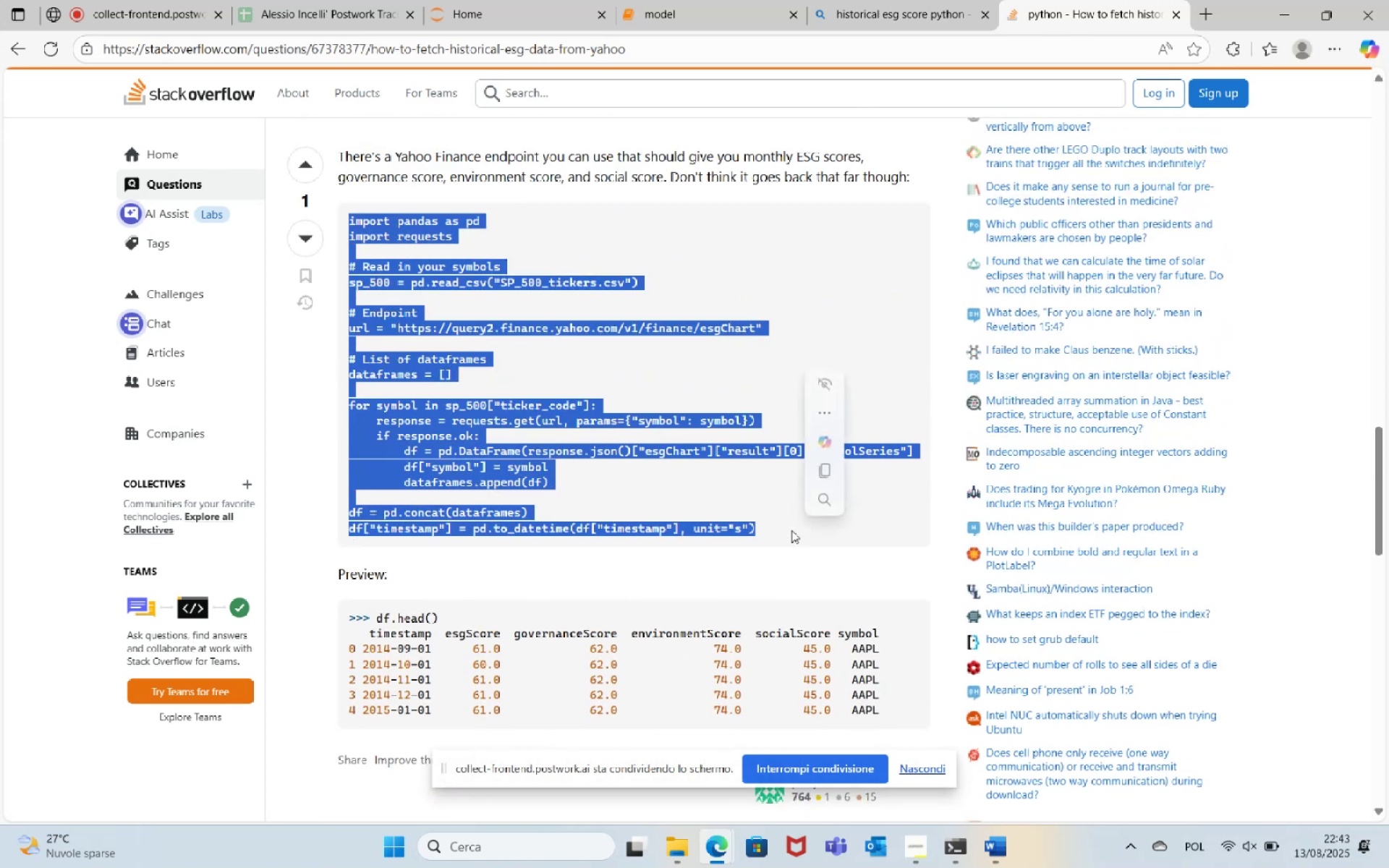 
hold_key(key=ControlLeft, duration=0.86)
 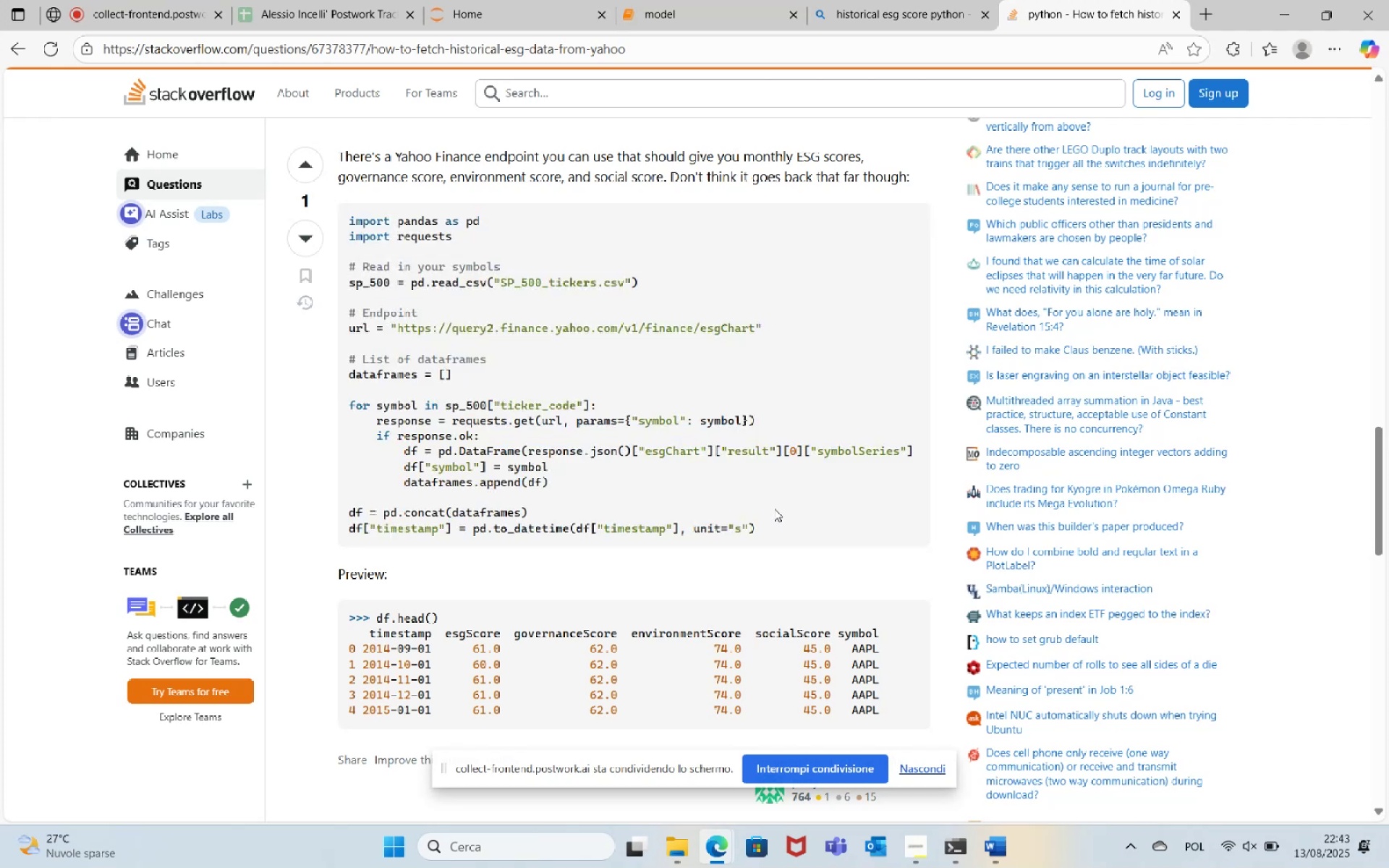 
hold_key(key=C, duration=0.38)
 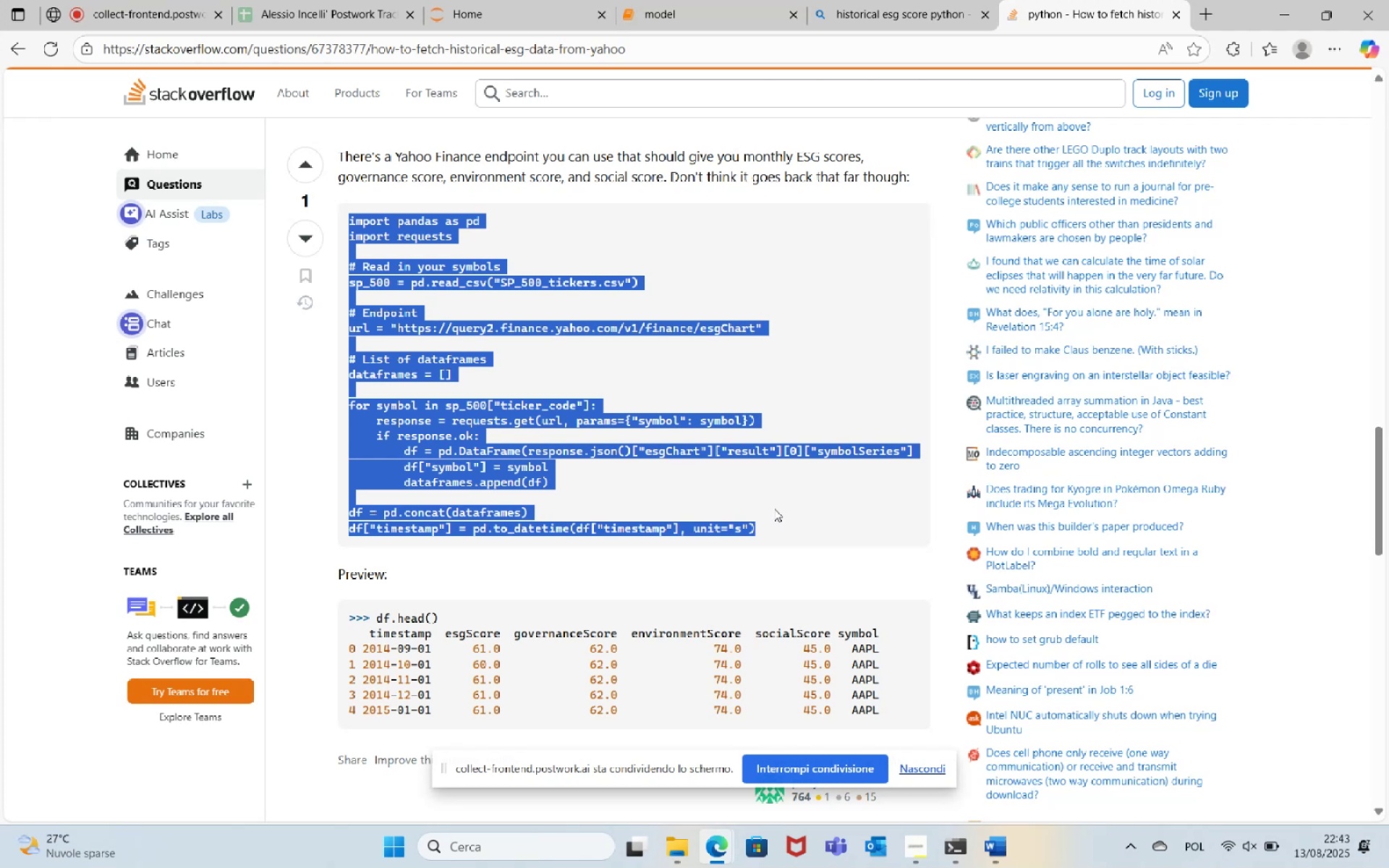 
left_click([774, 509])
 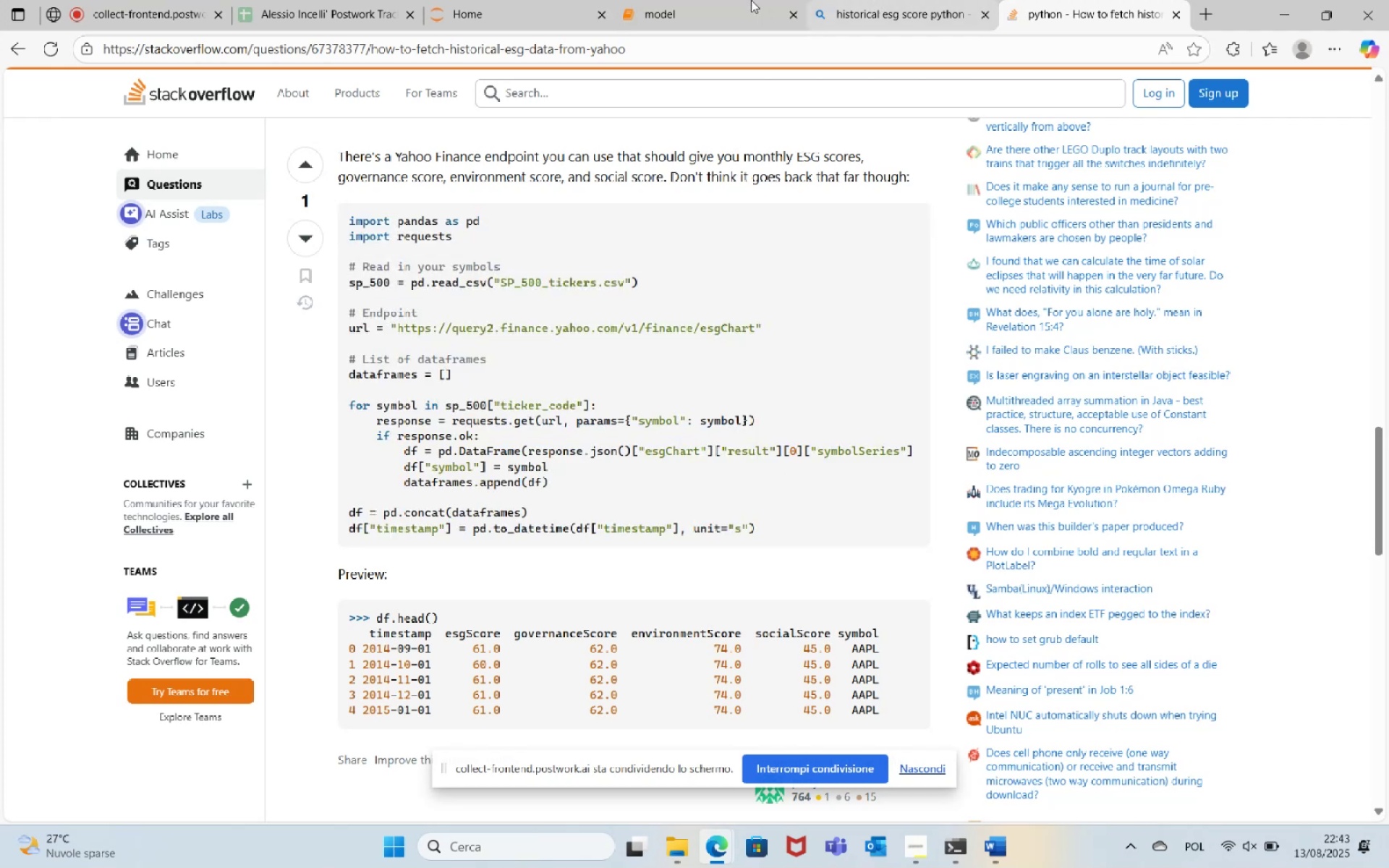 
left_click([732, 0])
 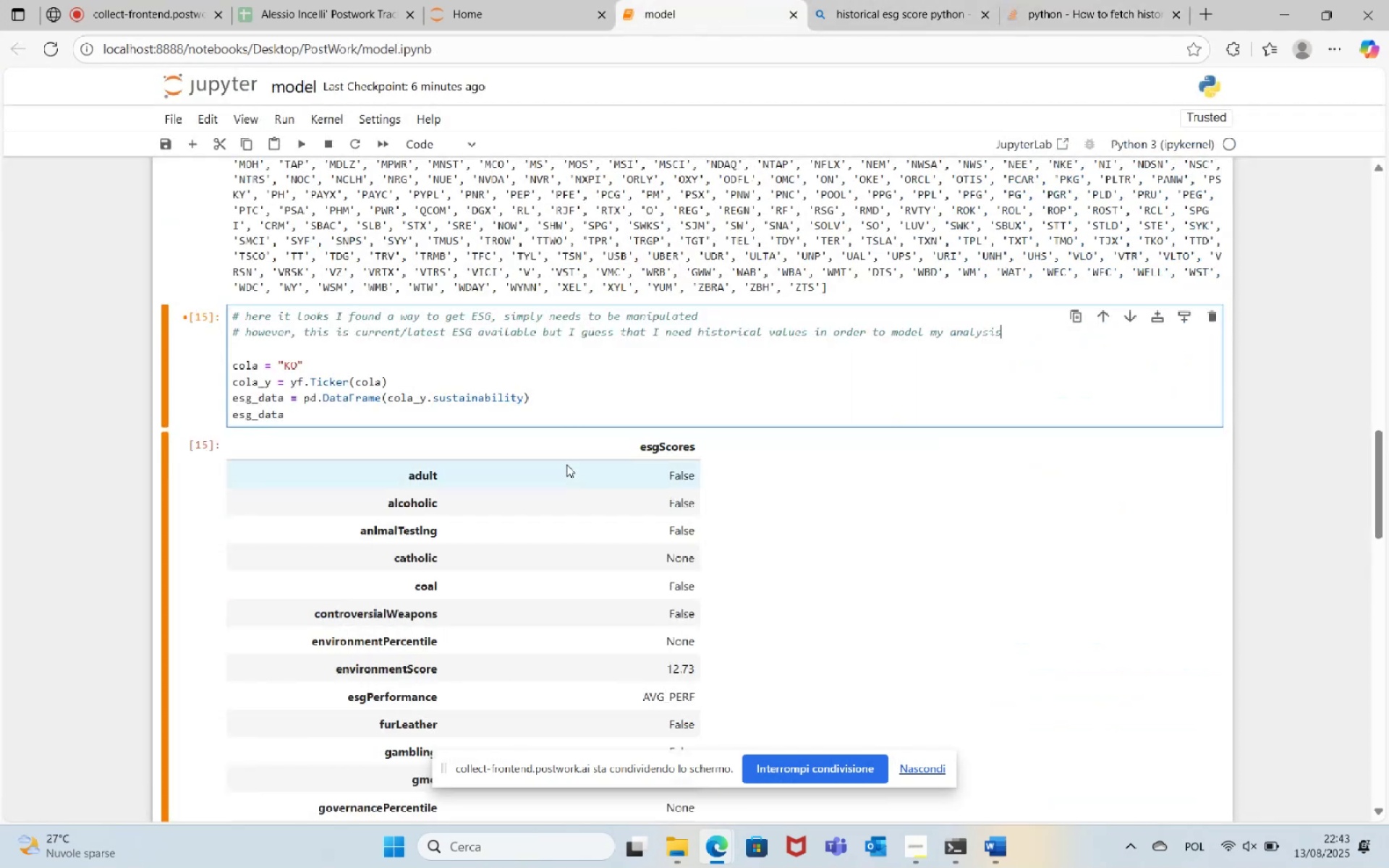 
scroll: coordinate [561, 441], scroll_direction: down, amount: 10.0
 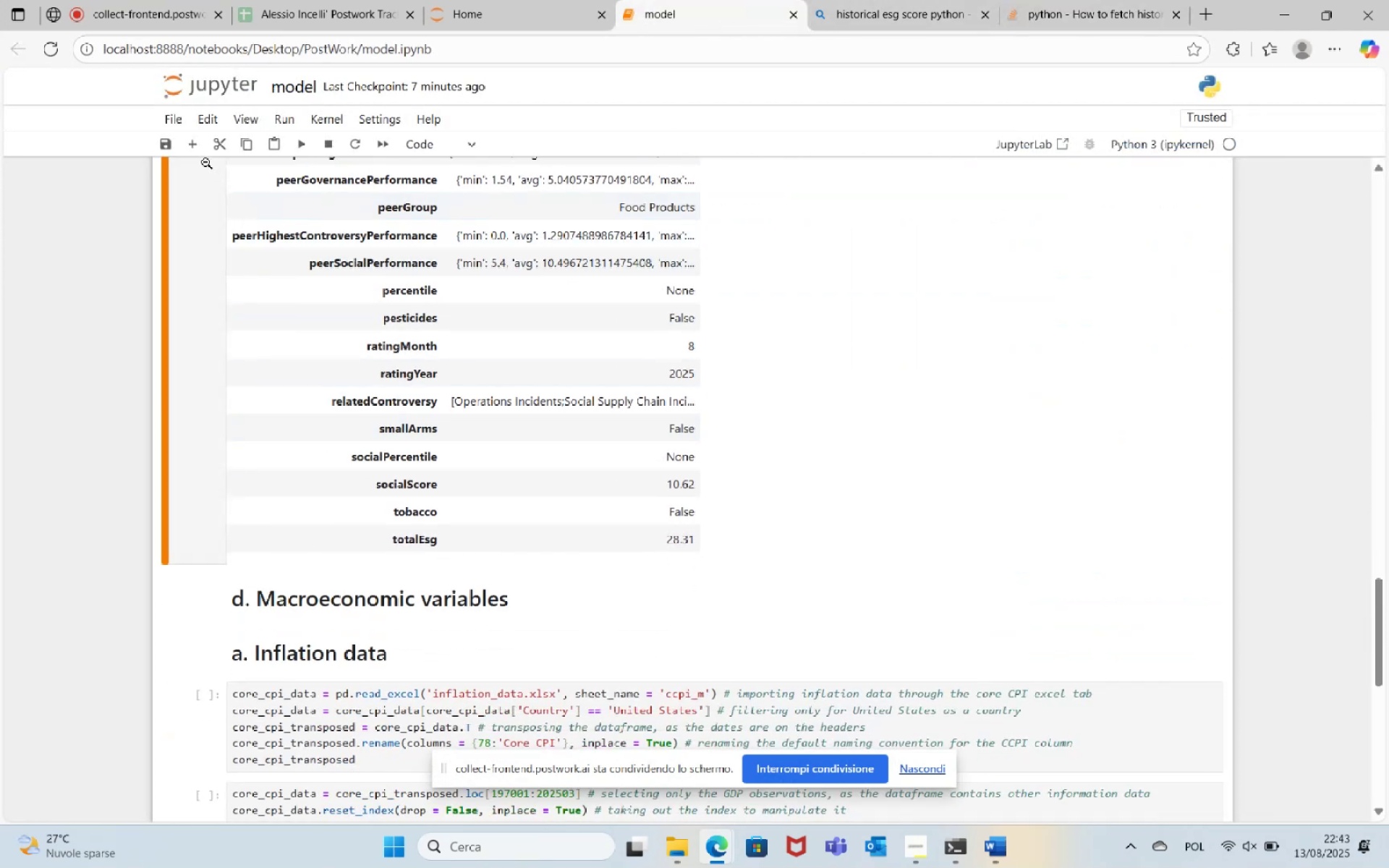 
left_click([194, 145])
 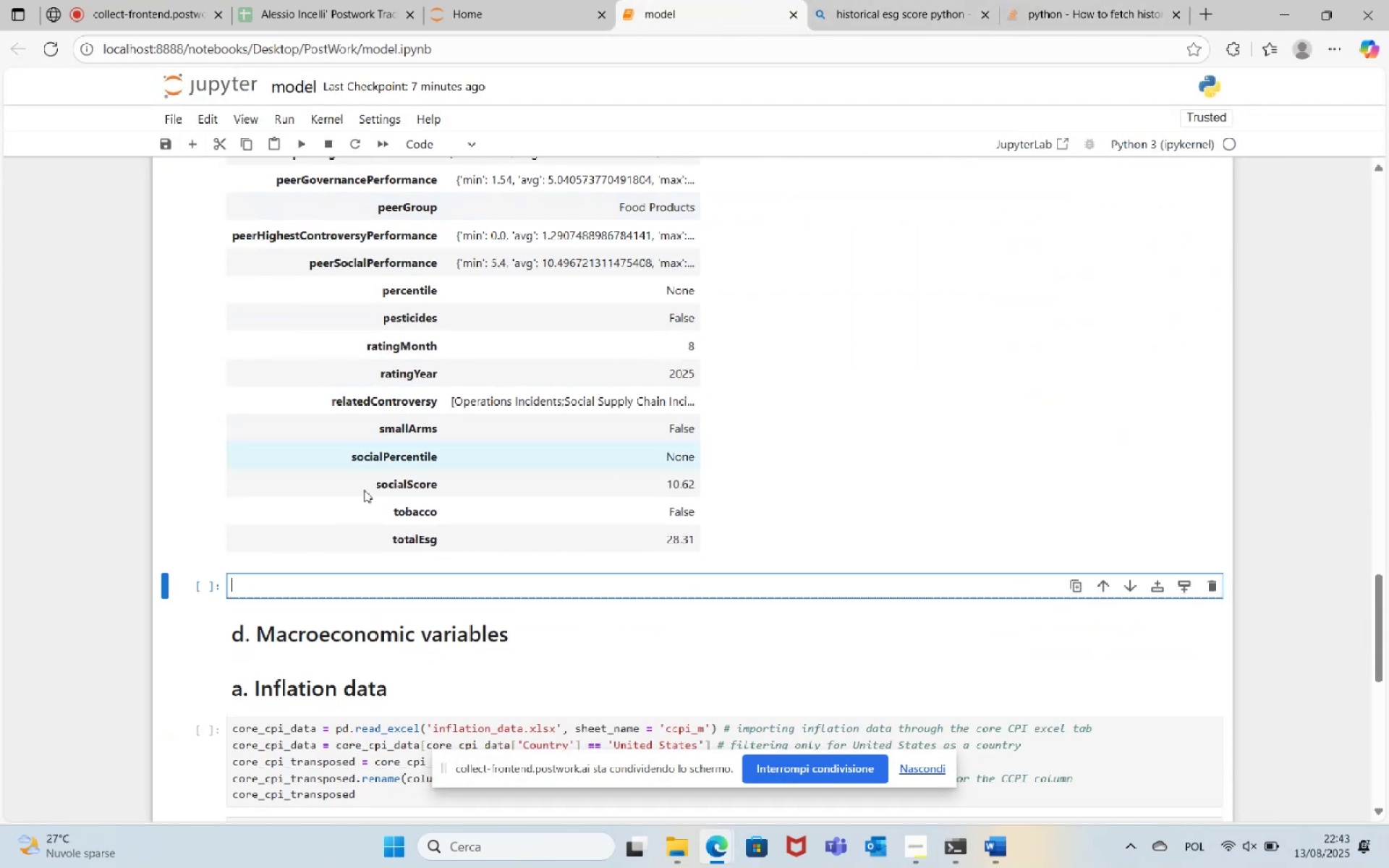 
key(Control+V)
 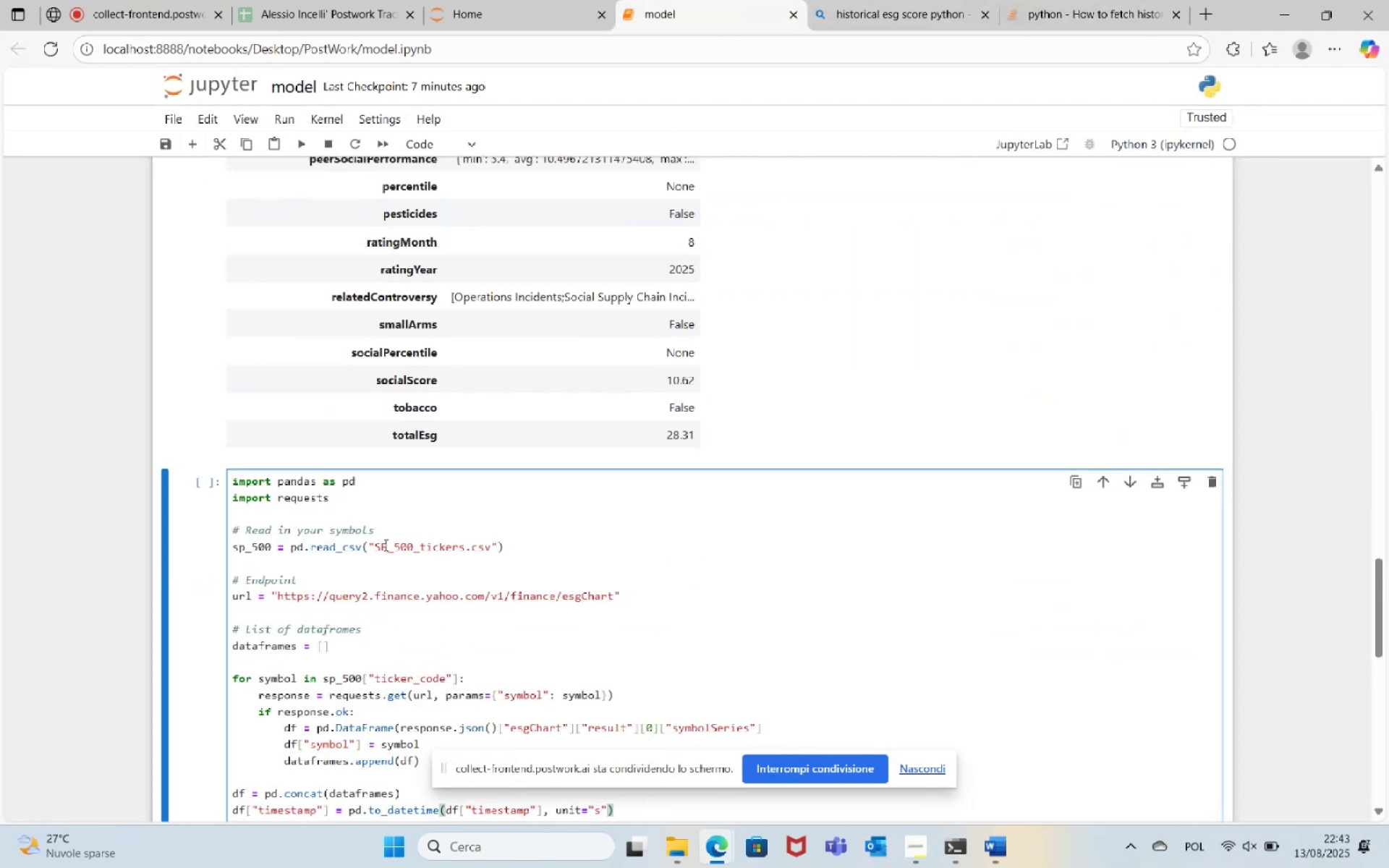 
scroll: coordinate [384, 544], scroll_direction: down, amount: 1.0
 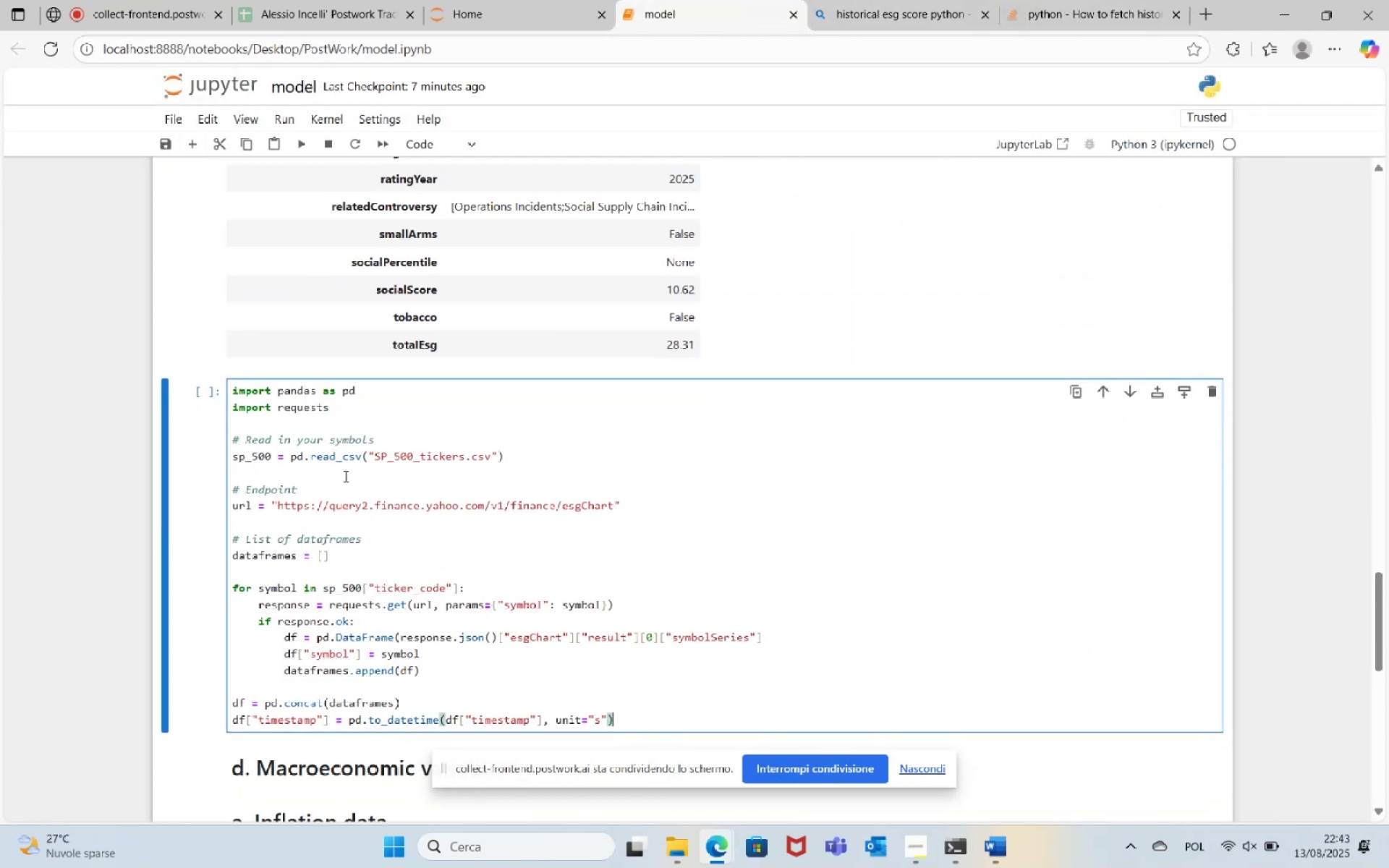 
scroll: coordinate [344, 484], scroll_direction: up, amount: 18.0
 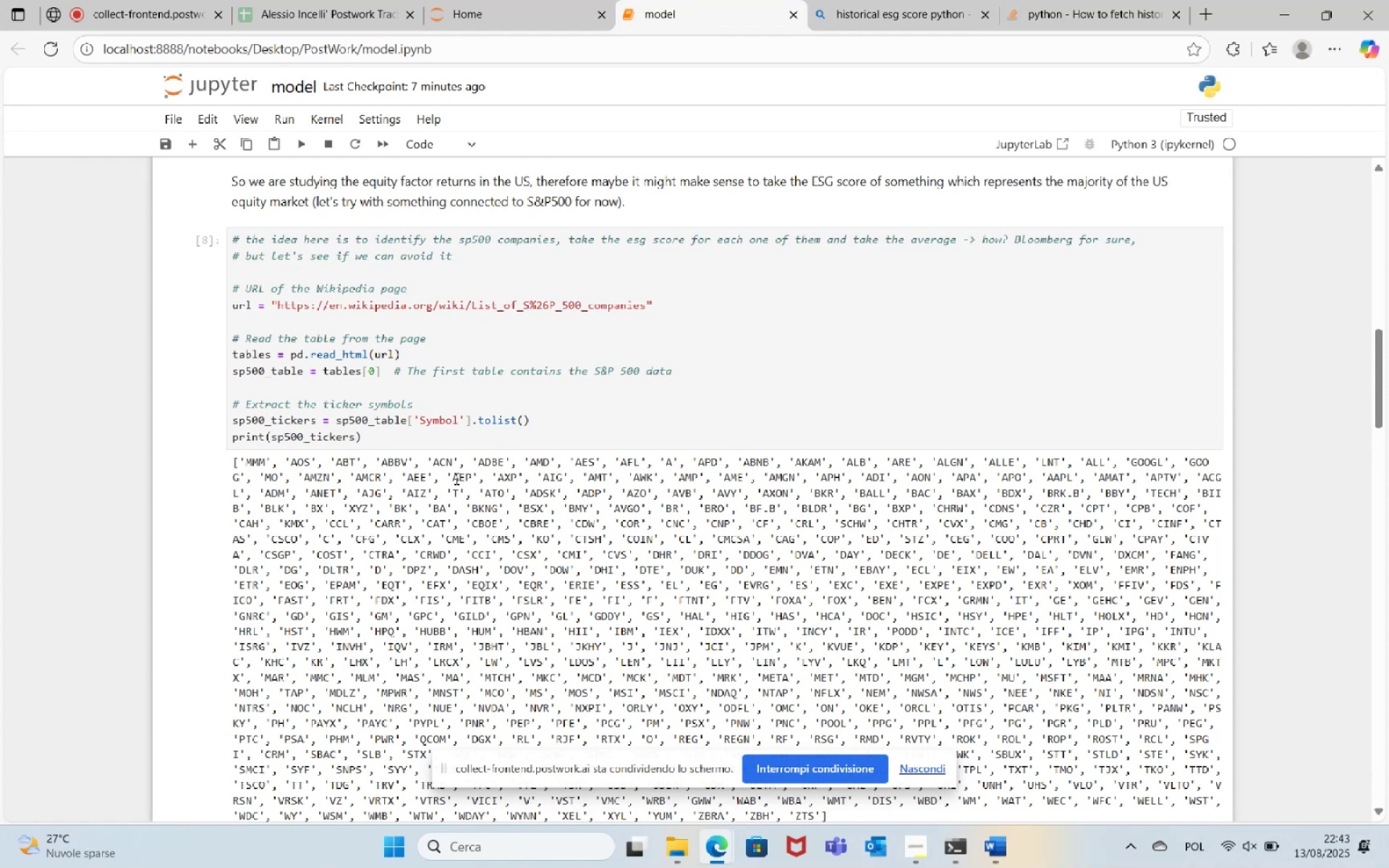 
double_click([289, 419])
 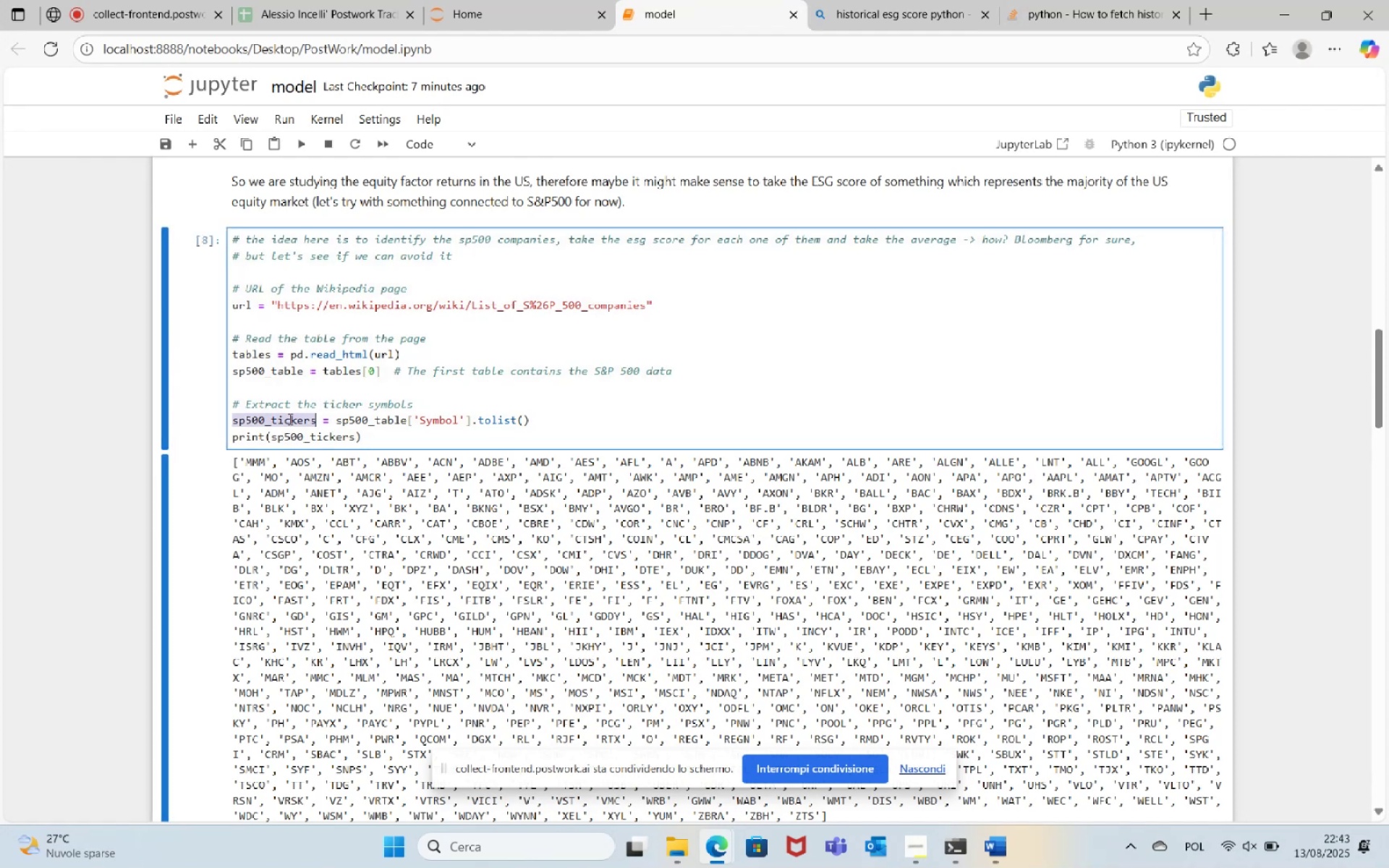 
key(Control+C)
 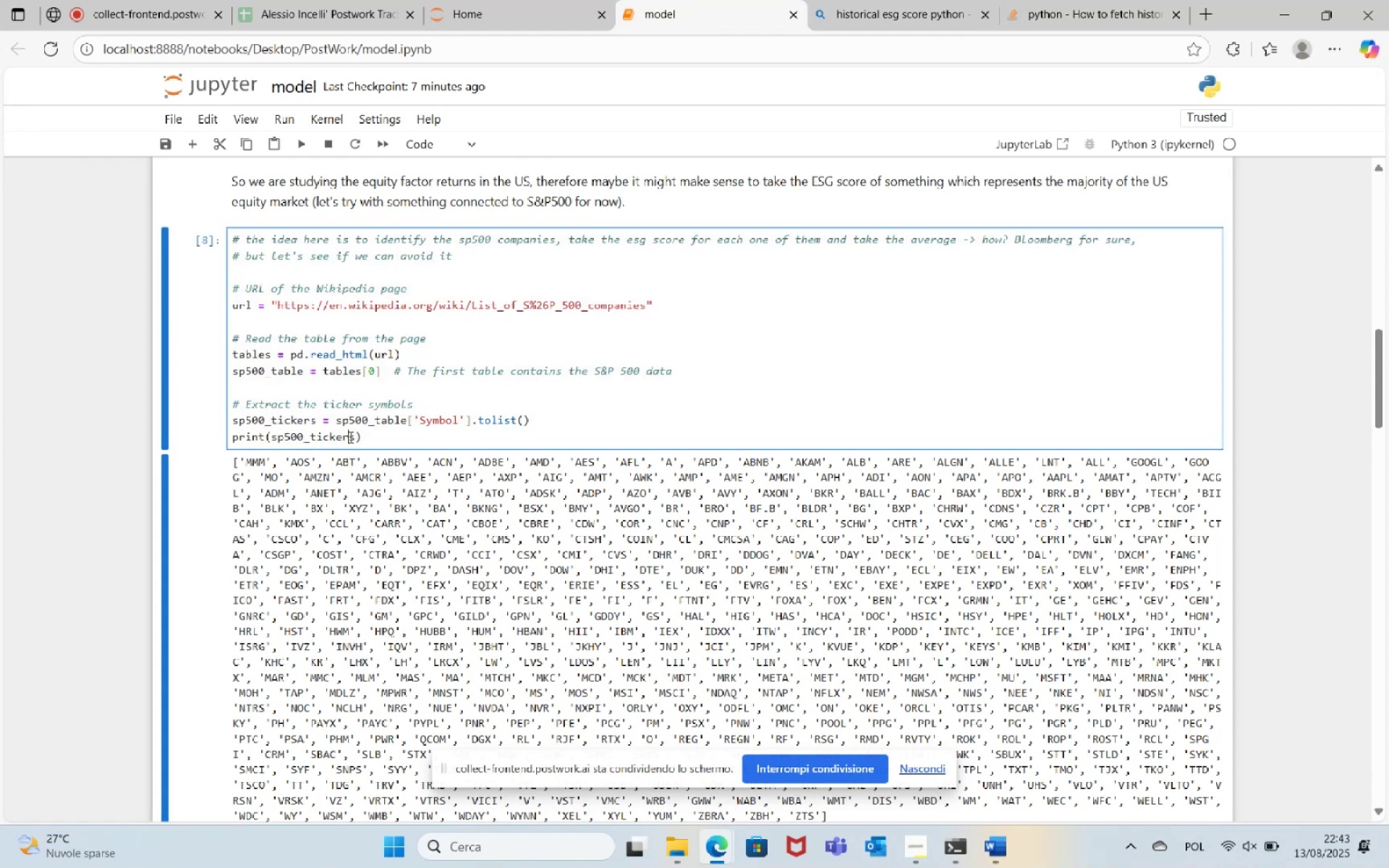 
scroll: coordinate [382, 485], scroll_direction: down, amount: 18.0
 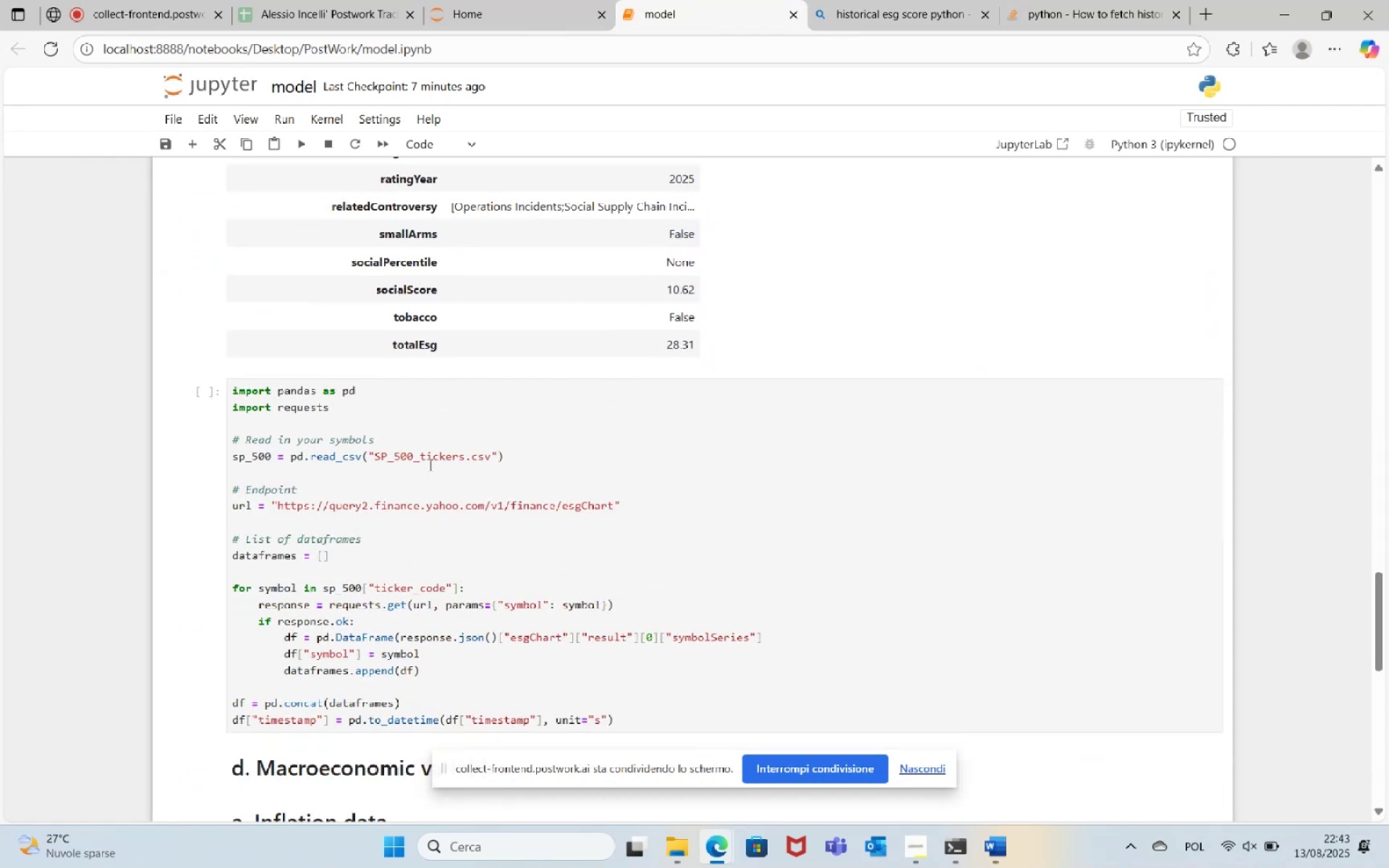 
left_click_drag(start_coordinate=[522, 457], to_coordinate=[287, 460])
 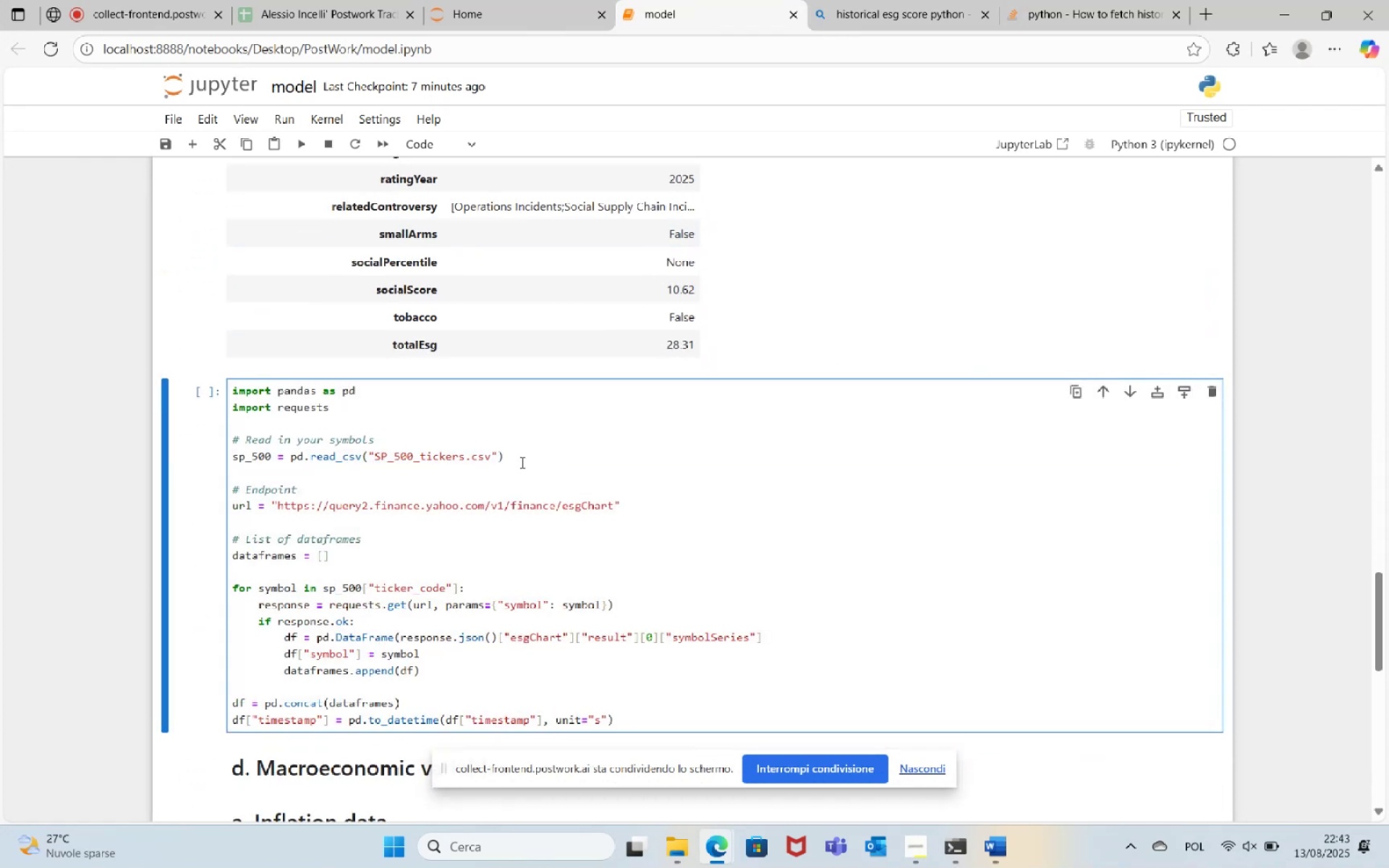 
left_click_drag(start_coordinate=[543, 451], to_coordinate=[294, 455])
 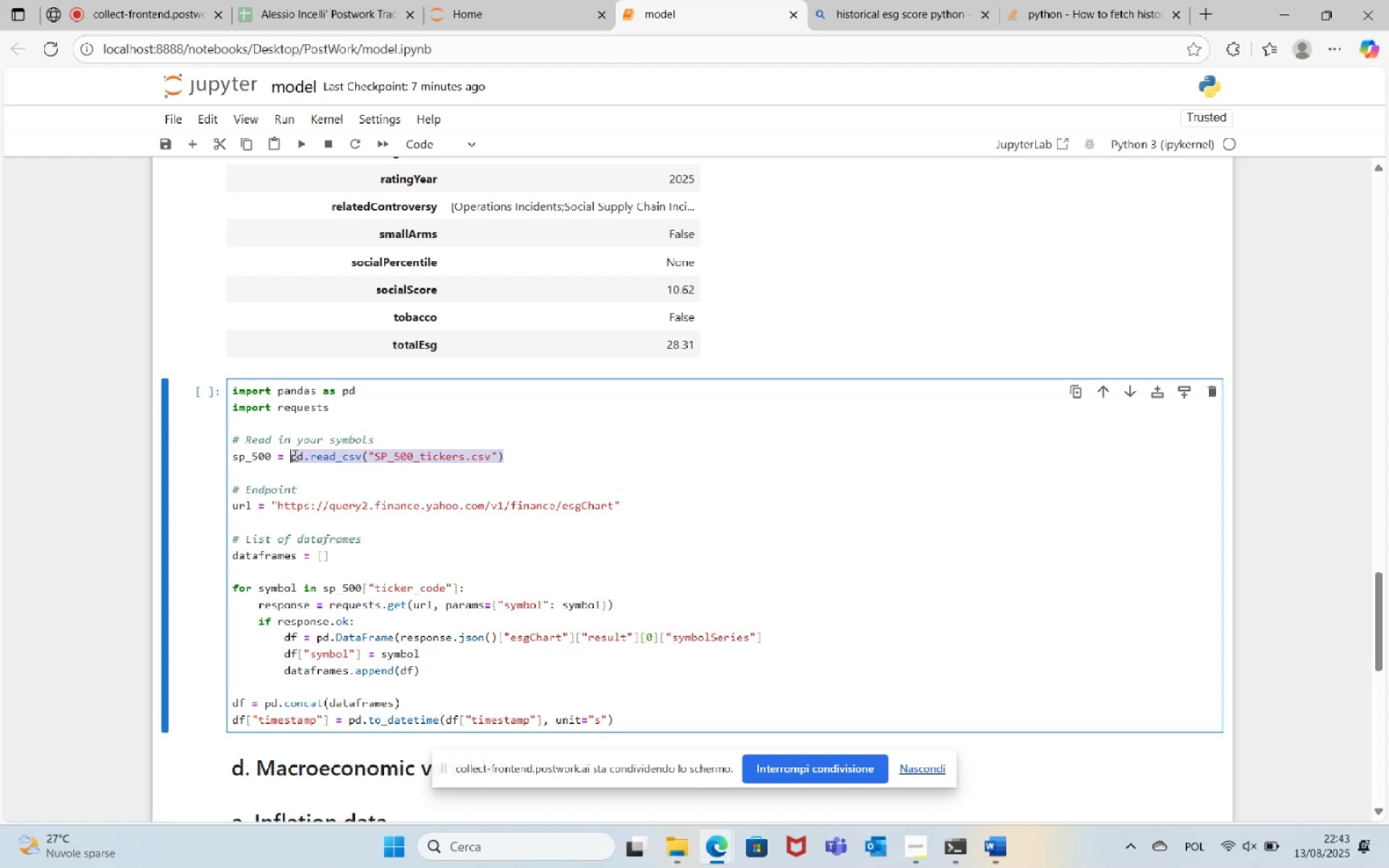 
key(Control+V)
 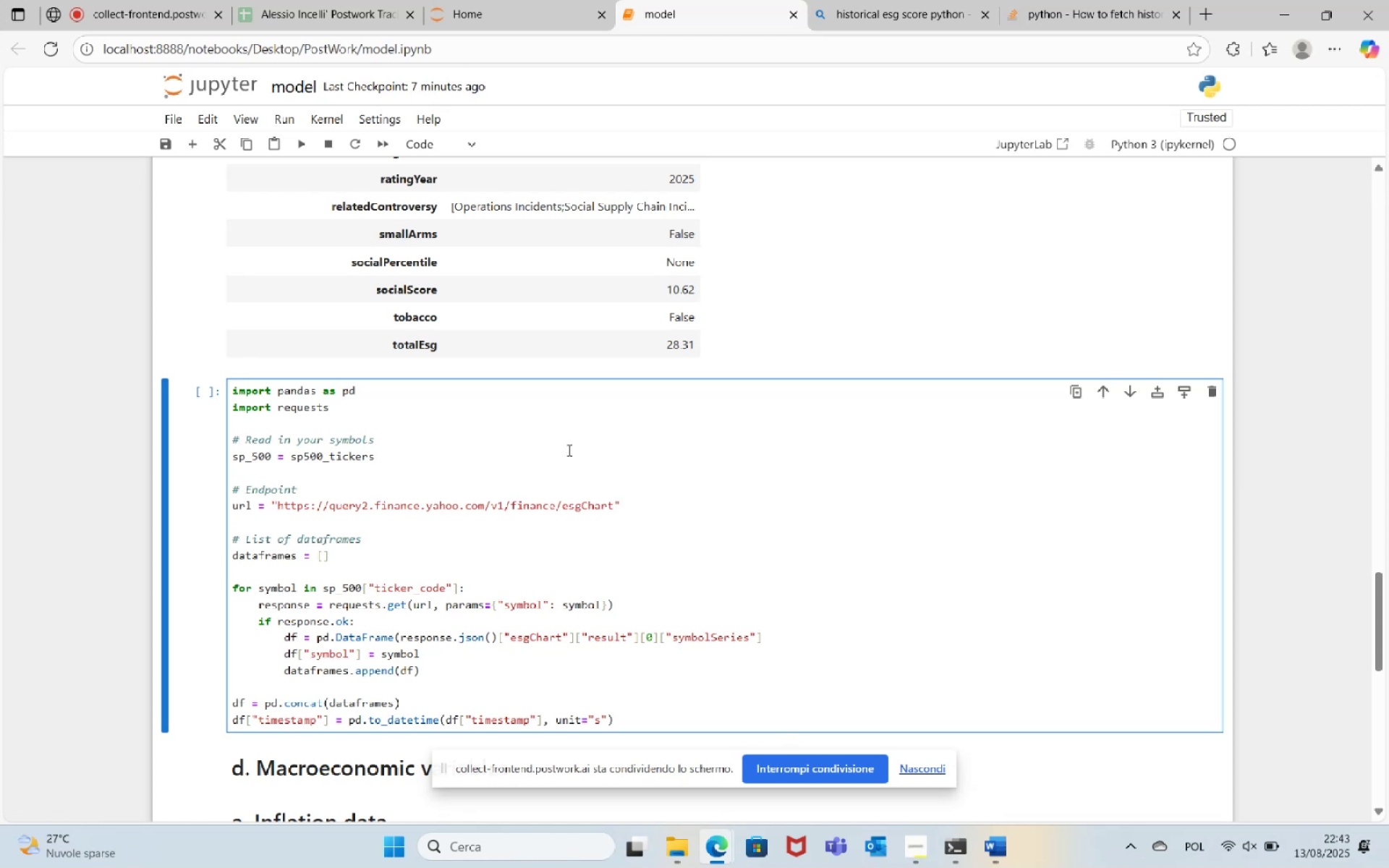 
wait(15.81)
 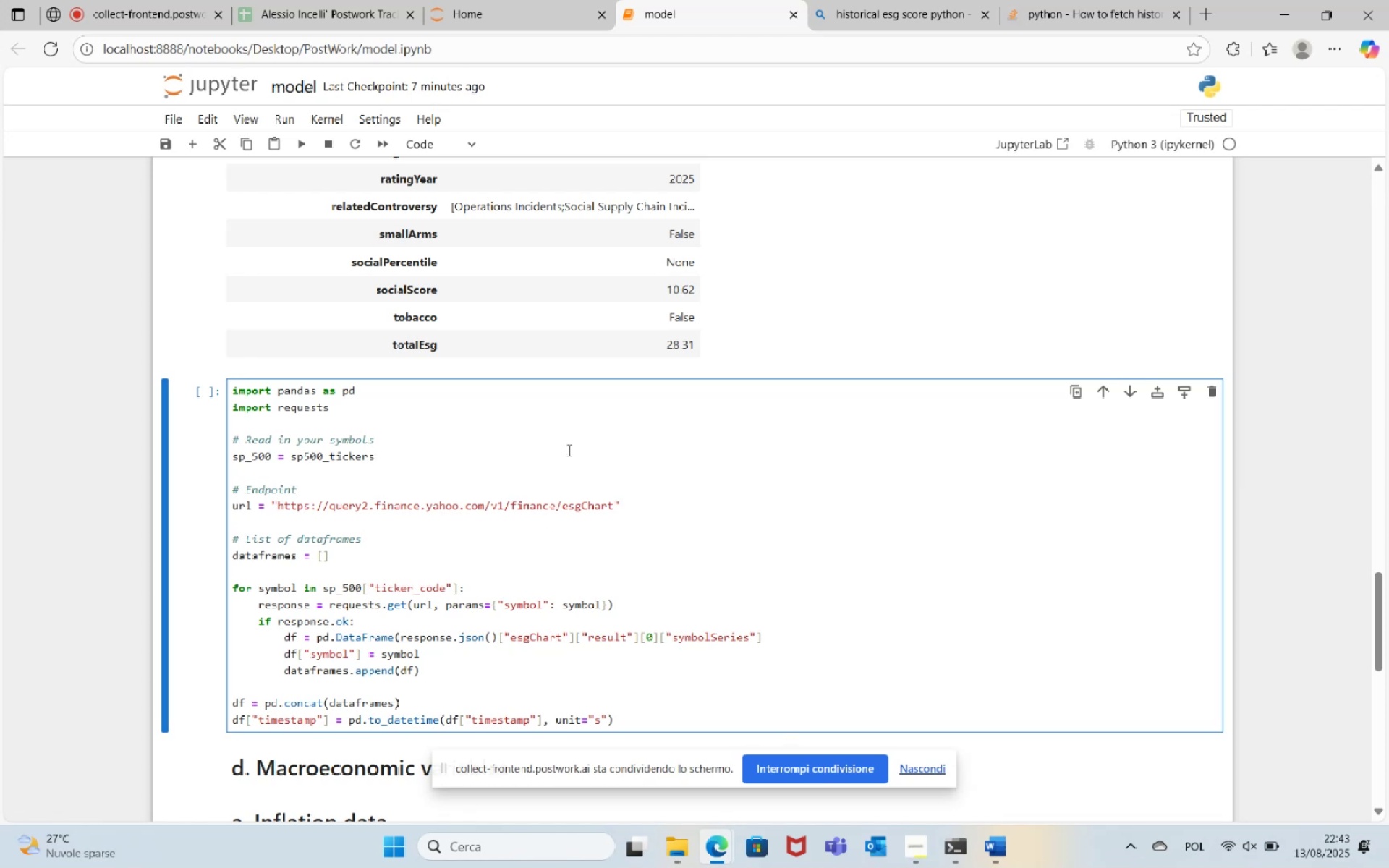 
left_click_drag(start_coordinate=[459, 590], to_coordinate=[365, 589])
 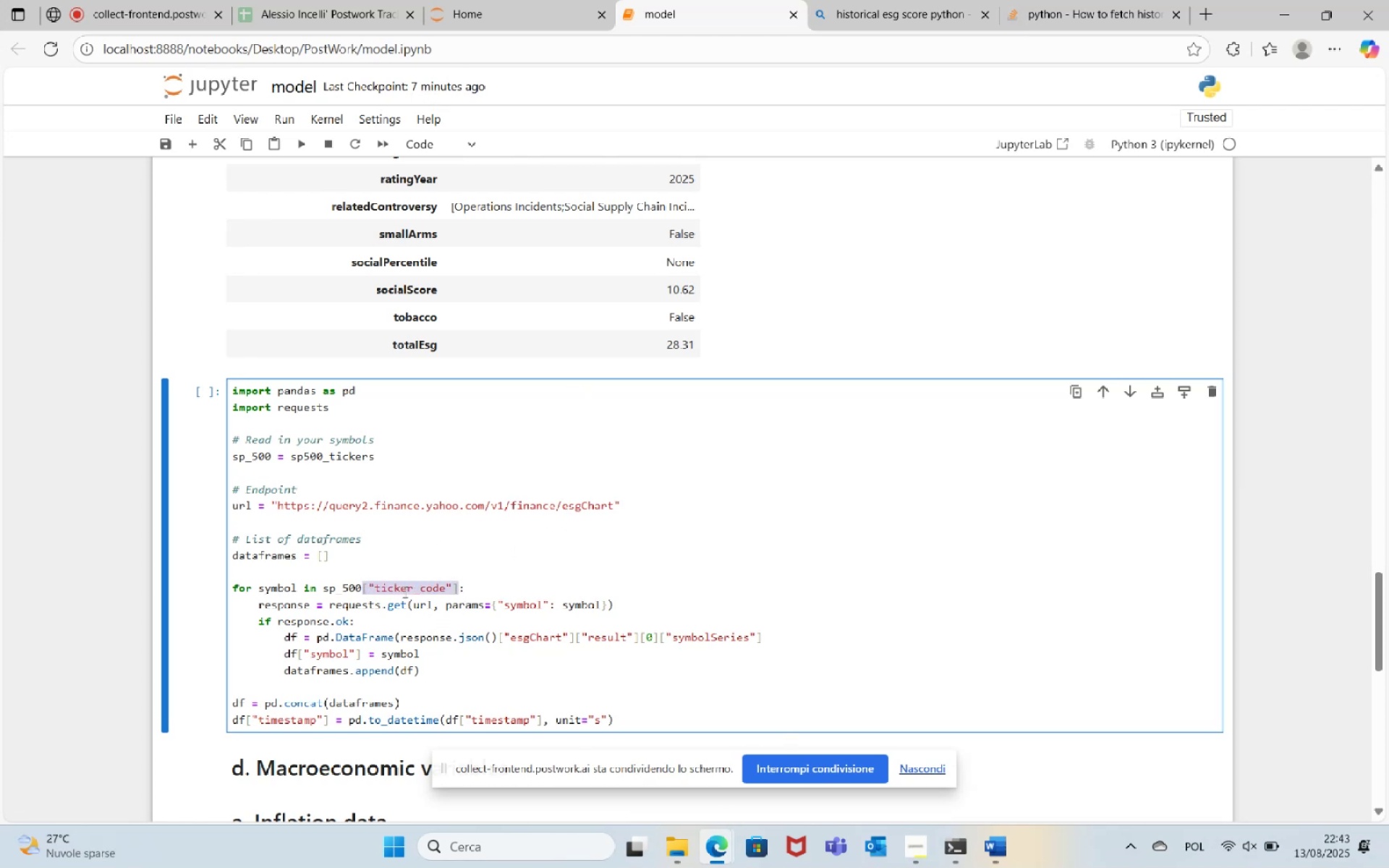 
key(Backspace)
 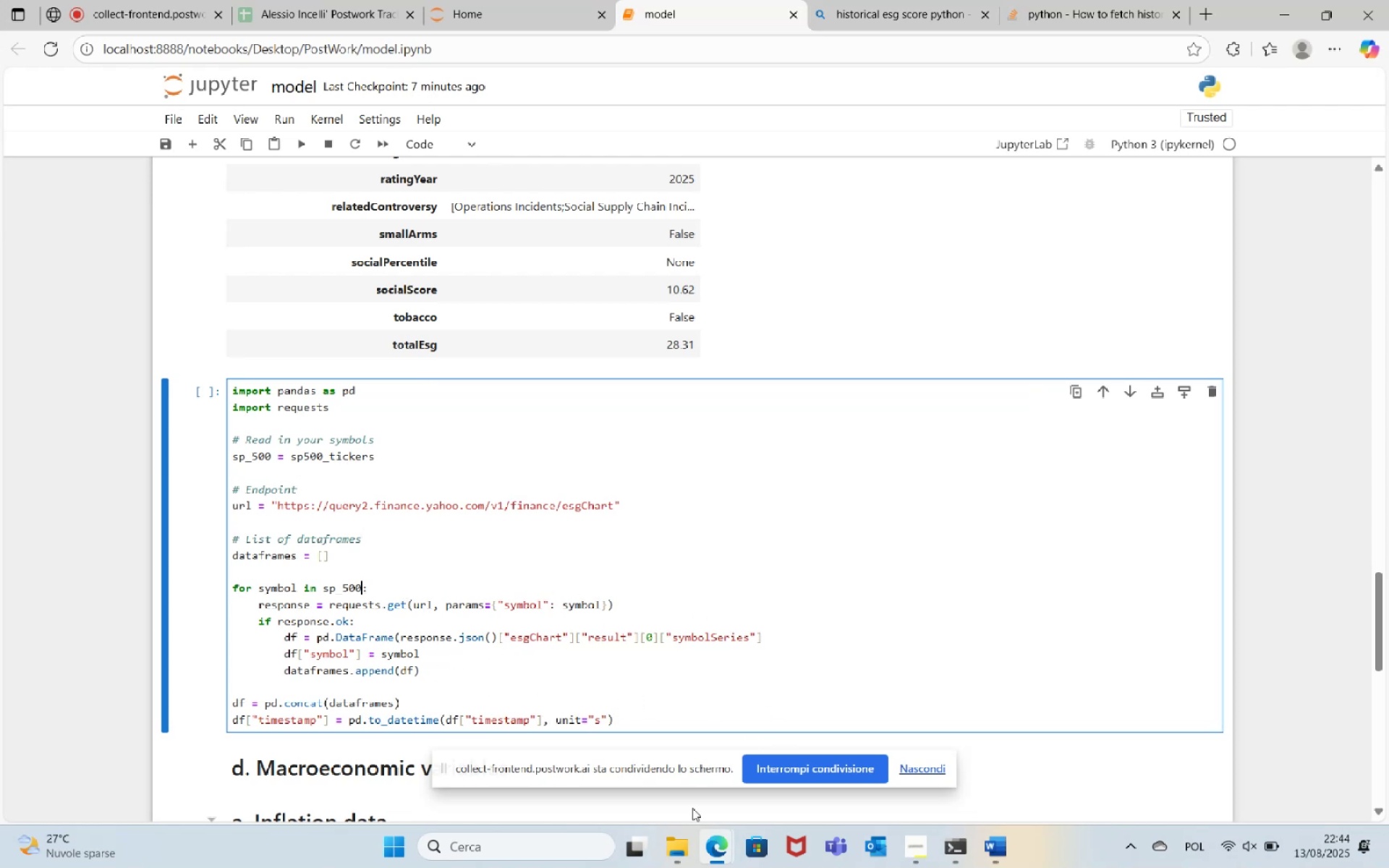 
wait(7.29)
 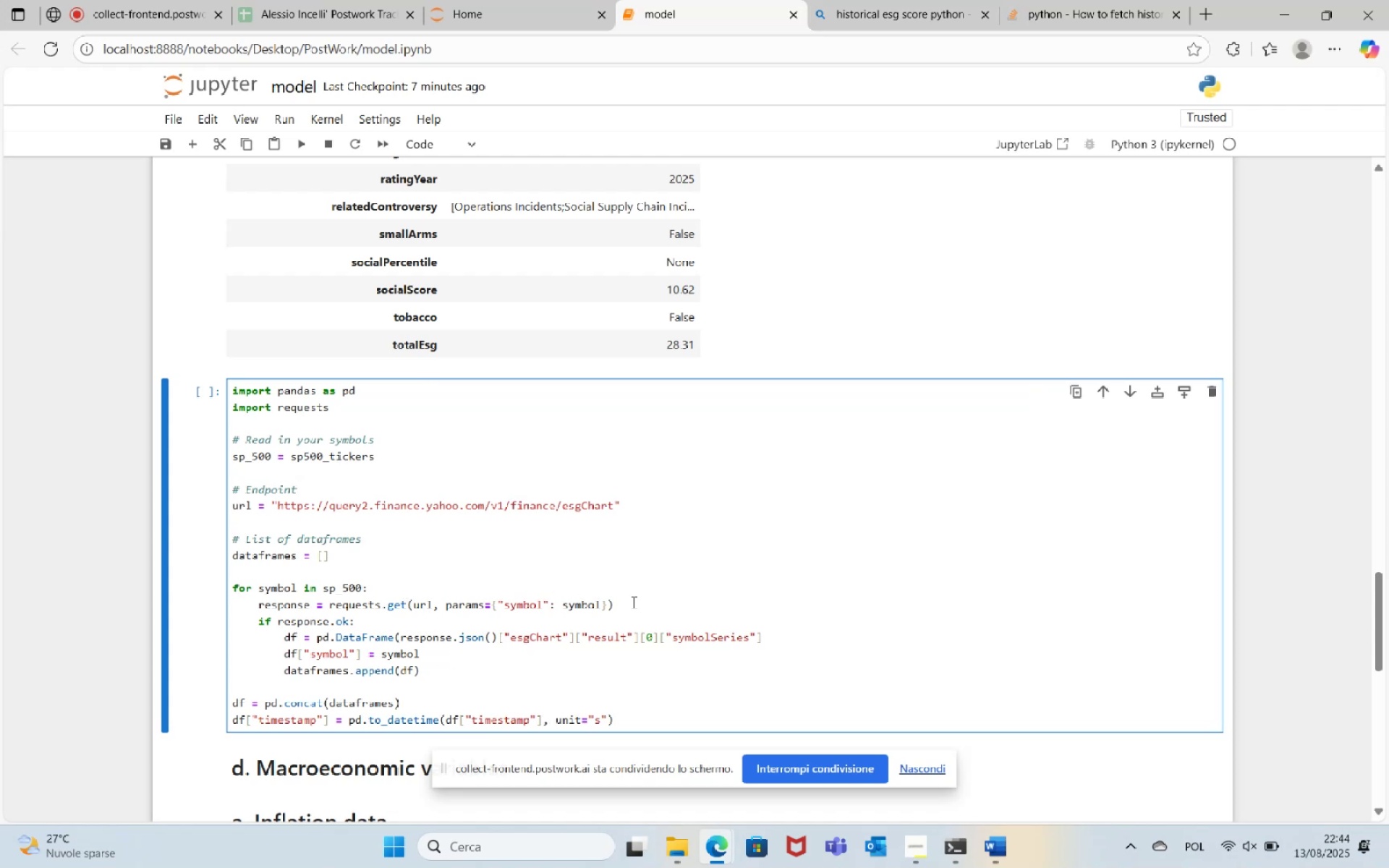 
left_click([303, 145])
 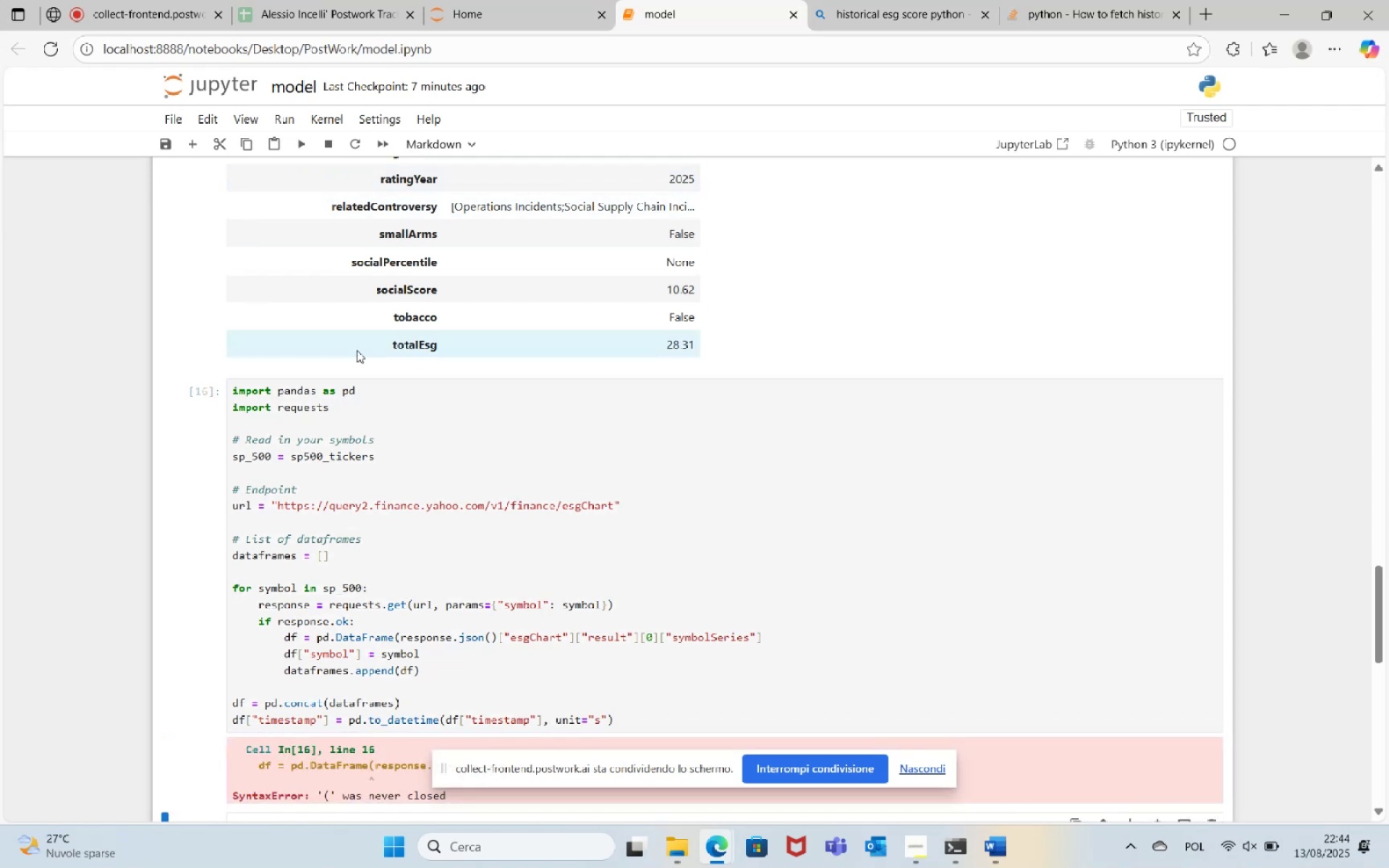 
scroll: coordinate [407, 466], scroll_direction: down, amount: 3.0
 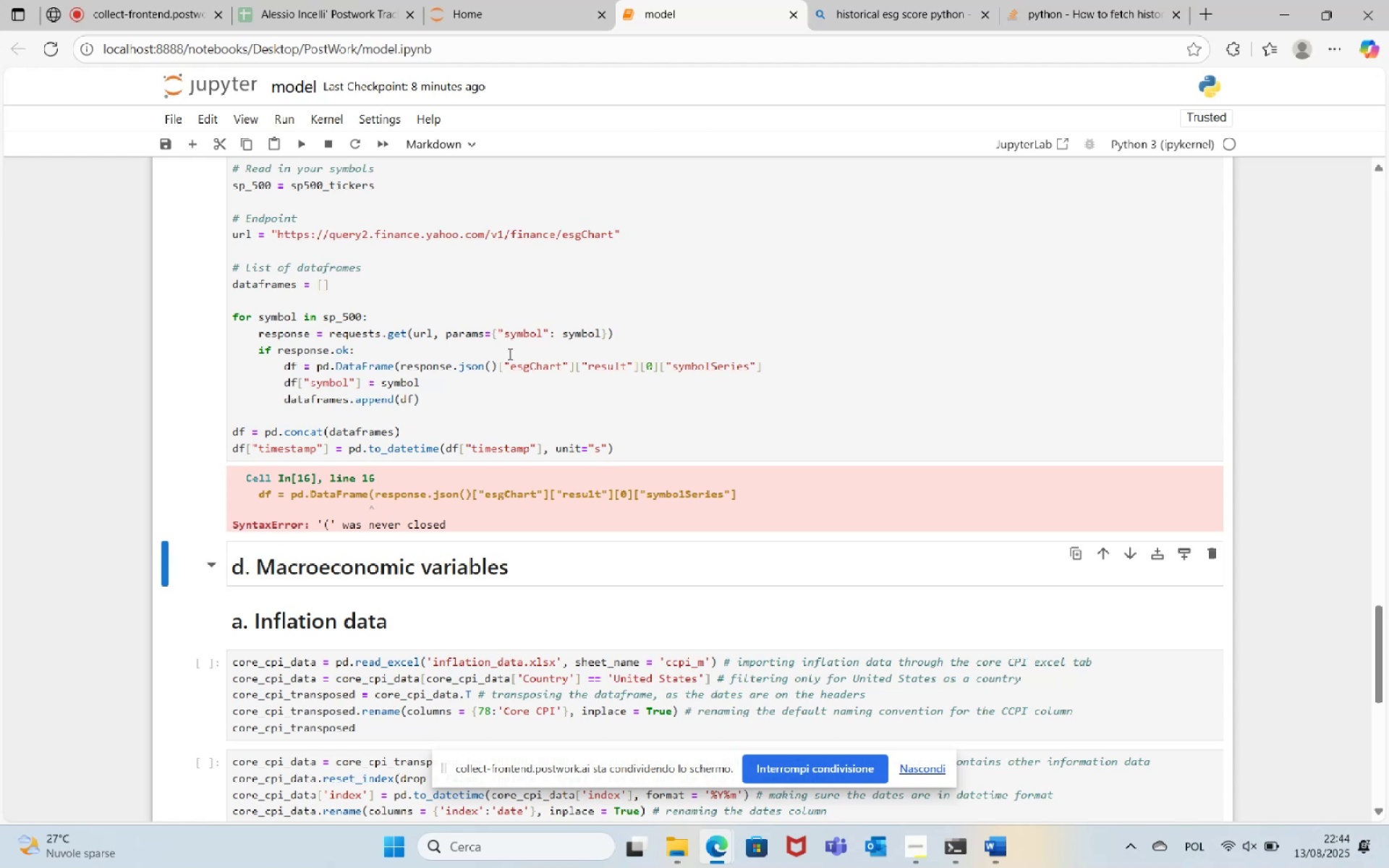 
scroll: coordinate [509, 357], scroll_direction: up, amount: 1.0
 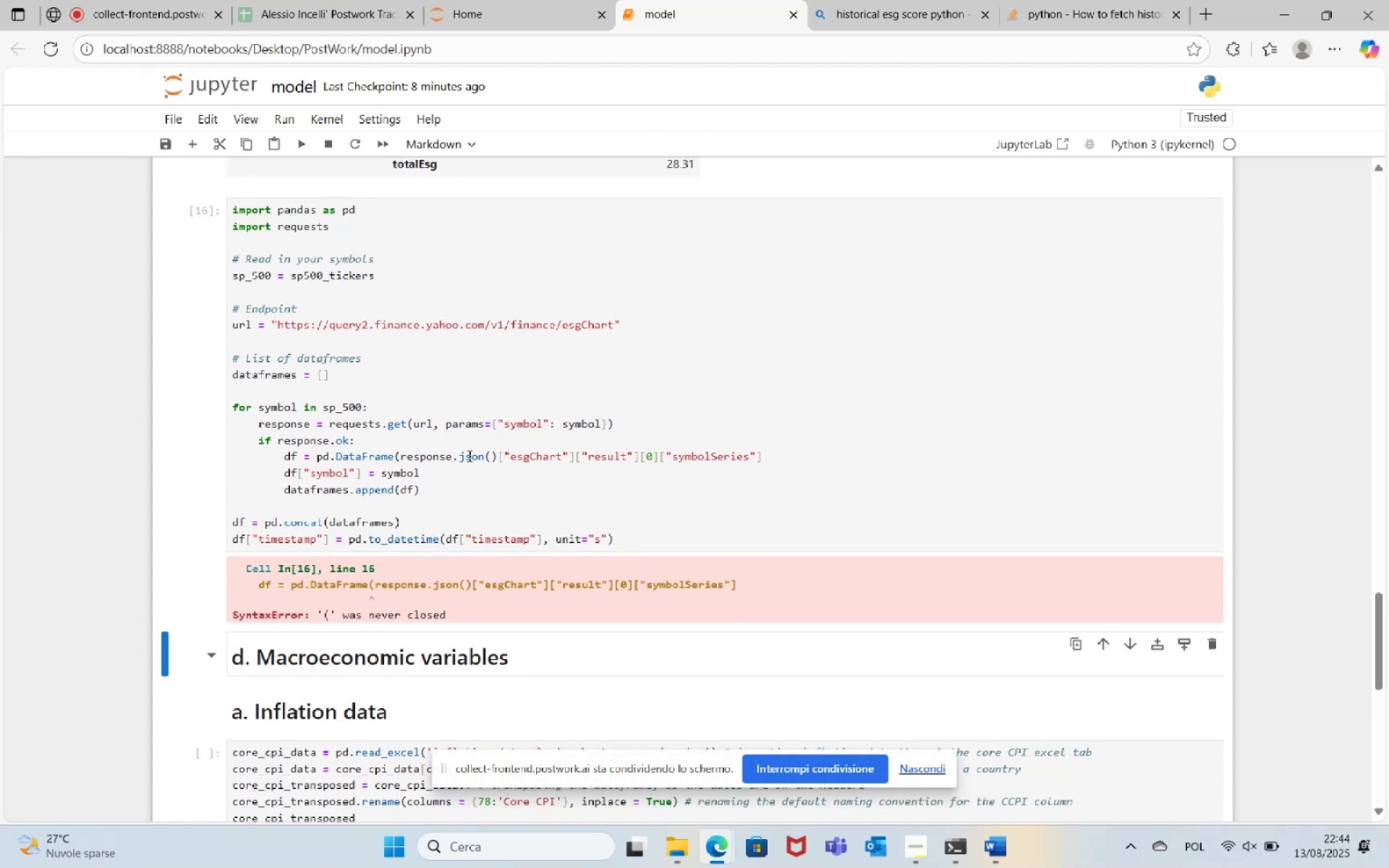 
wait(5.18)
 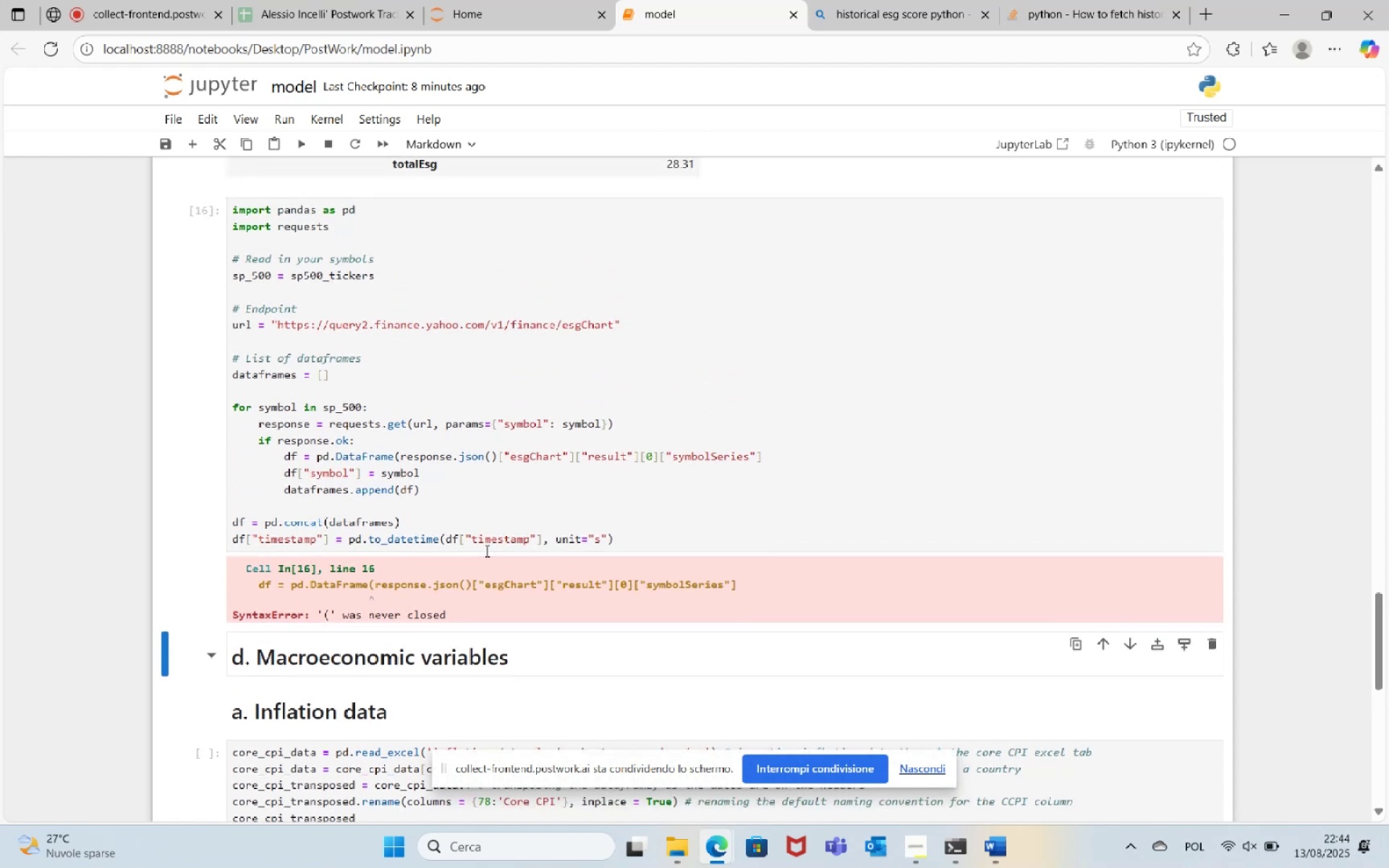 
left_click([778, 454])
 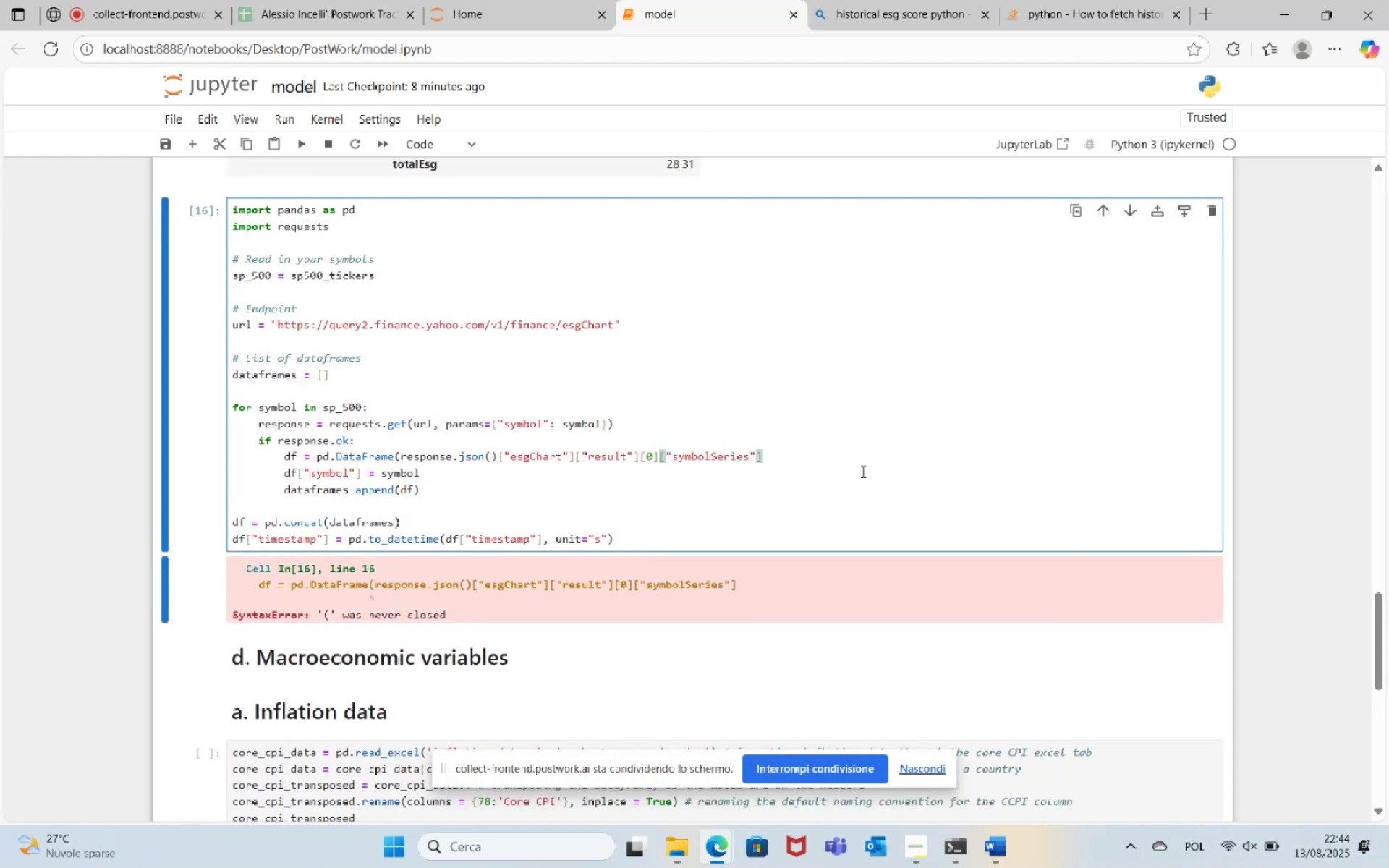 
key(Shift+0)
 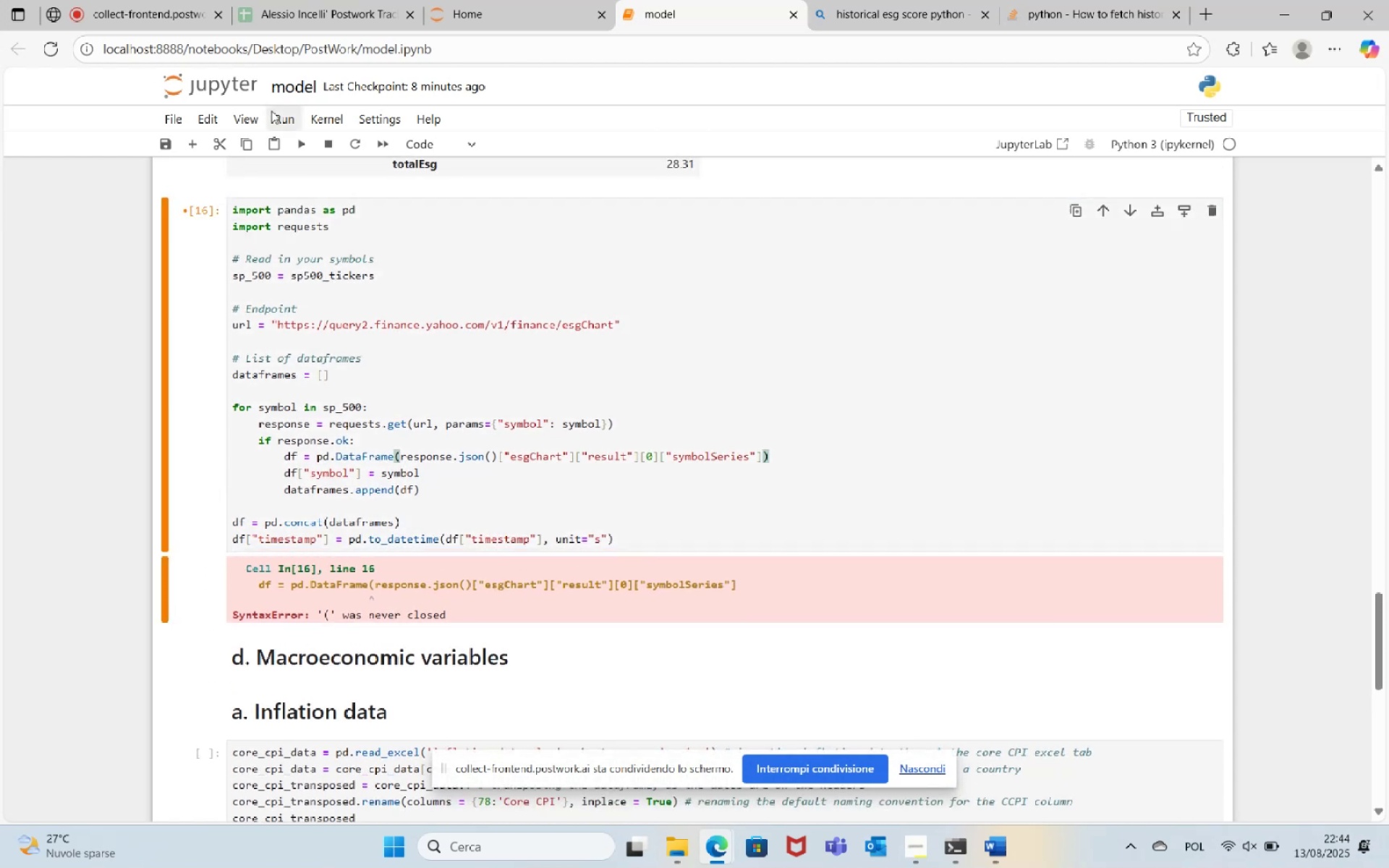 
left_click([305, 138])
 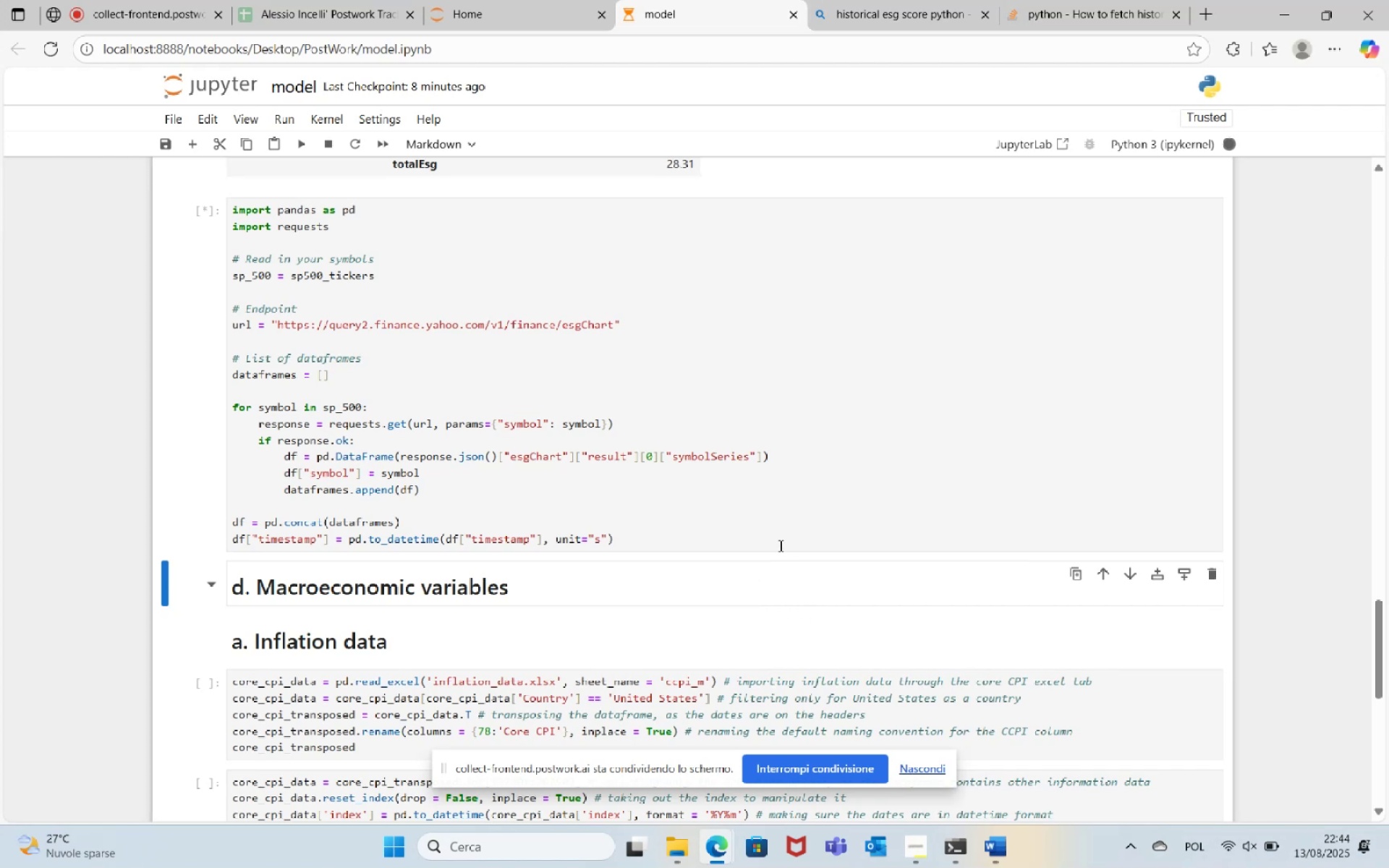 
wait(29.12)
 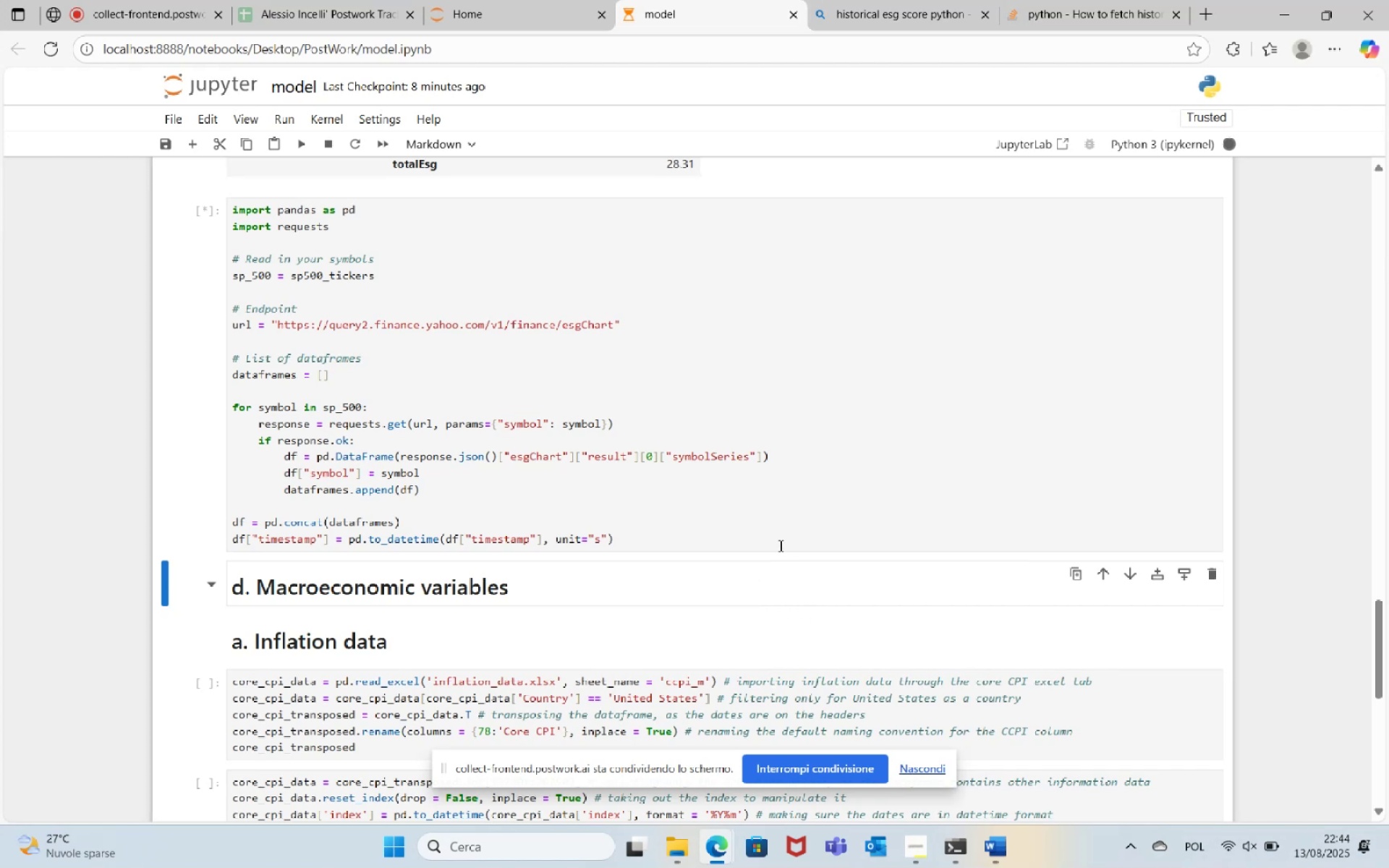 
left_click([693, 441])
 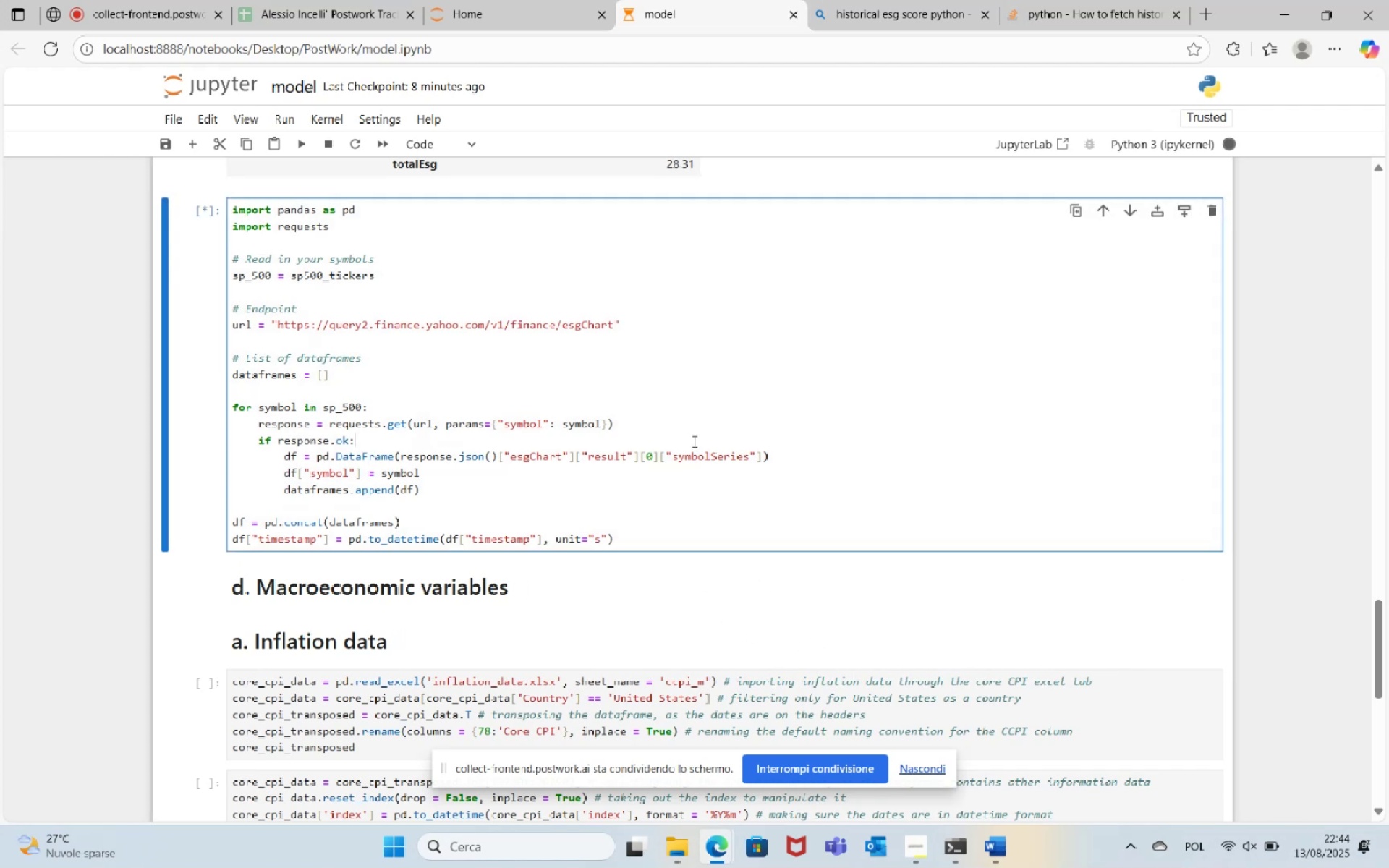 
scroll: coordinate [693, 442], scroll_direction: up, amount: 1.0
 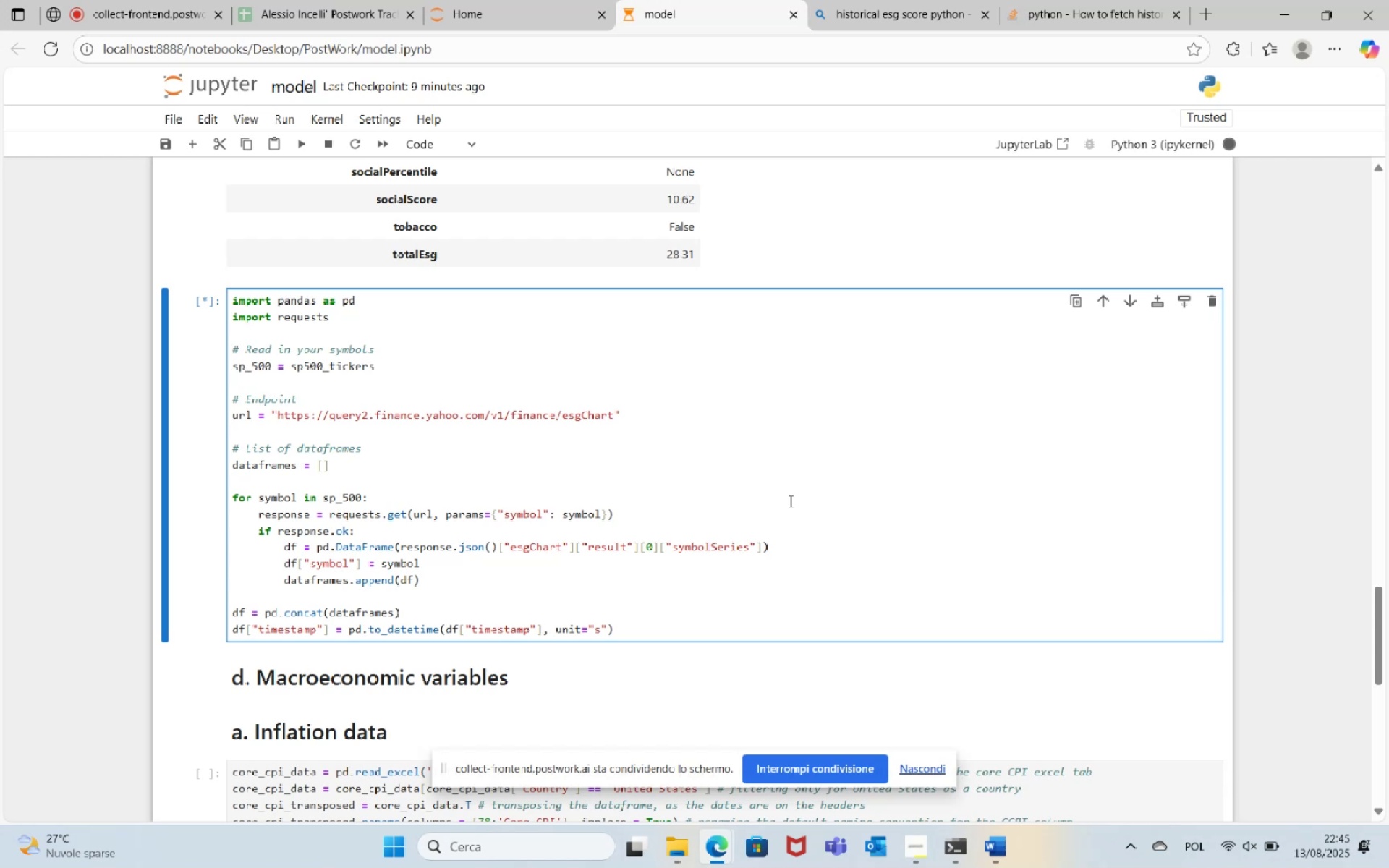 
wait(76.21)
 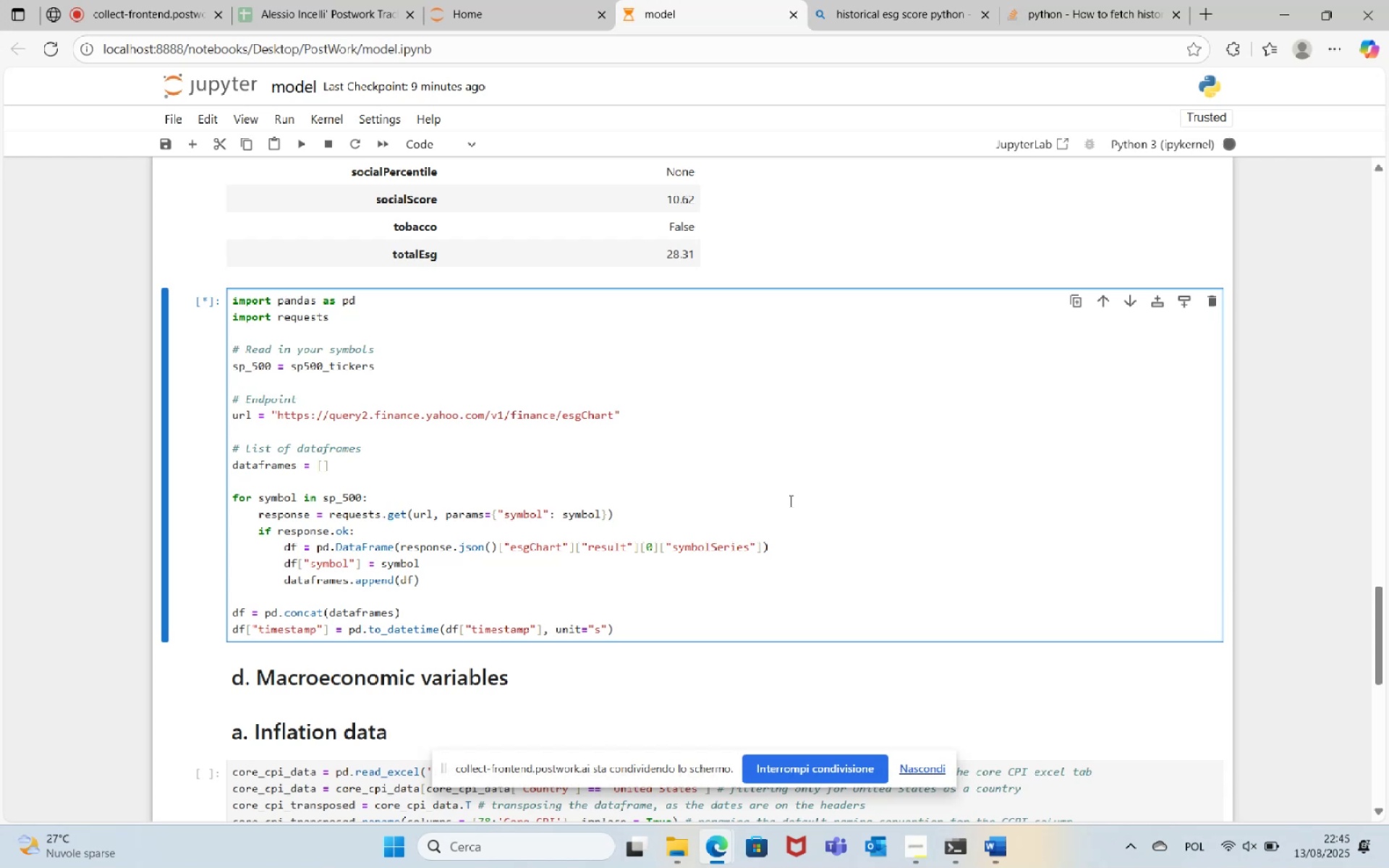 
left_click([150, 0])
 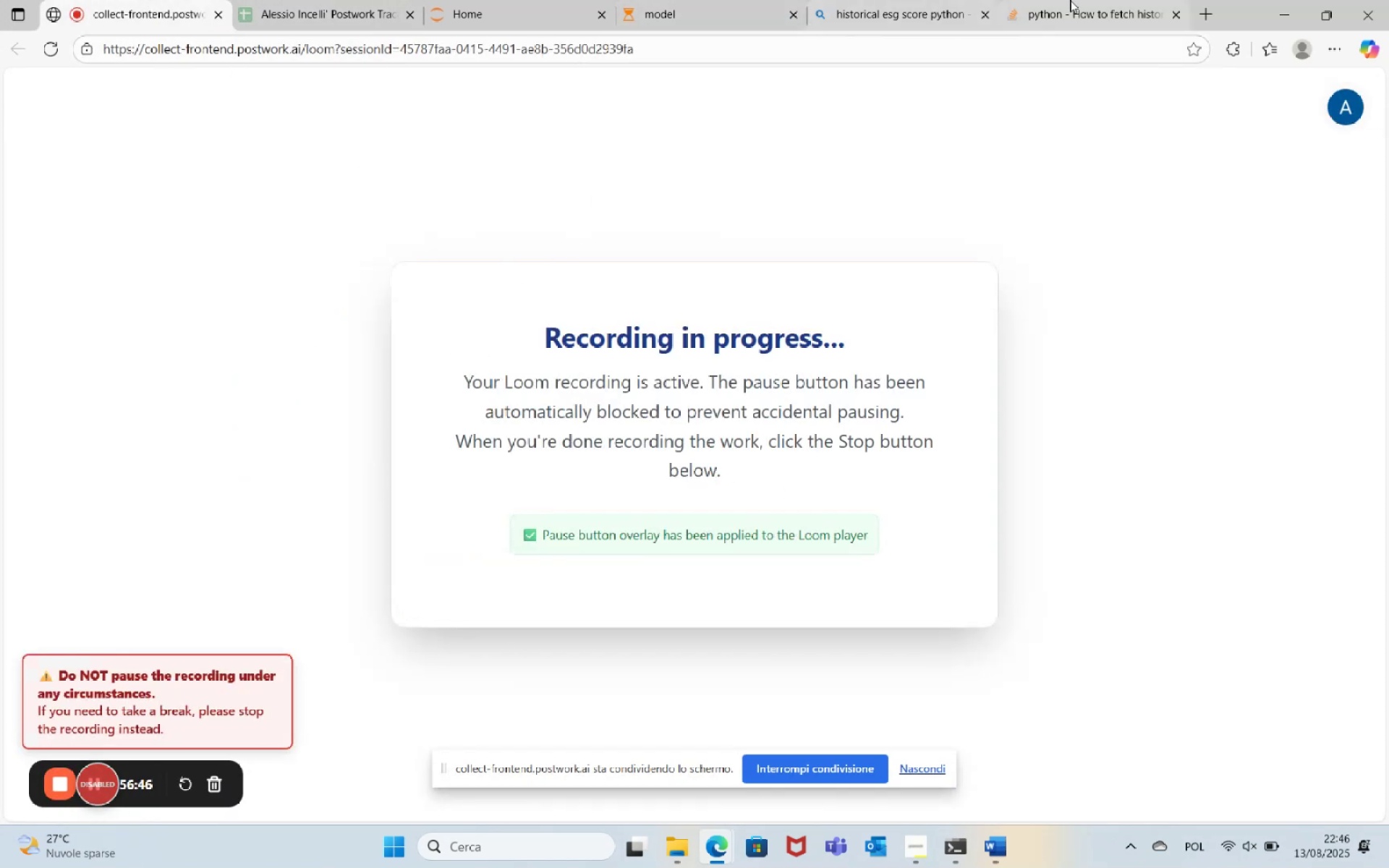 
double_click([747, 0])
 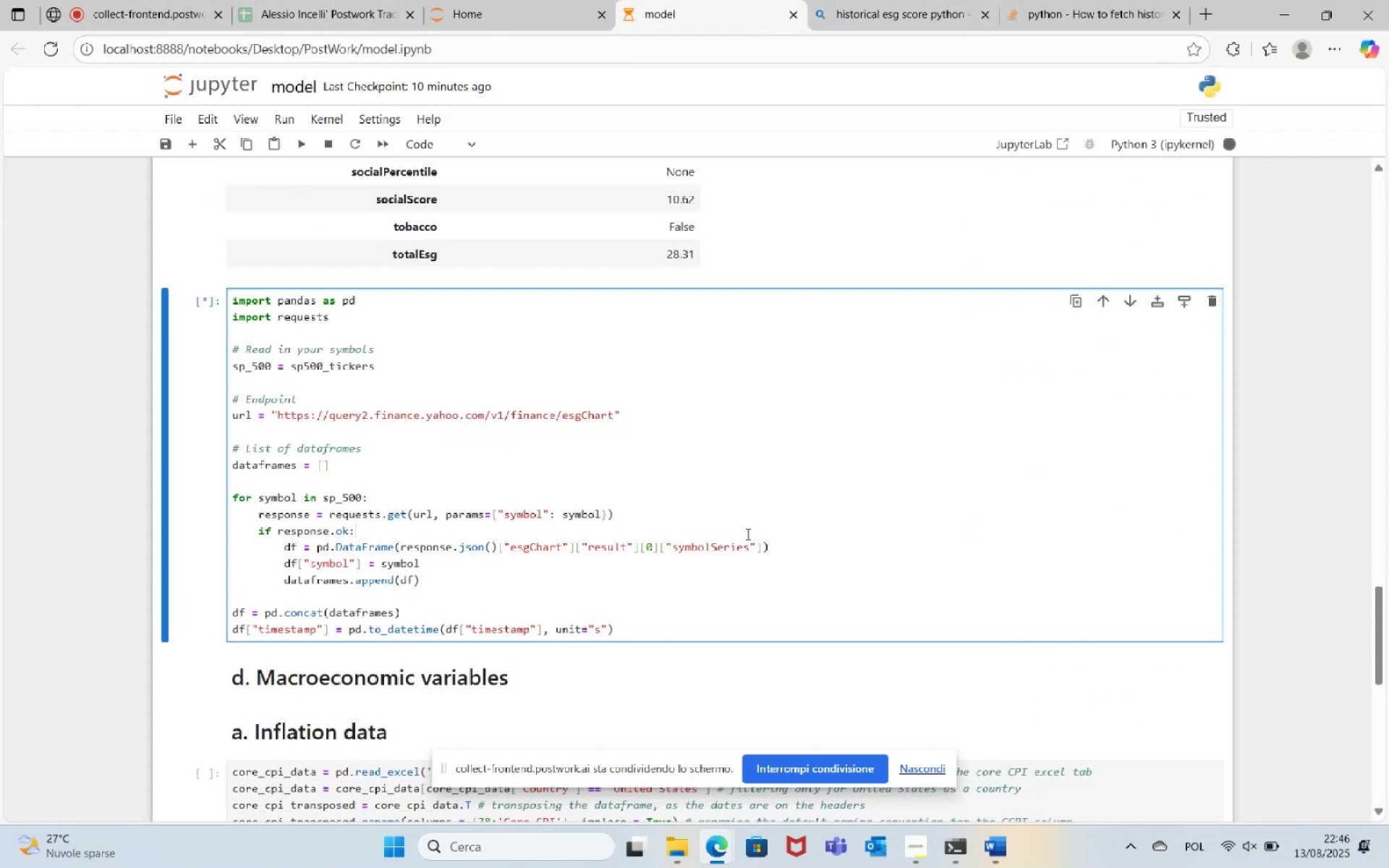 
left_click([696, 519])
 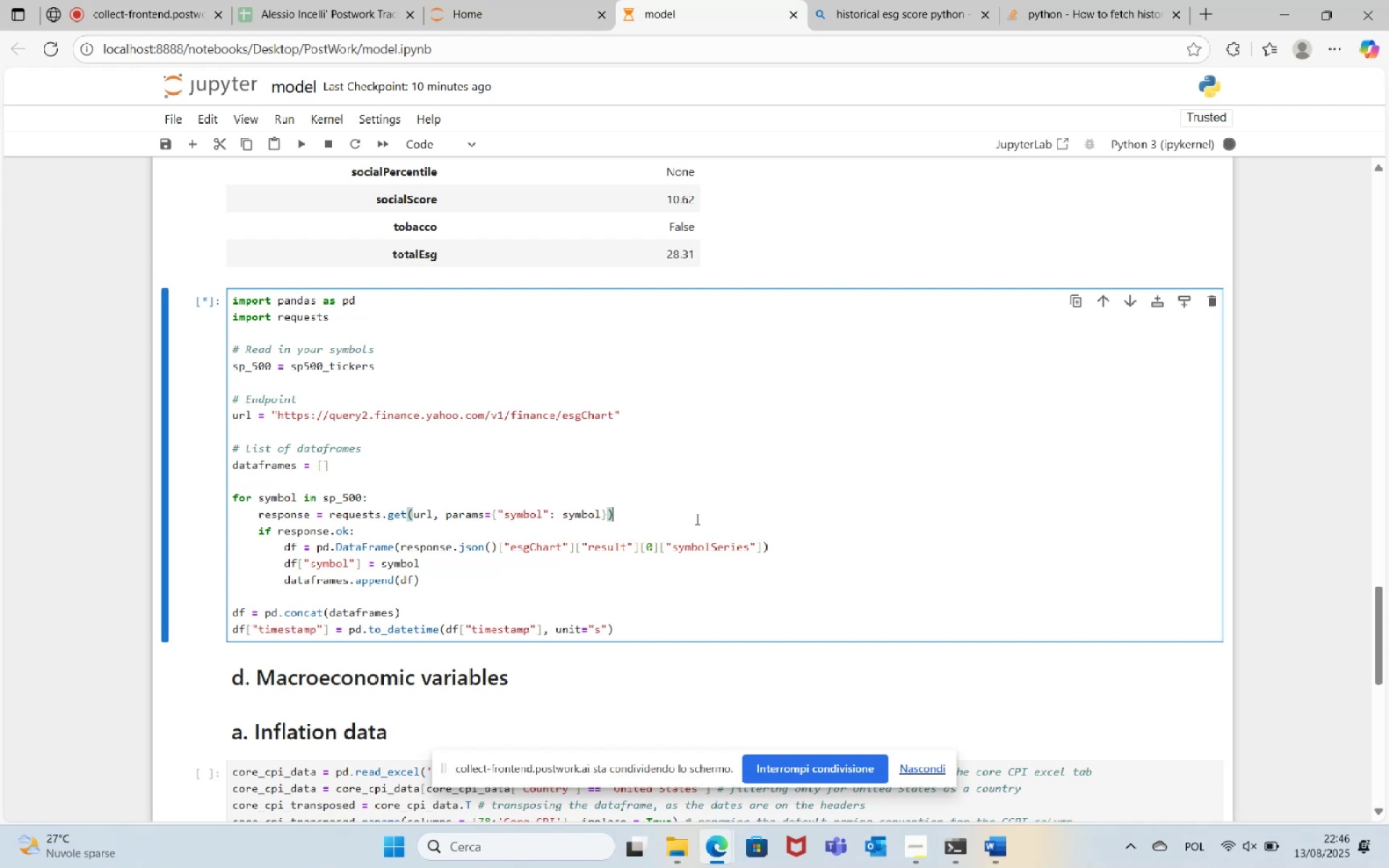 
wait(9.11)
 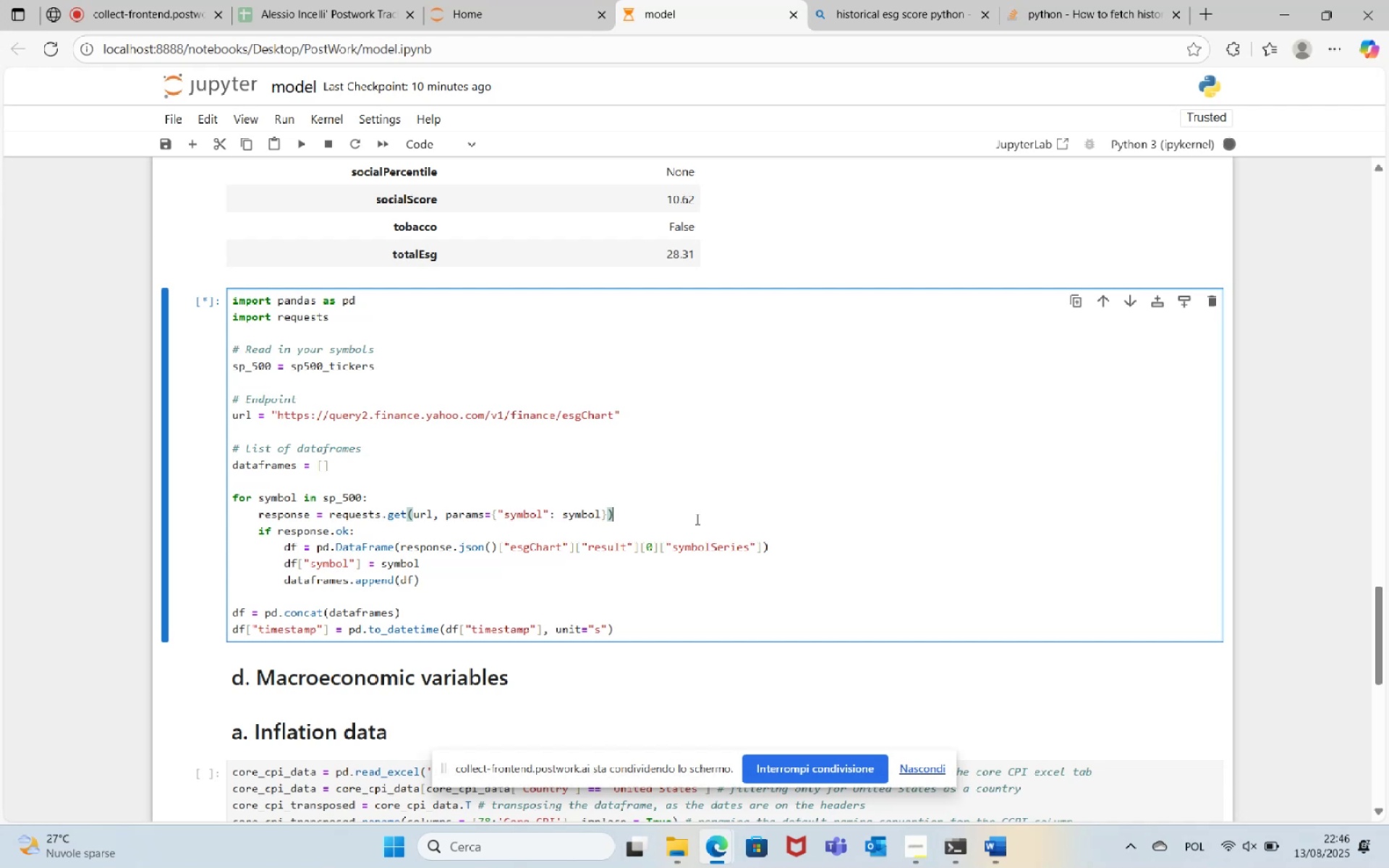 
scroll: coordinate [722, 492], scroll_direction: down, amount: 8.0
 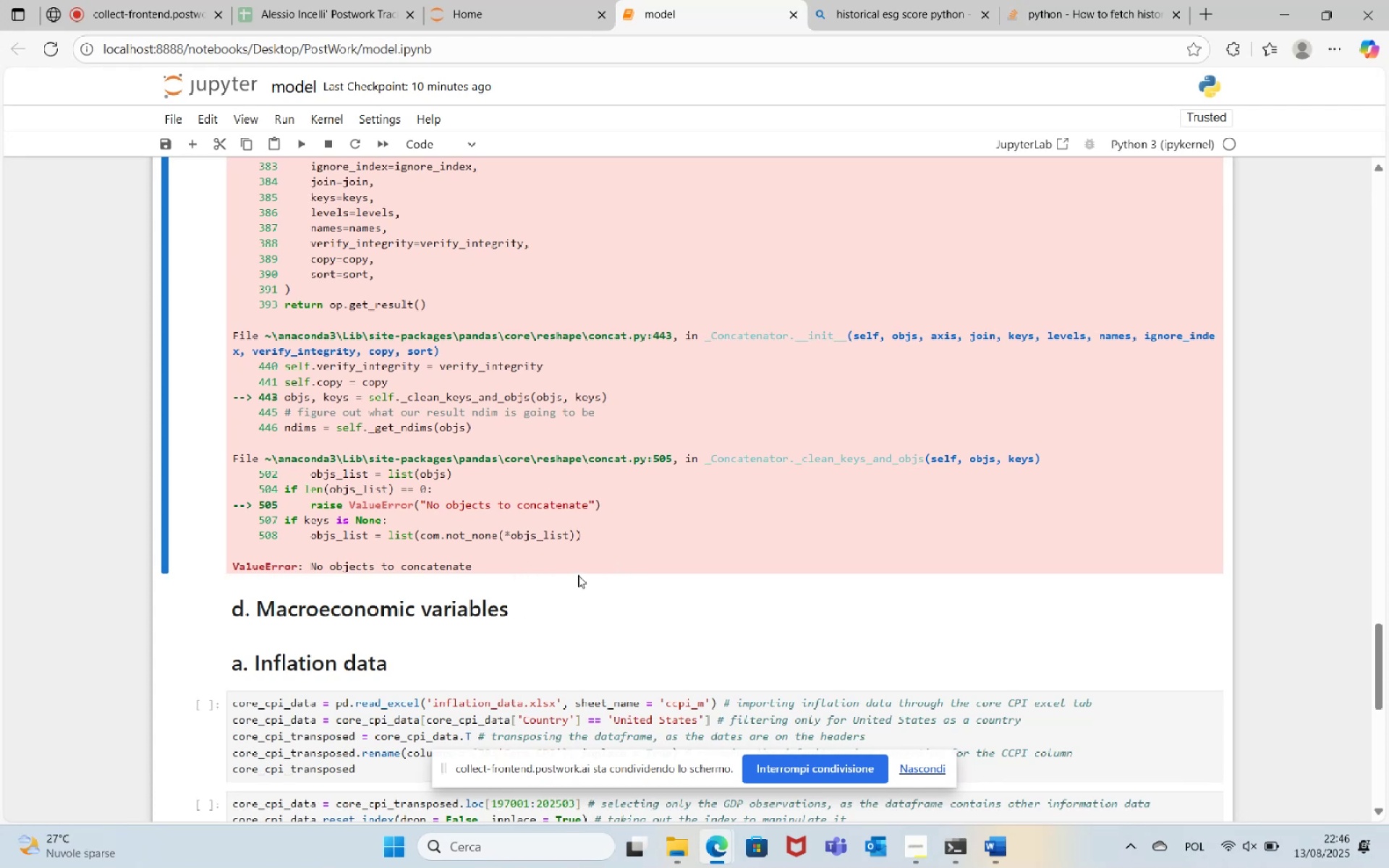 
scroll: coordinate [330, 414], scroll_direction: up, amount: 8.0
 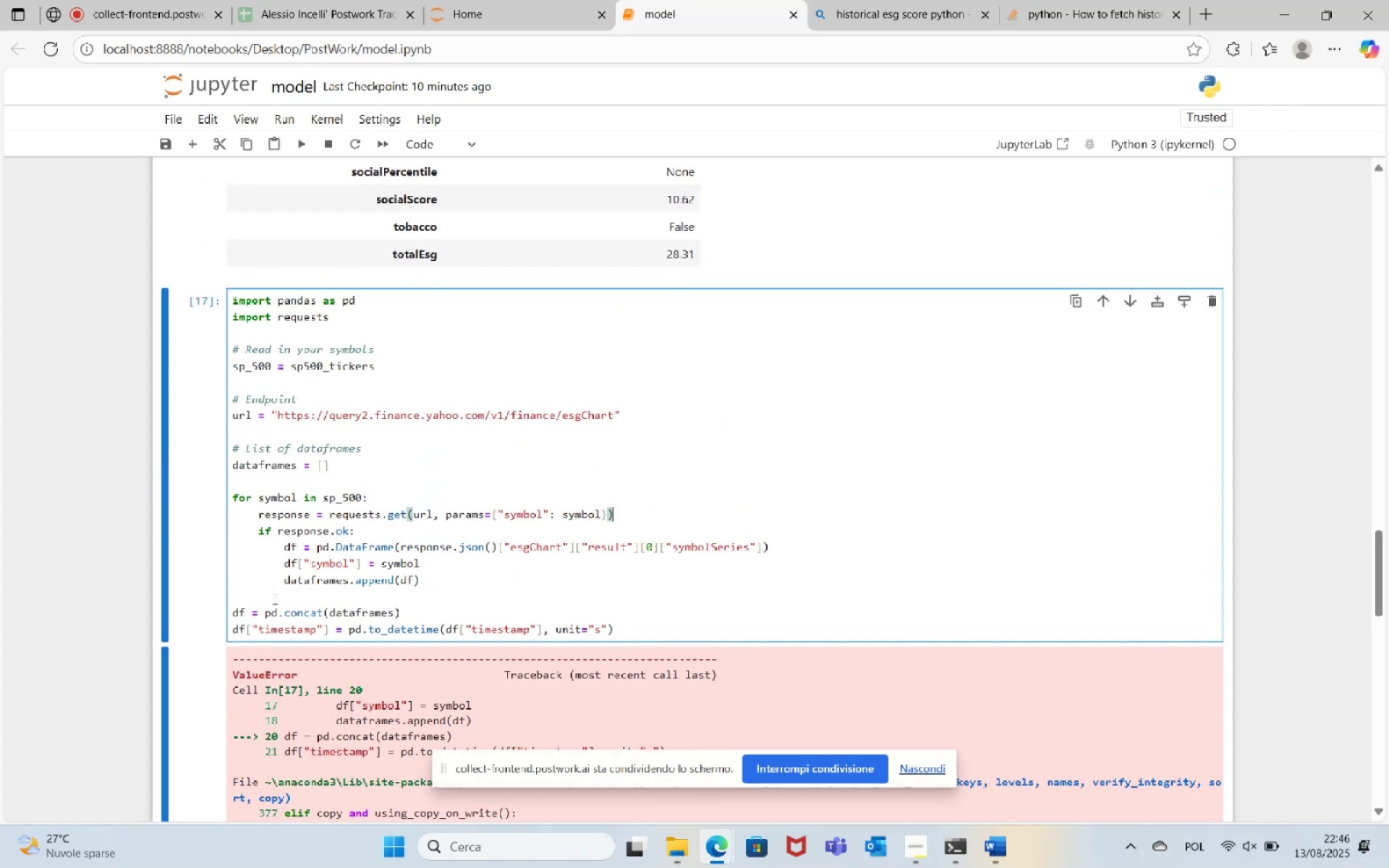 
wait(12.25)
 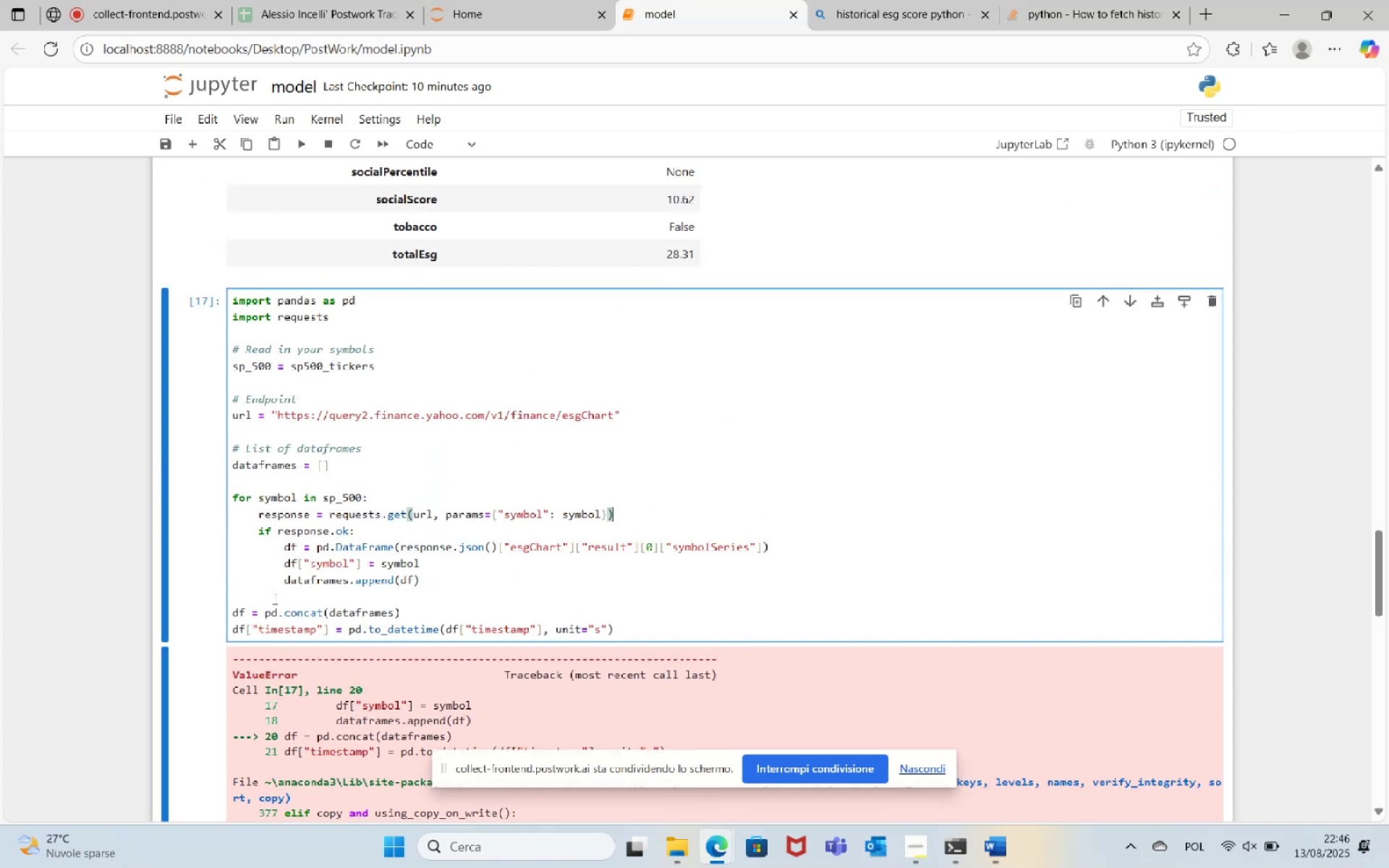 
left_click_drag(start_coordinate=[642, 626], to_coordinate=[232, 609])
 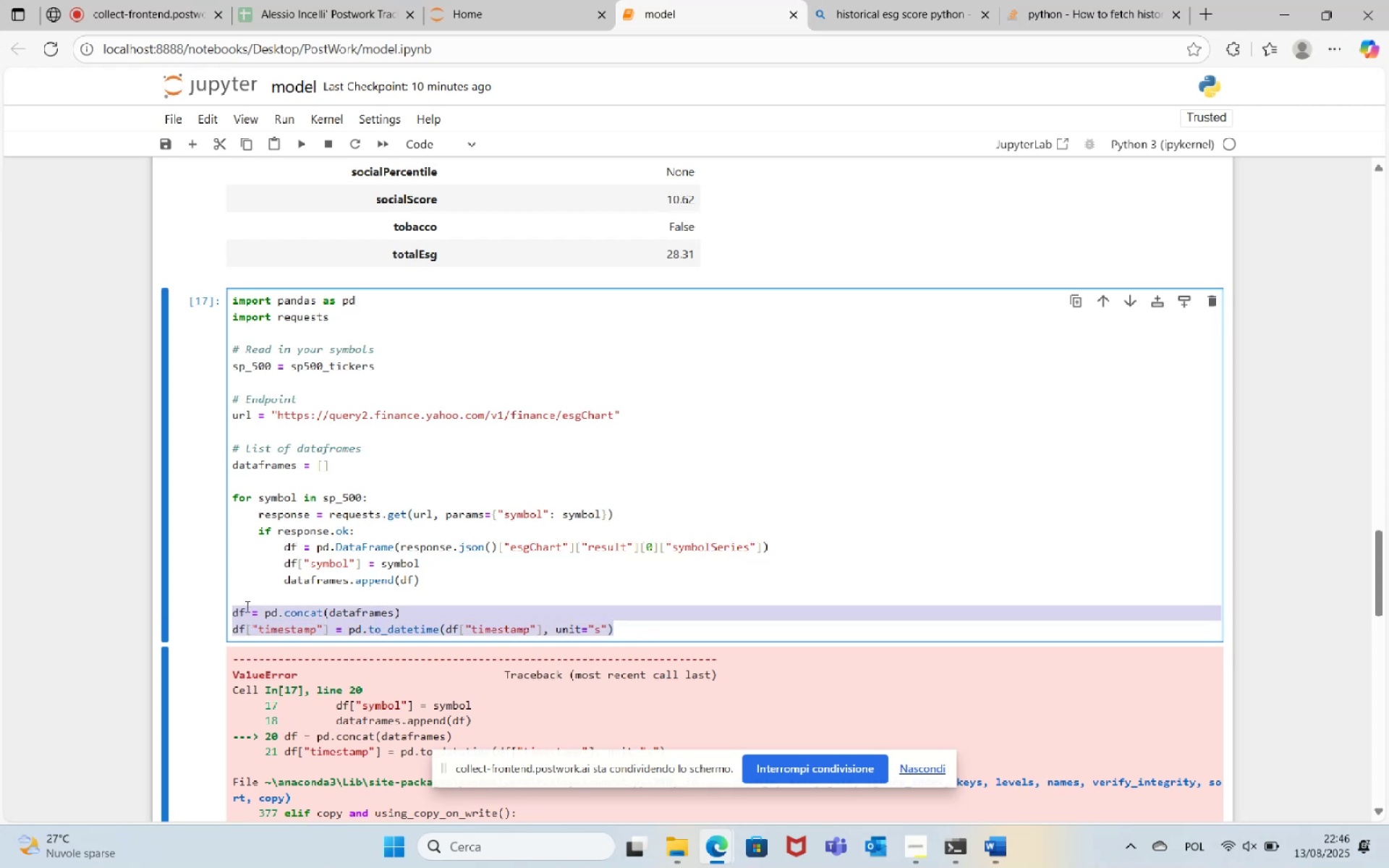 
key(Control+X)
 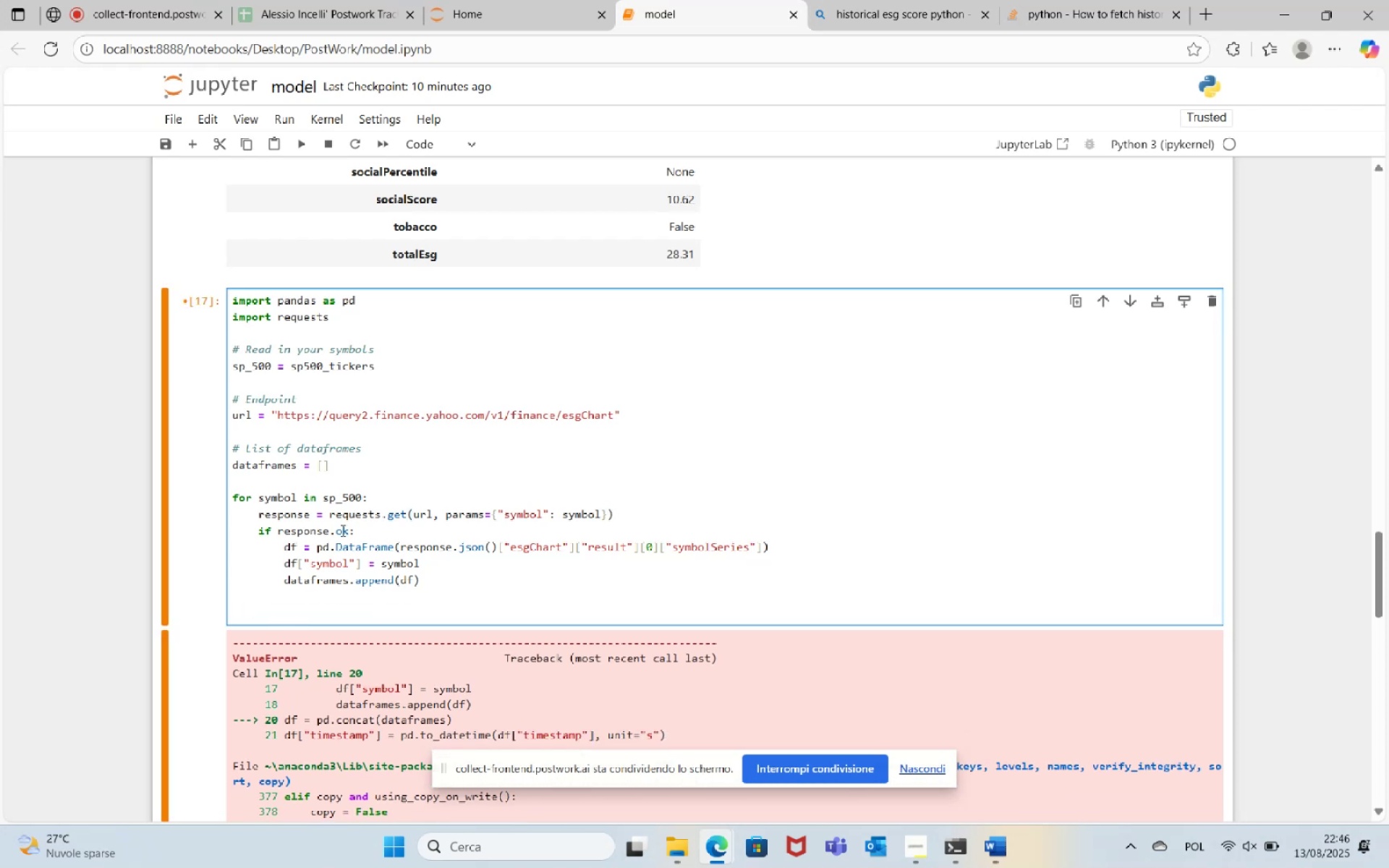 
scroll: coordinate [339, 567], scroll_direction: down, amount: 9.0
 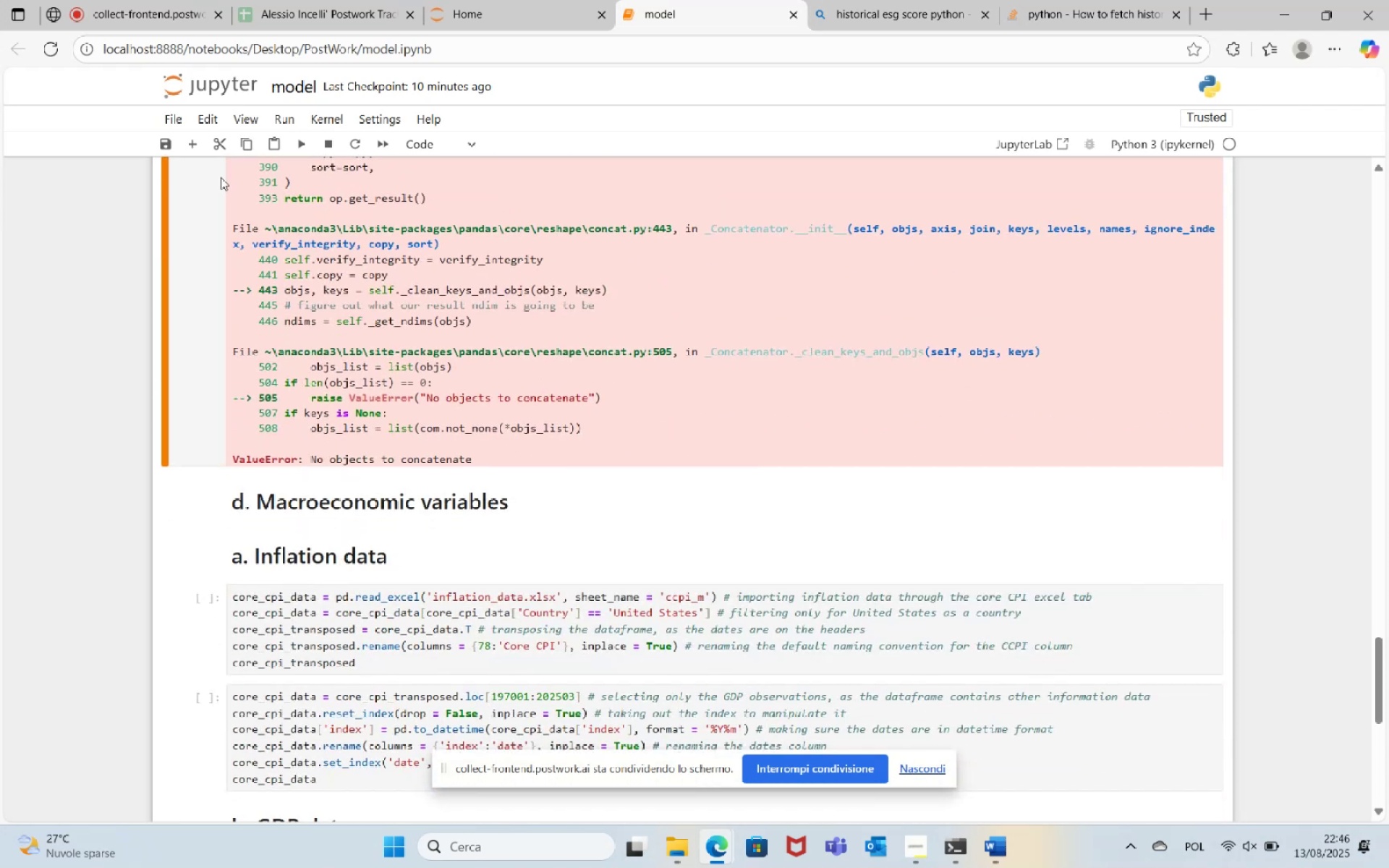 
left_click([195, 142])
 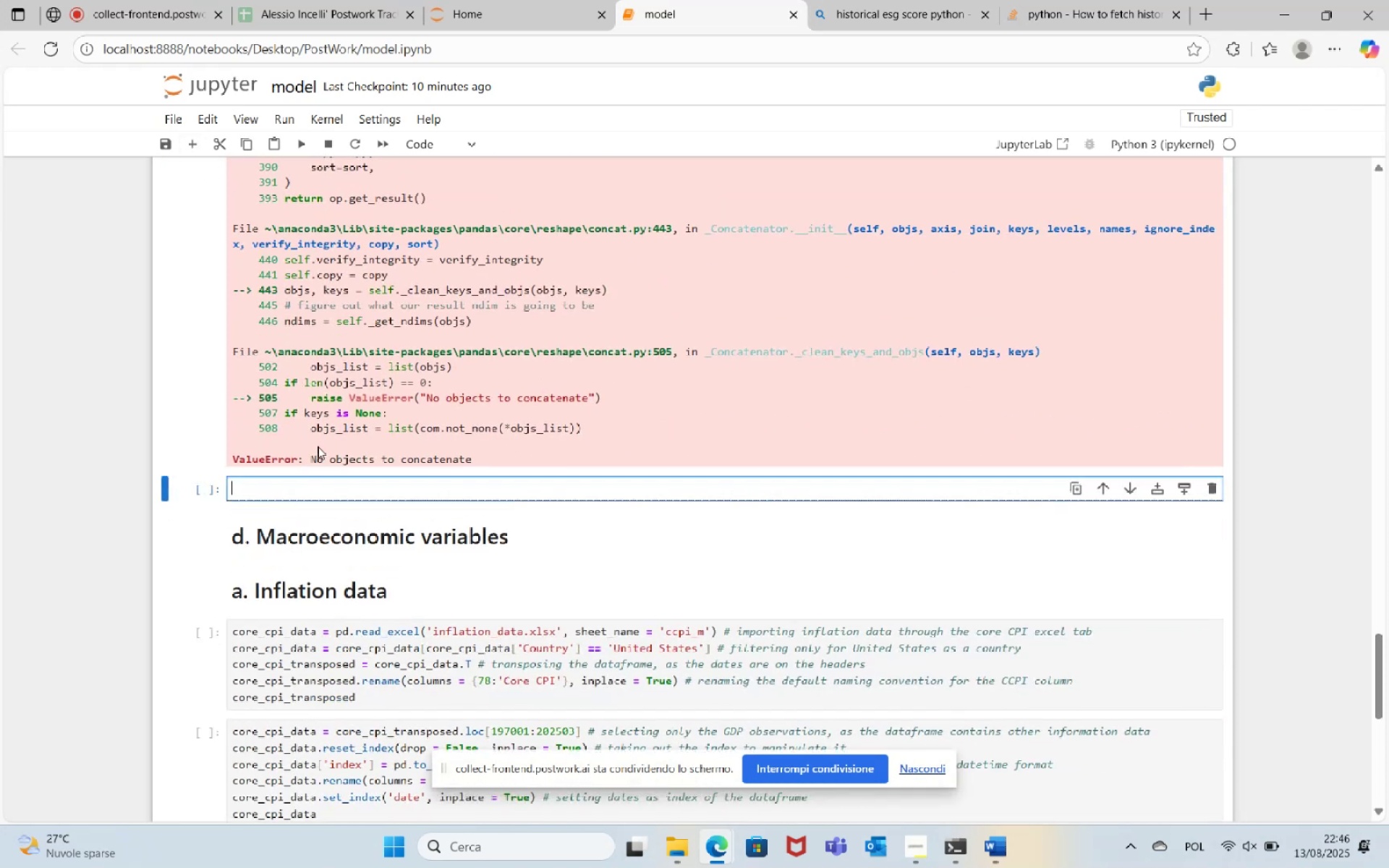 
key(Control+V)
 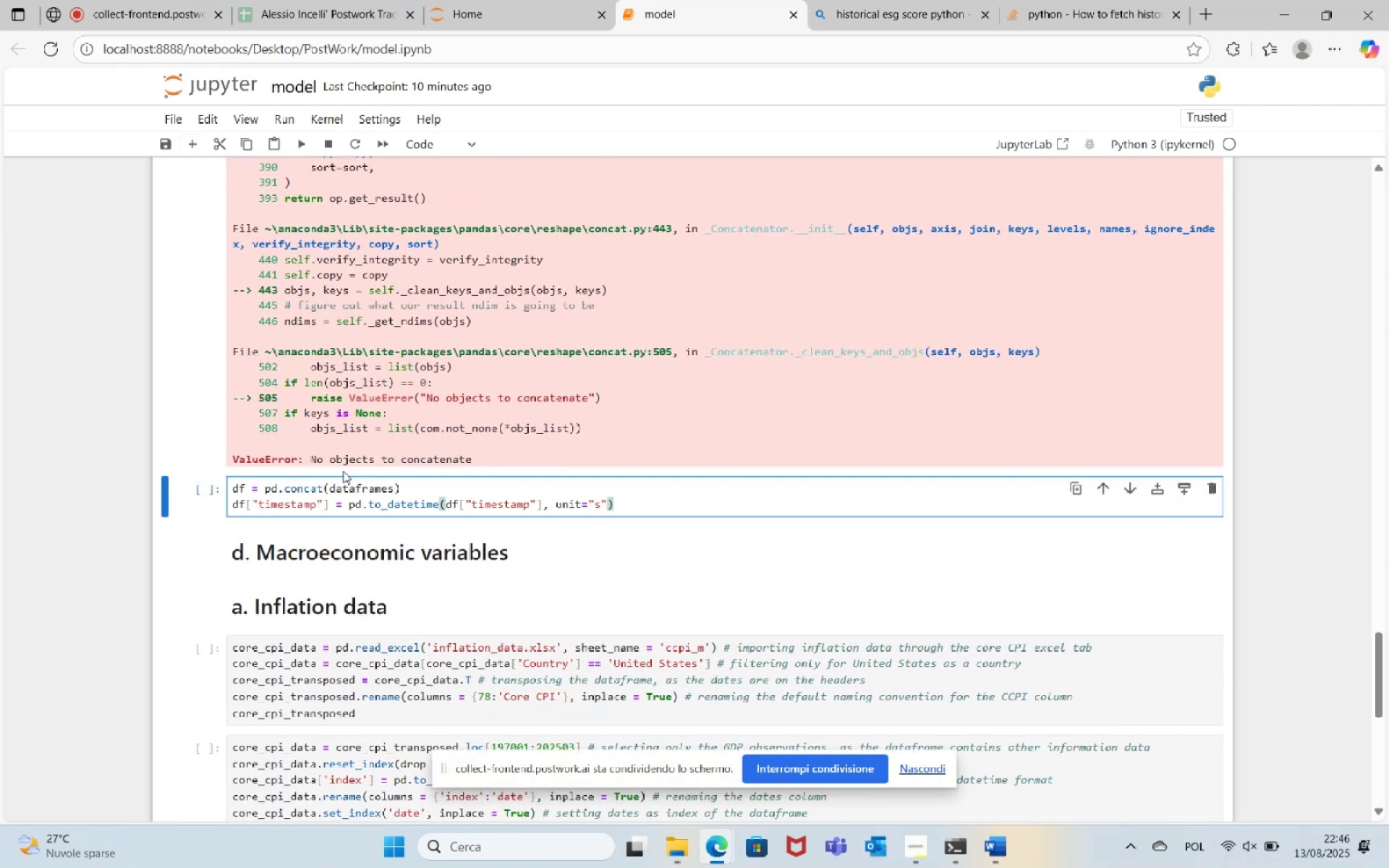 
scroll: coordinate [351, 462], scroll_direction: up, amount: 9.0
 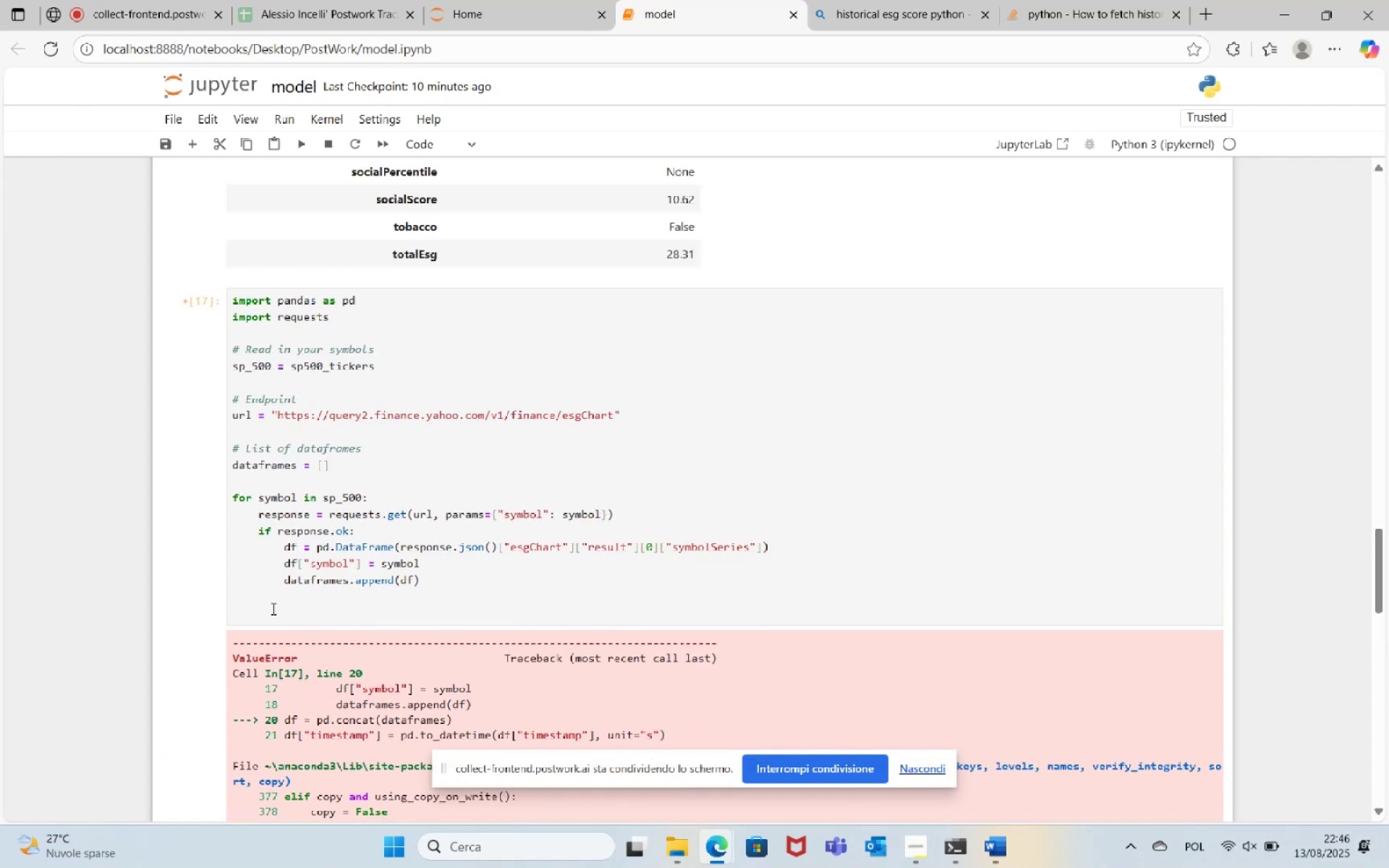 
type(df)
key(Backspace)
type(ataframes)
 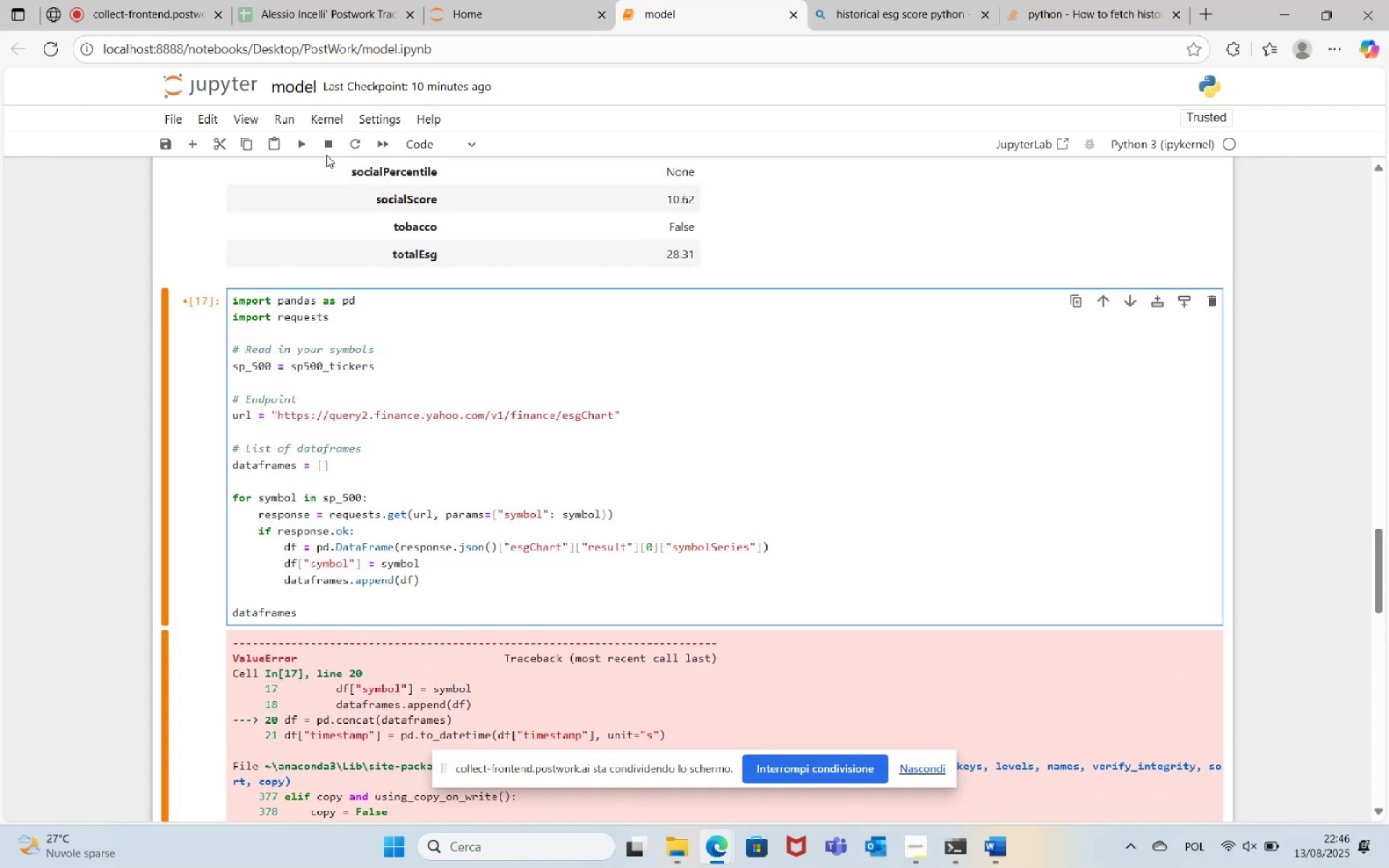 
left_click([308, 146])
 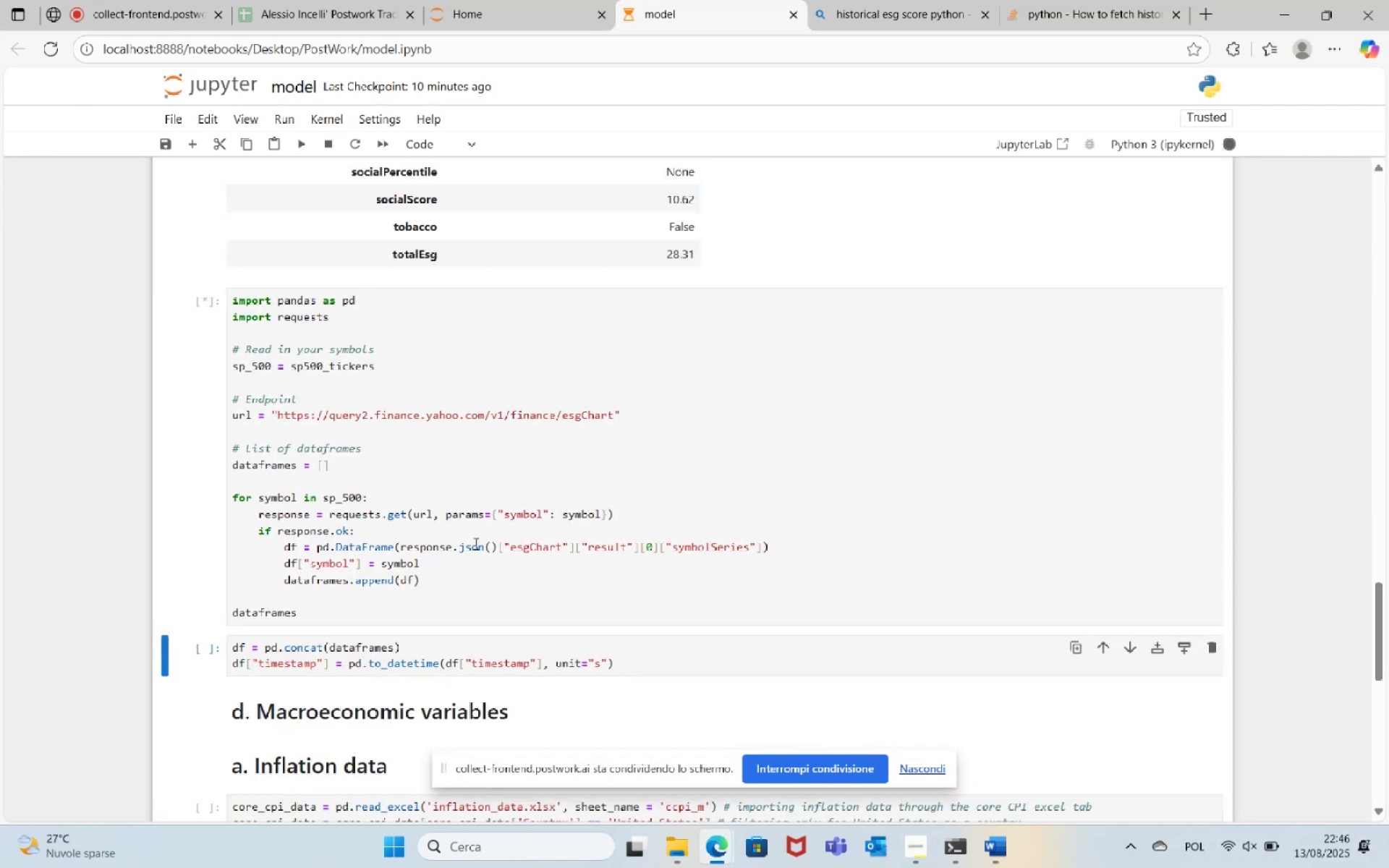 
left_click([537, 579])
 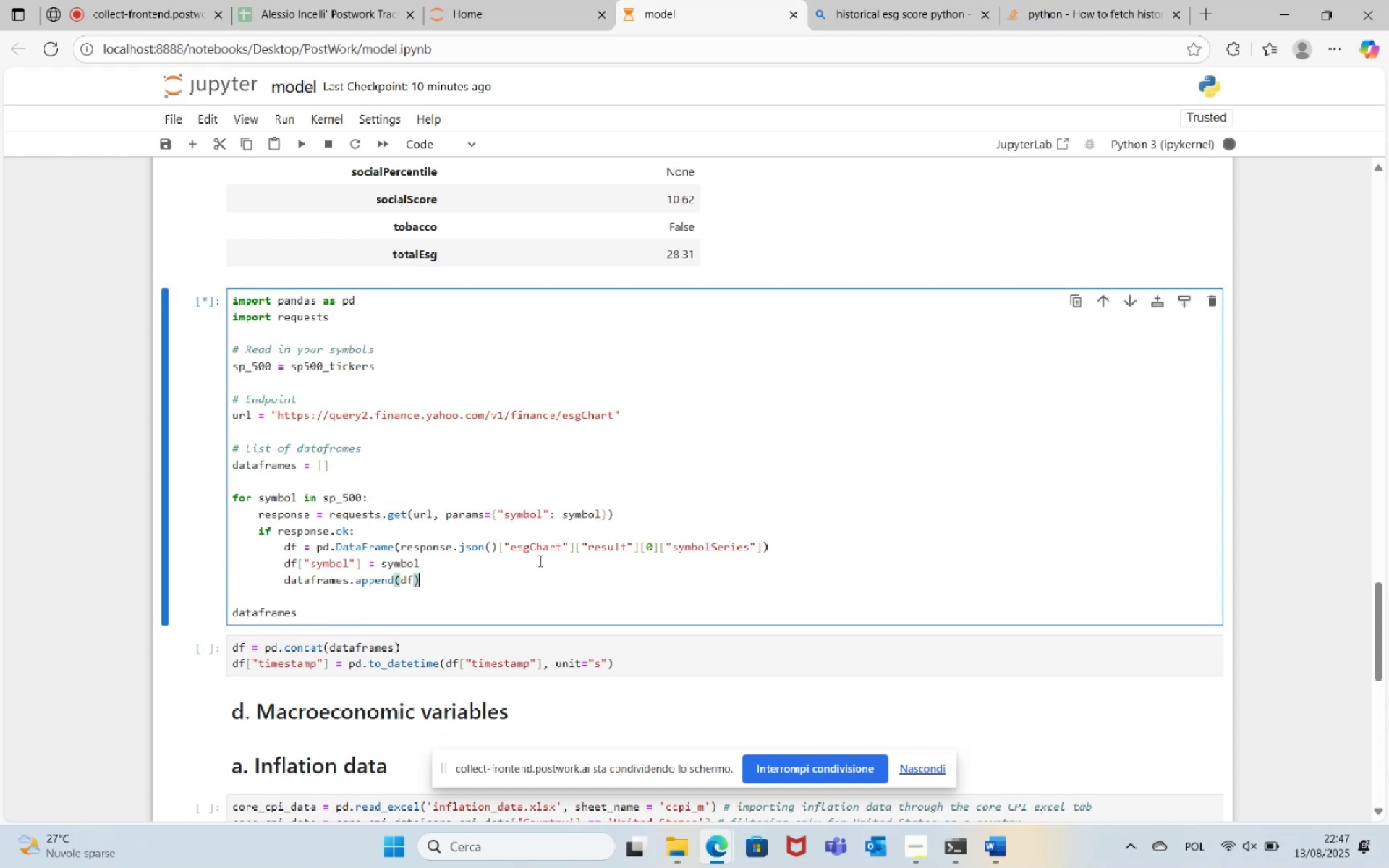 
wait(12.78)
 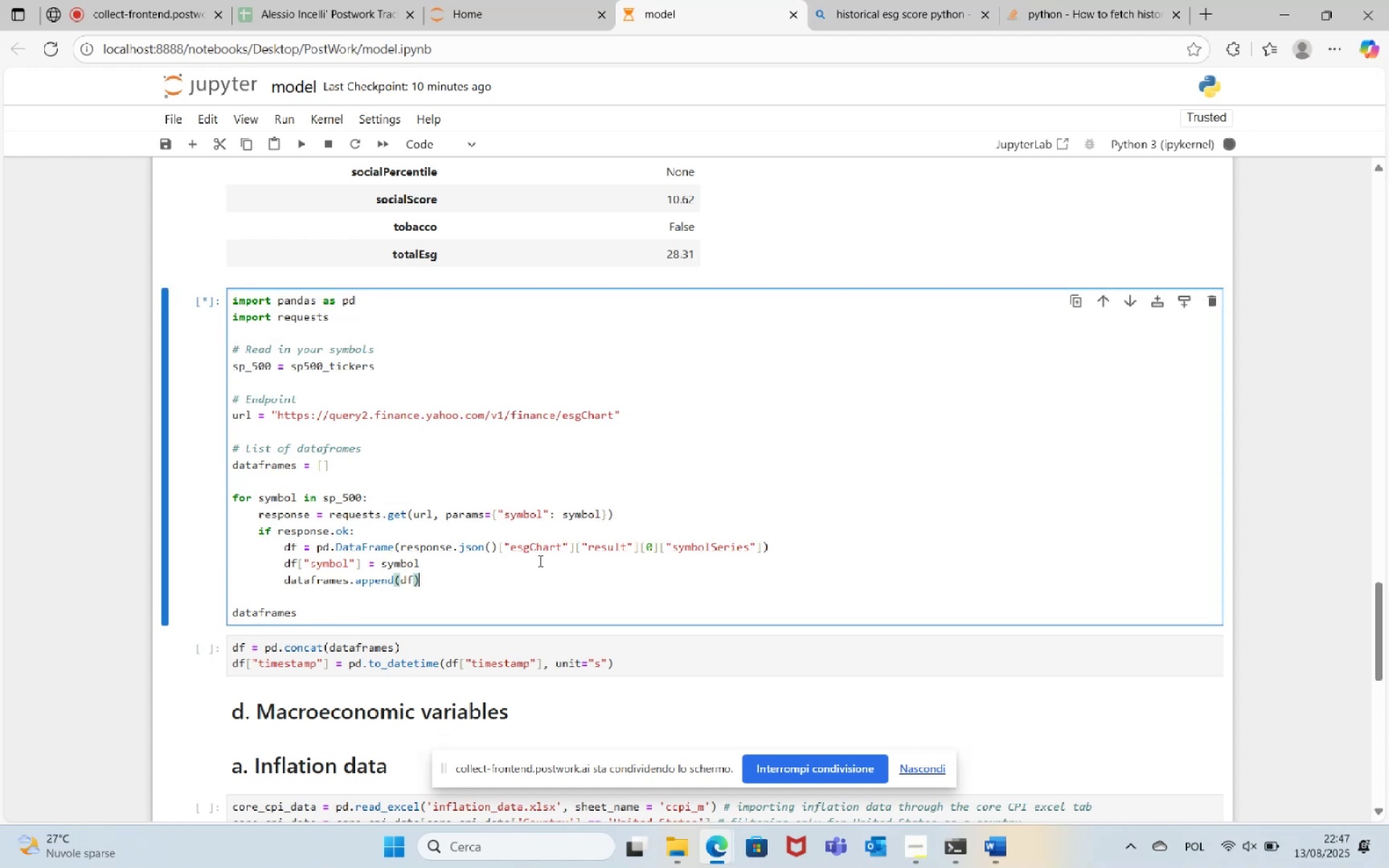 
left_click([1178, 12])
 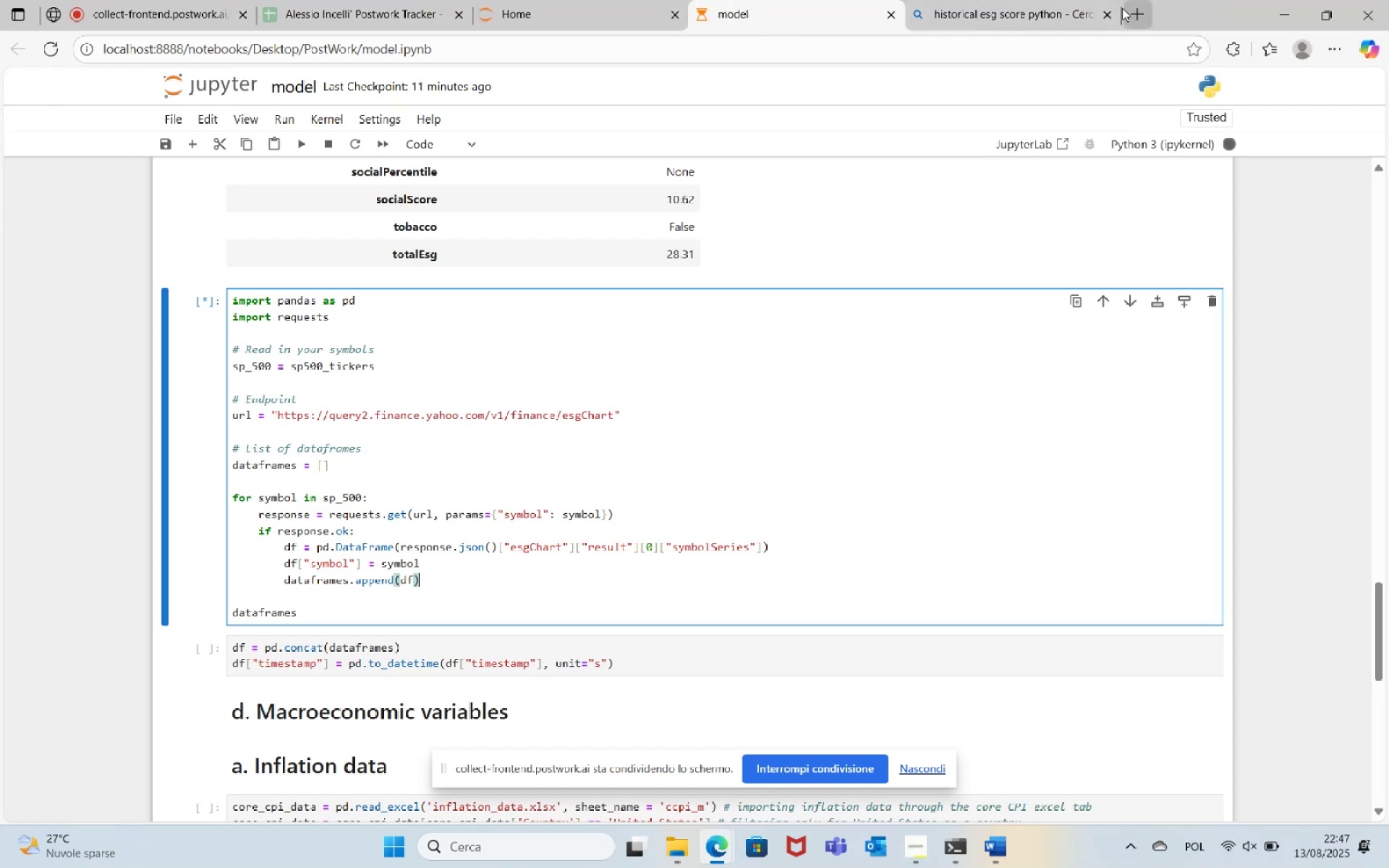 
left_click([1108, 14])
 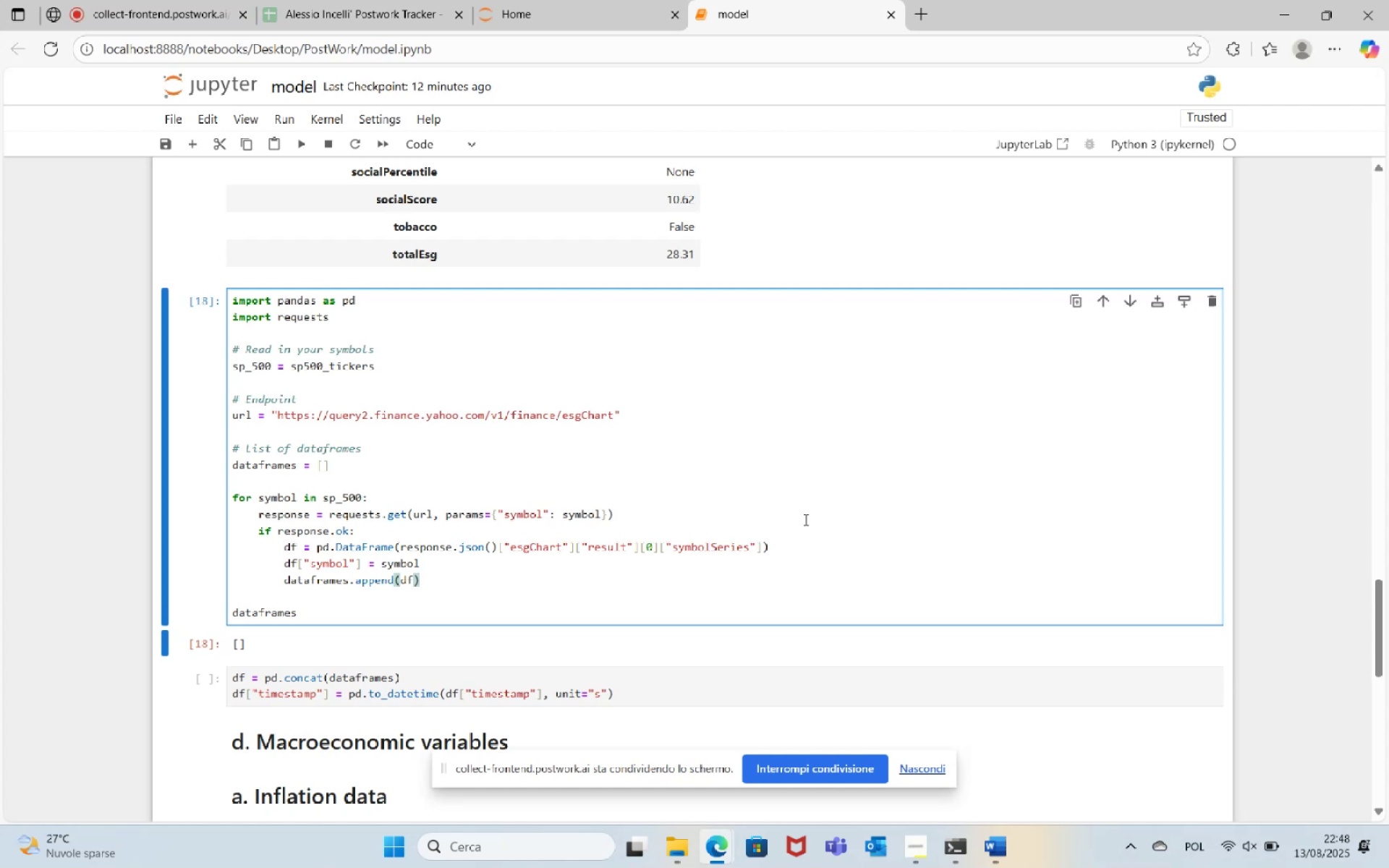 
wait(94.98)
 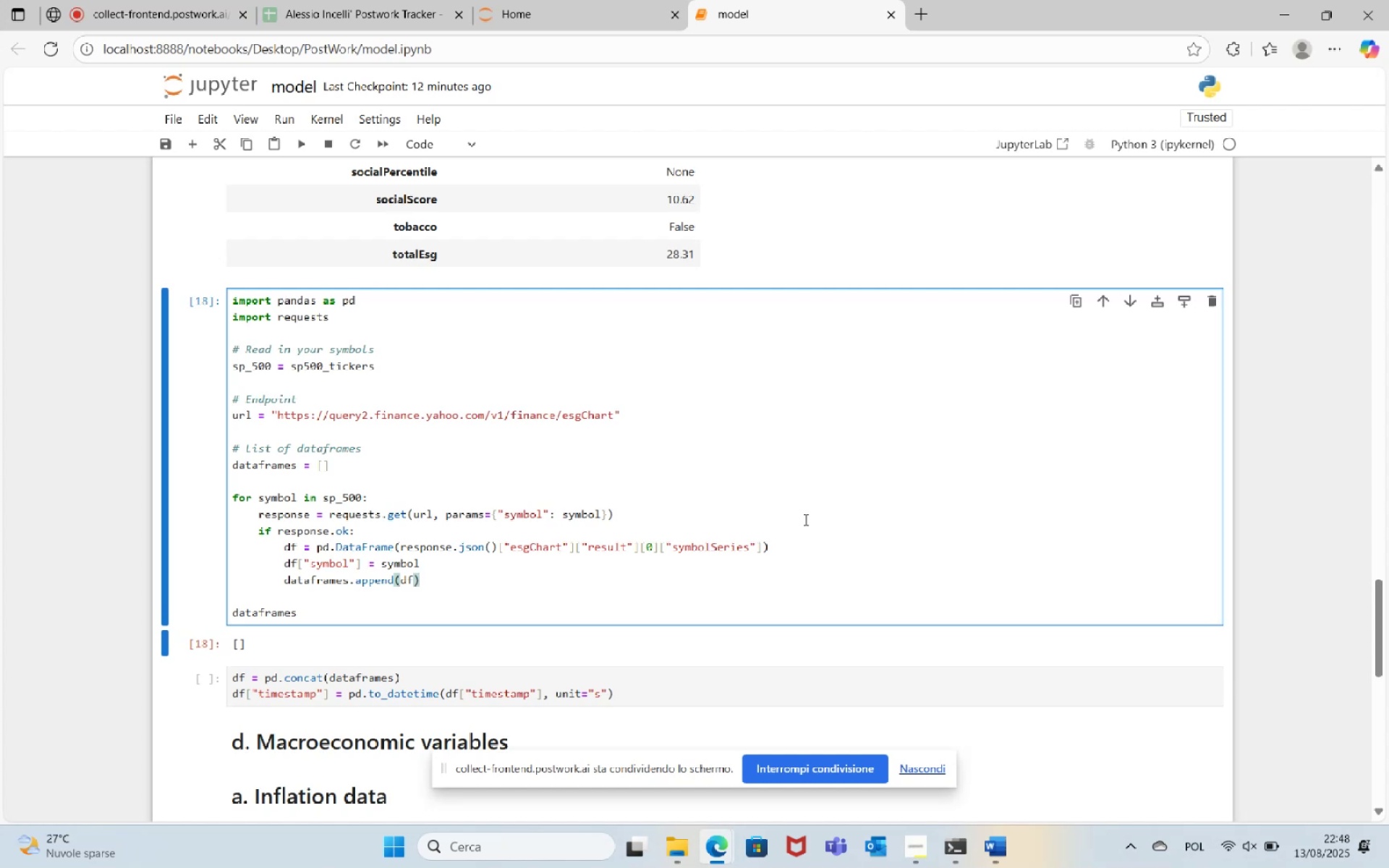 
left_click_drag(start_coordinate=[330, 618], to_coordinate=[211, 297])
 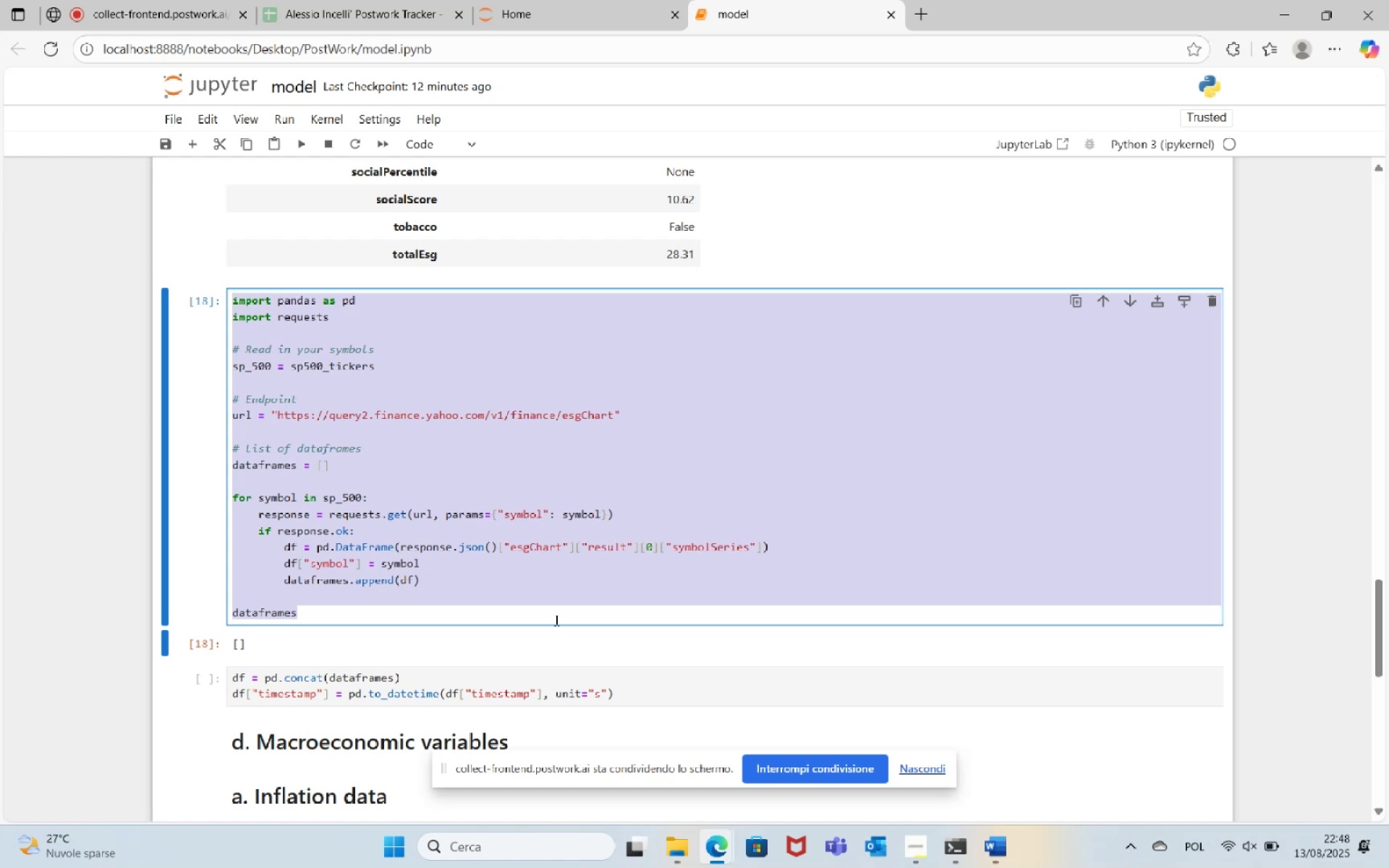 
key(Backspace)
 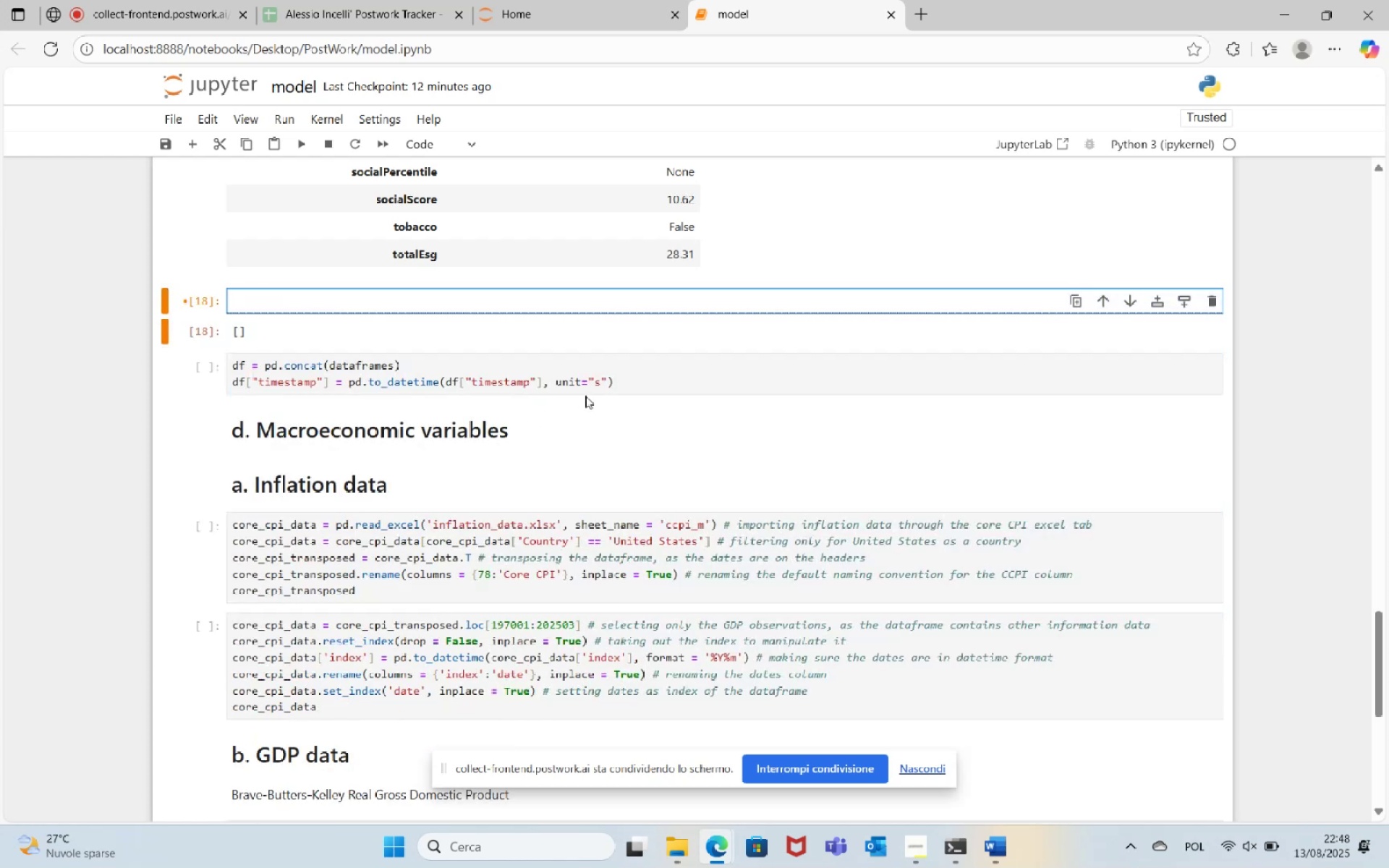 
left_click_drag(start_coordinate=[635, 383], to_coordinate=[148, 339])
 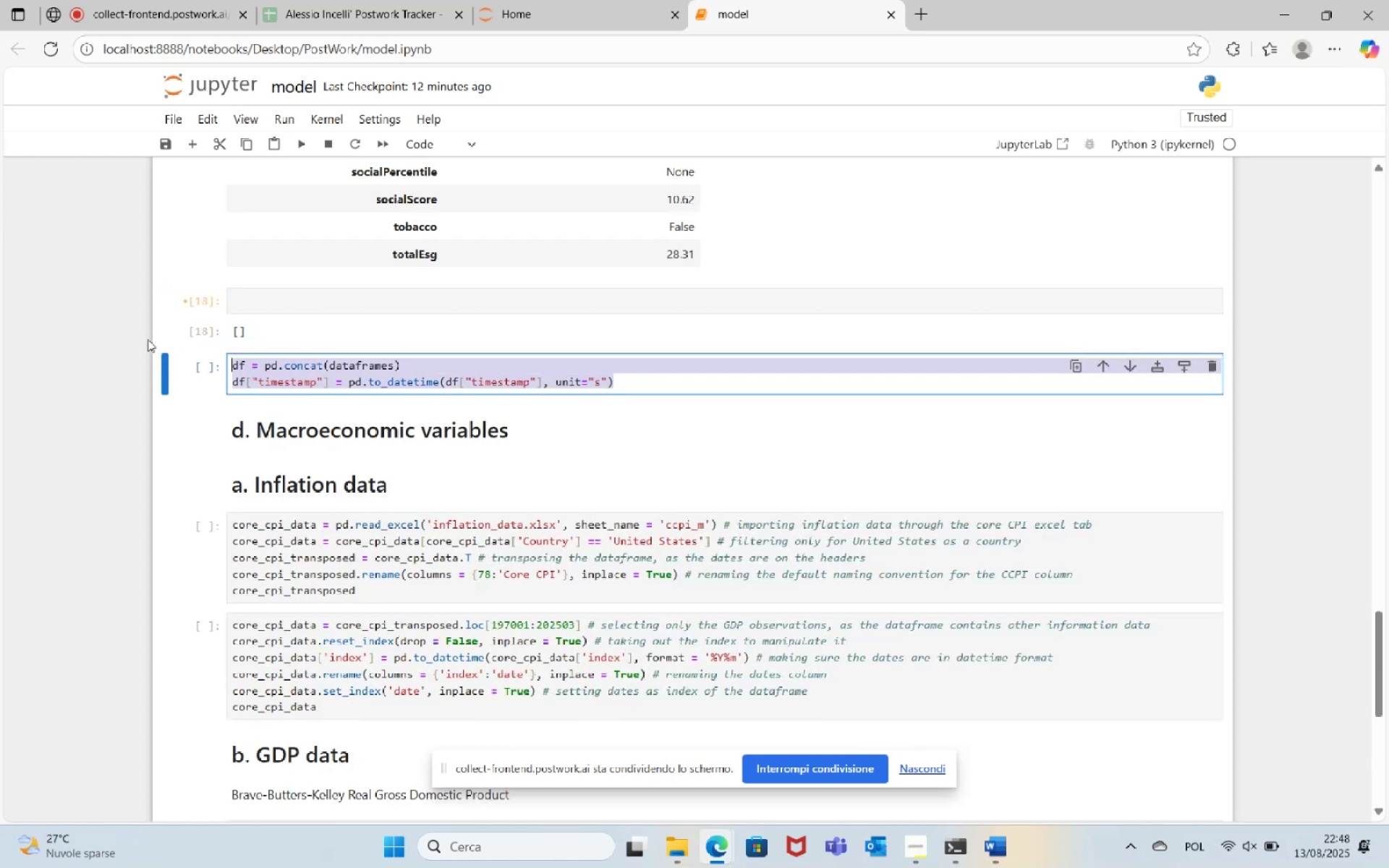 
key(Backspace)
 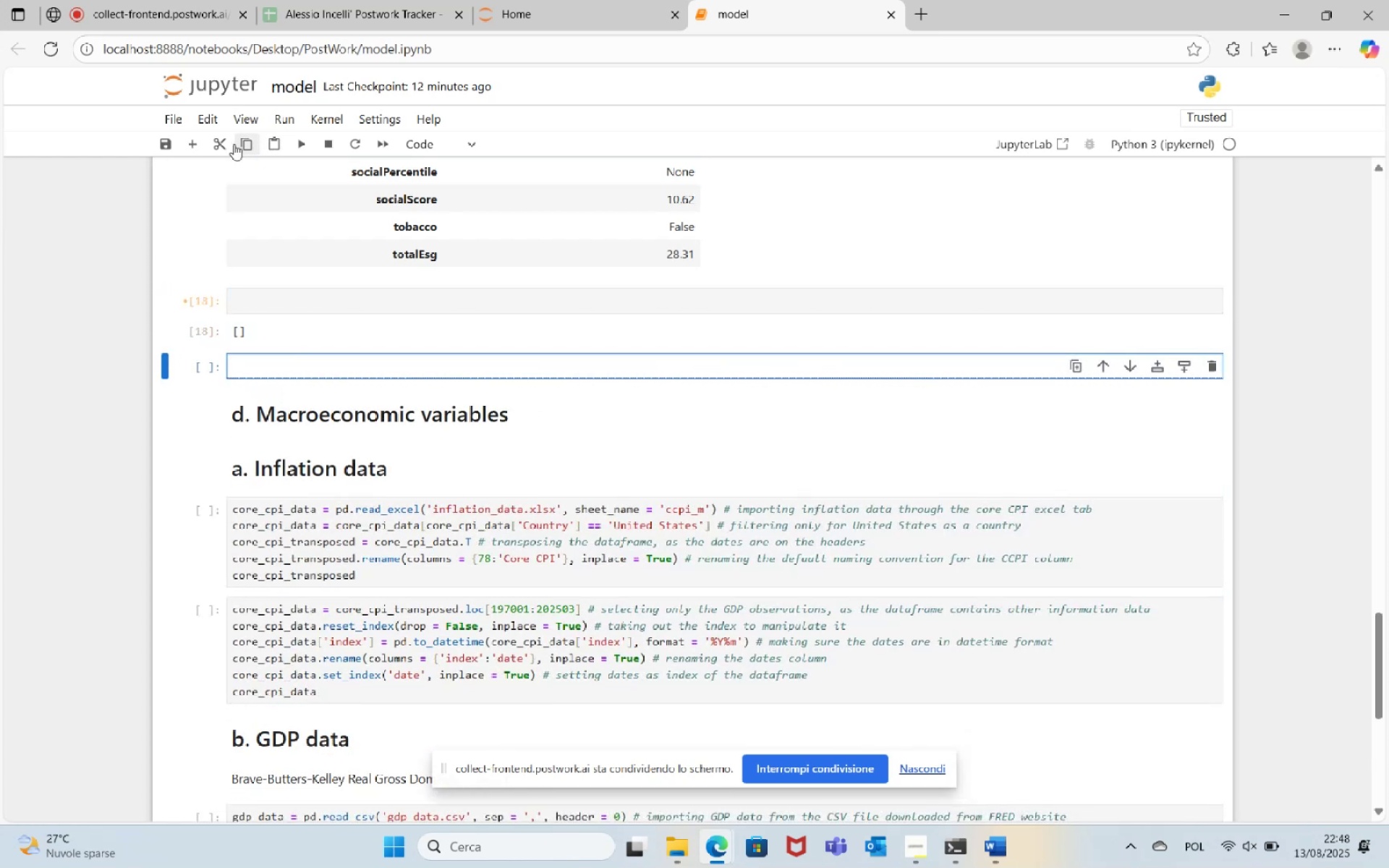 
left_click([225, 144])
 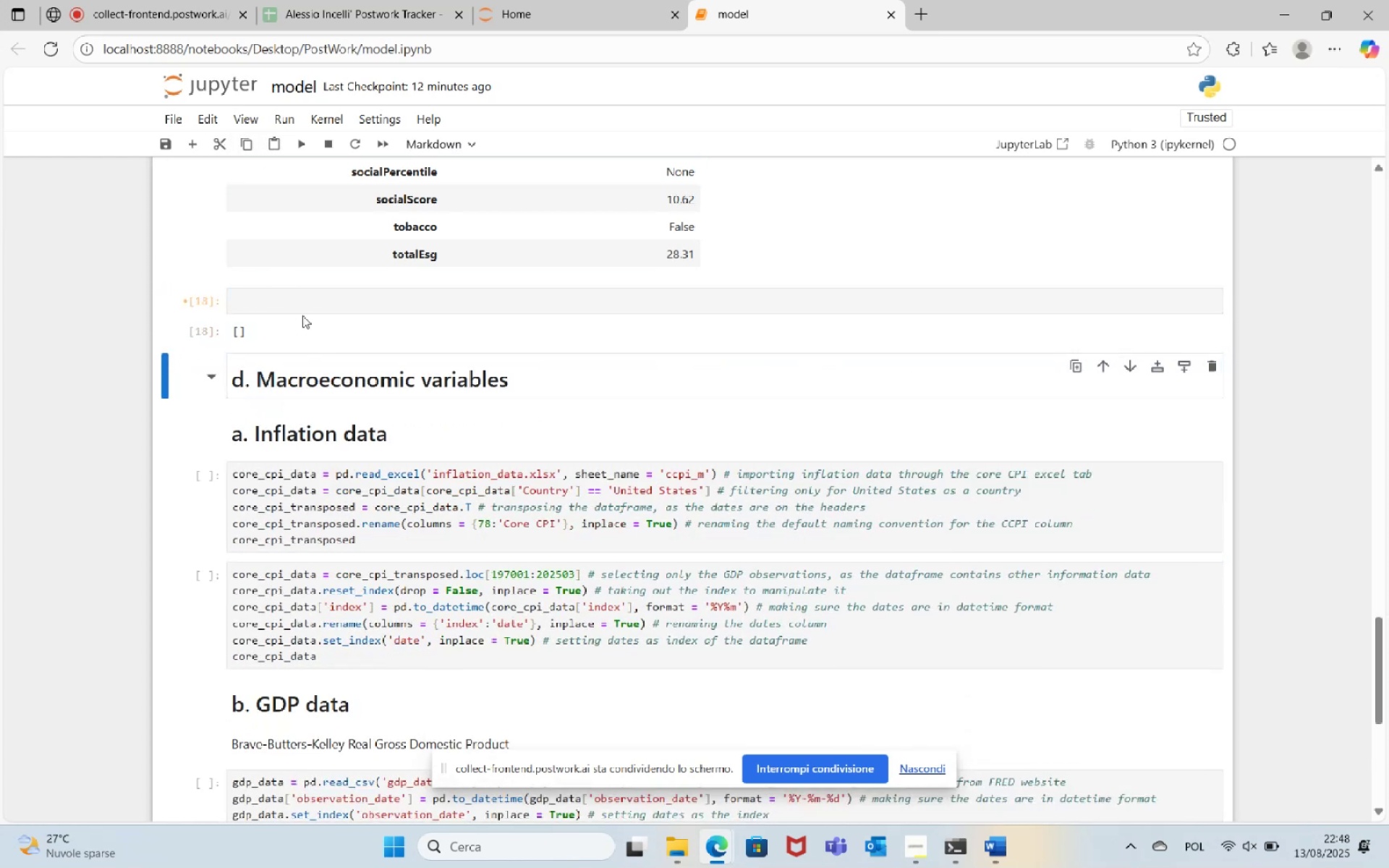 
left_click([305, 309])
 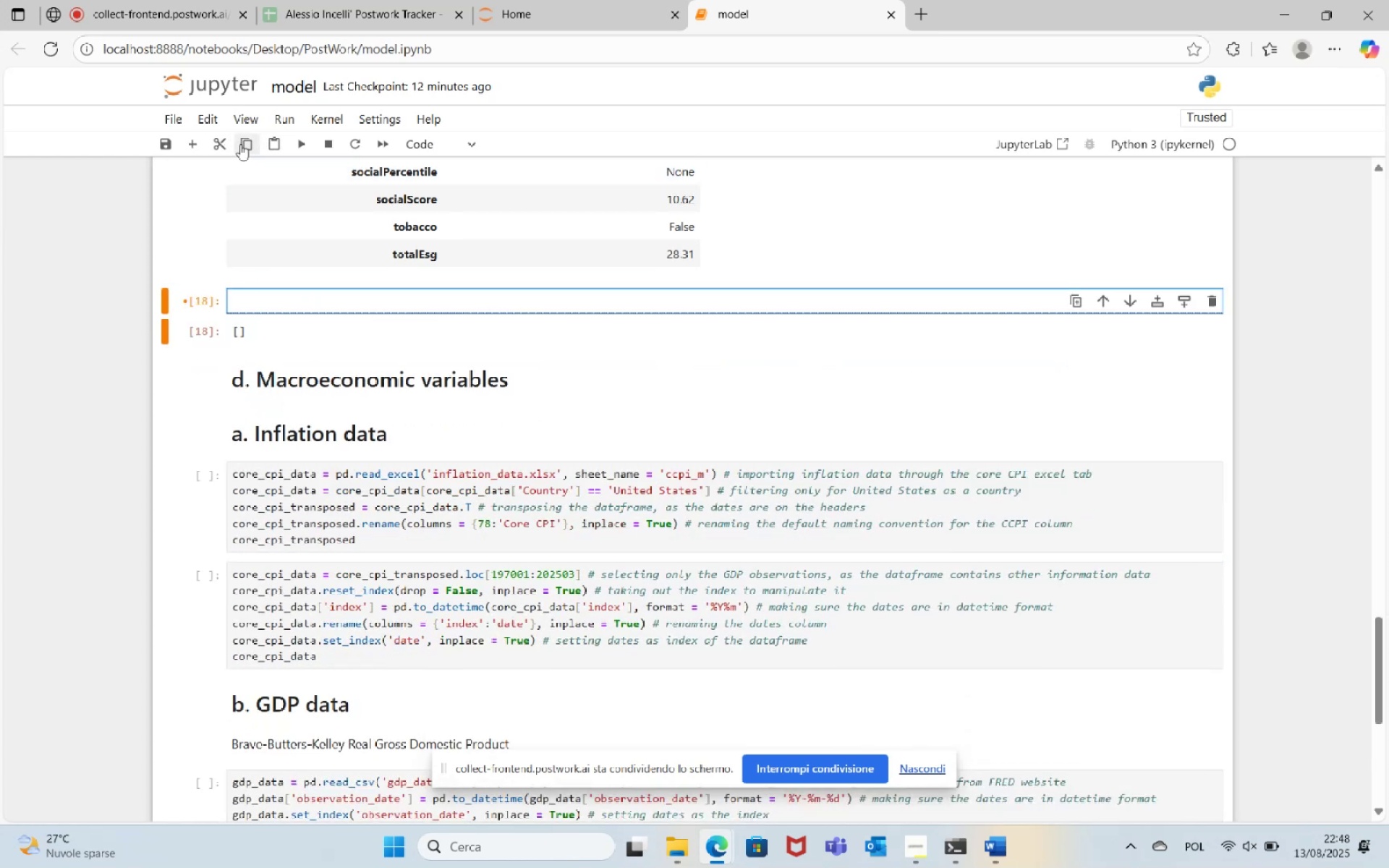 
left_click([225, 142])
 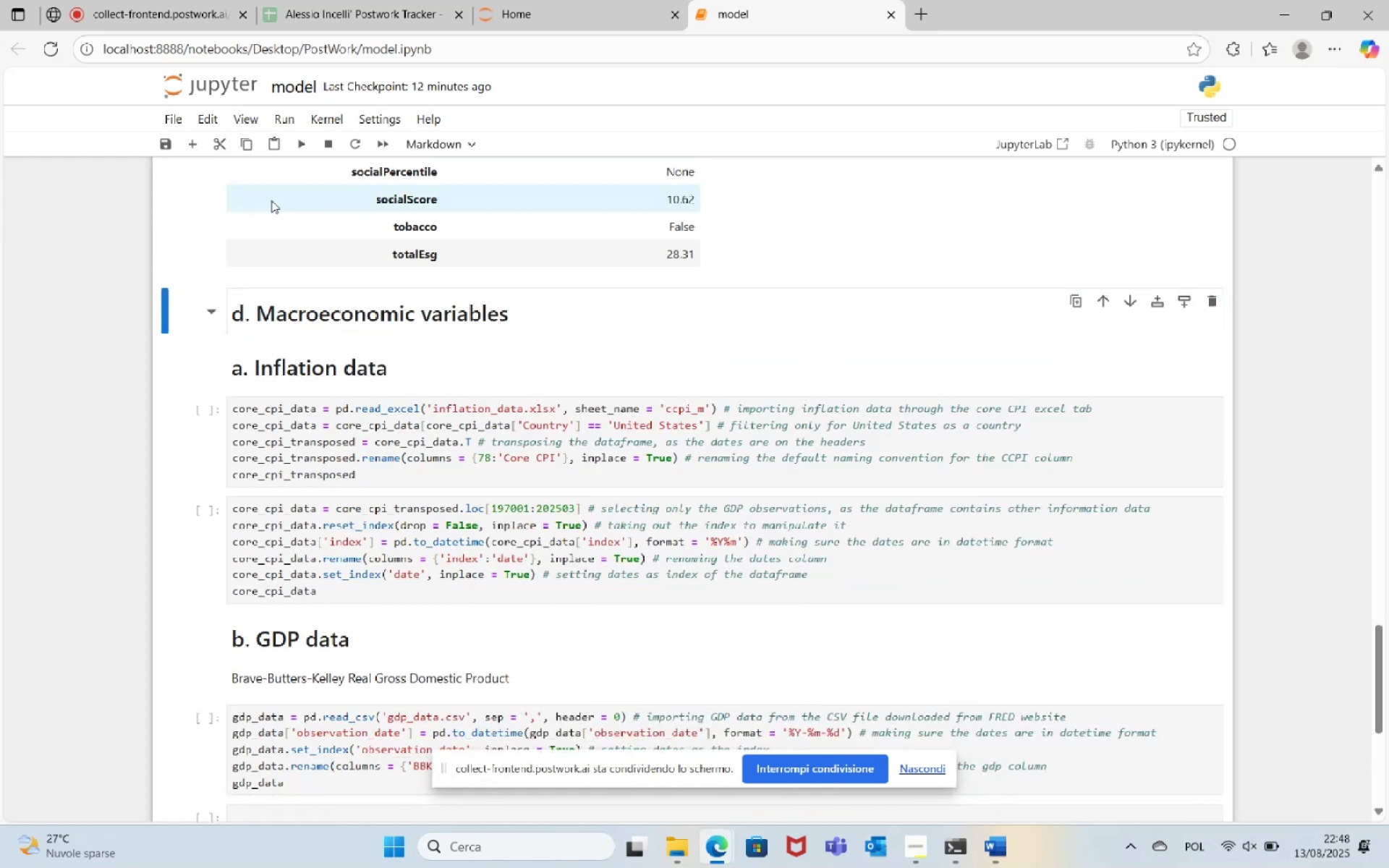 
scroll: coordinate [372, 282], scroll_direction: up, amount: 4.0
 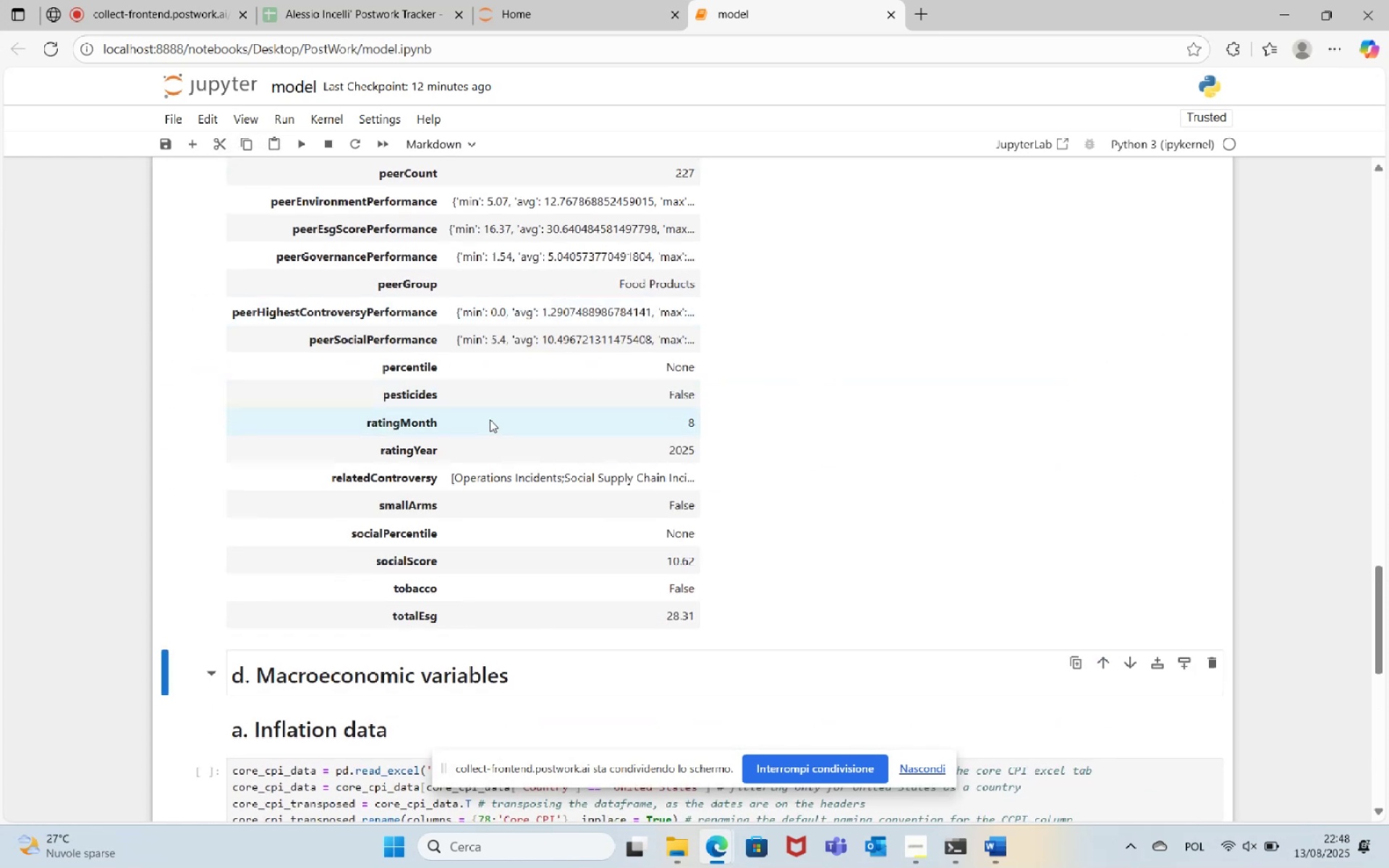 
left_click([488, 420])
 